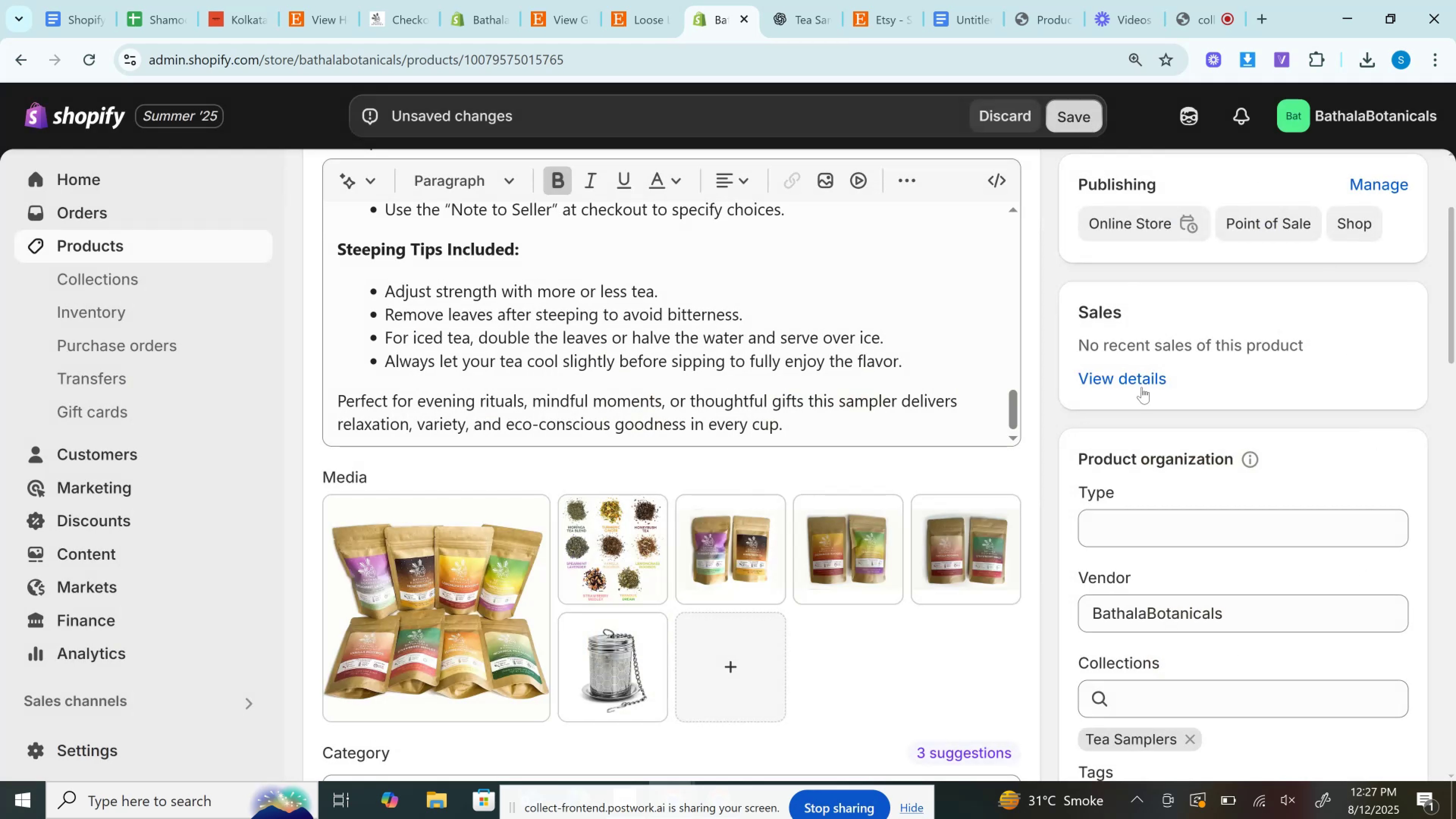 
scroll: coordinate [1167, 474], scroll_direction: down, amount: 4.0
 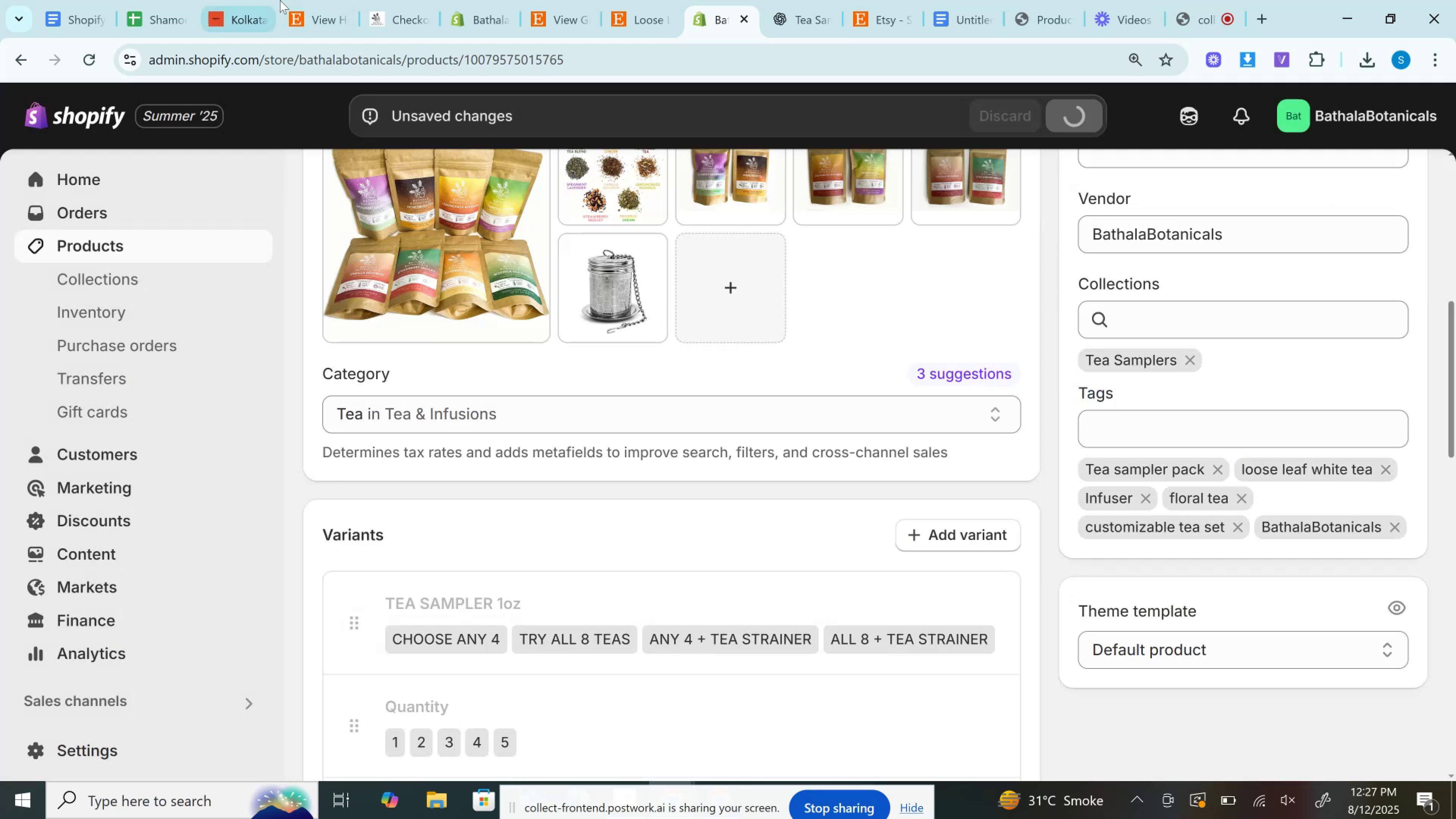 
left_click([618, 2])
 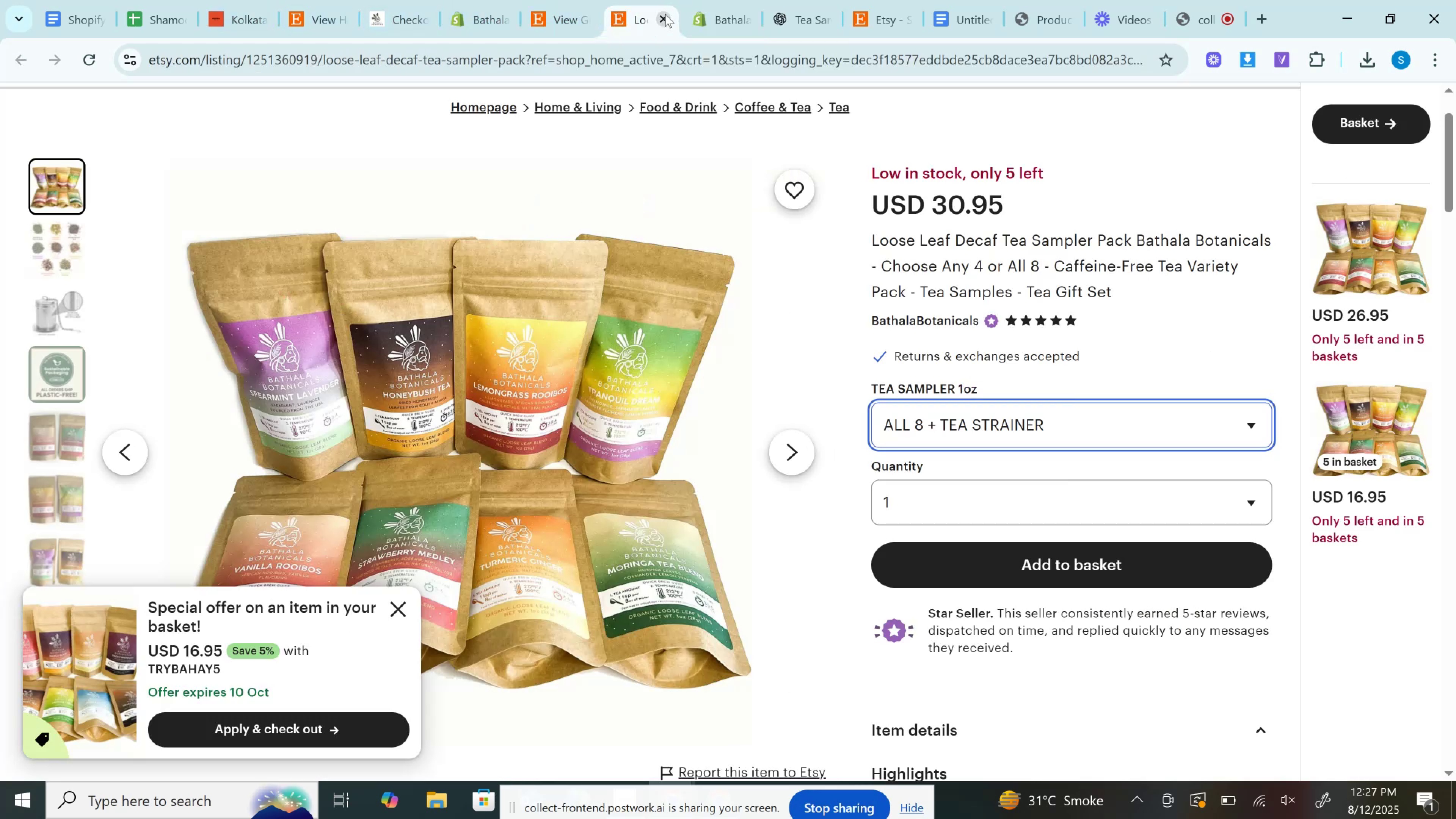 
left_click([665, 16])
 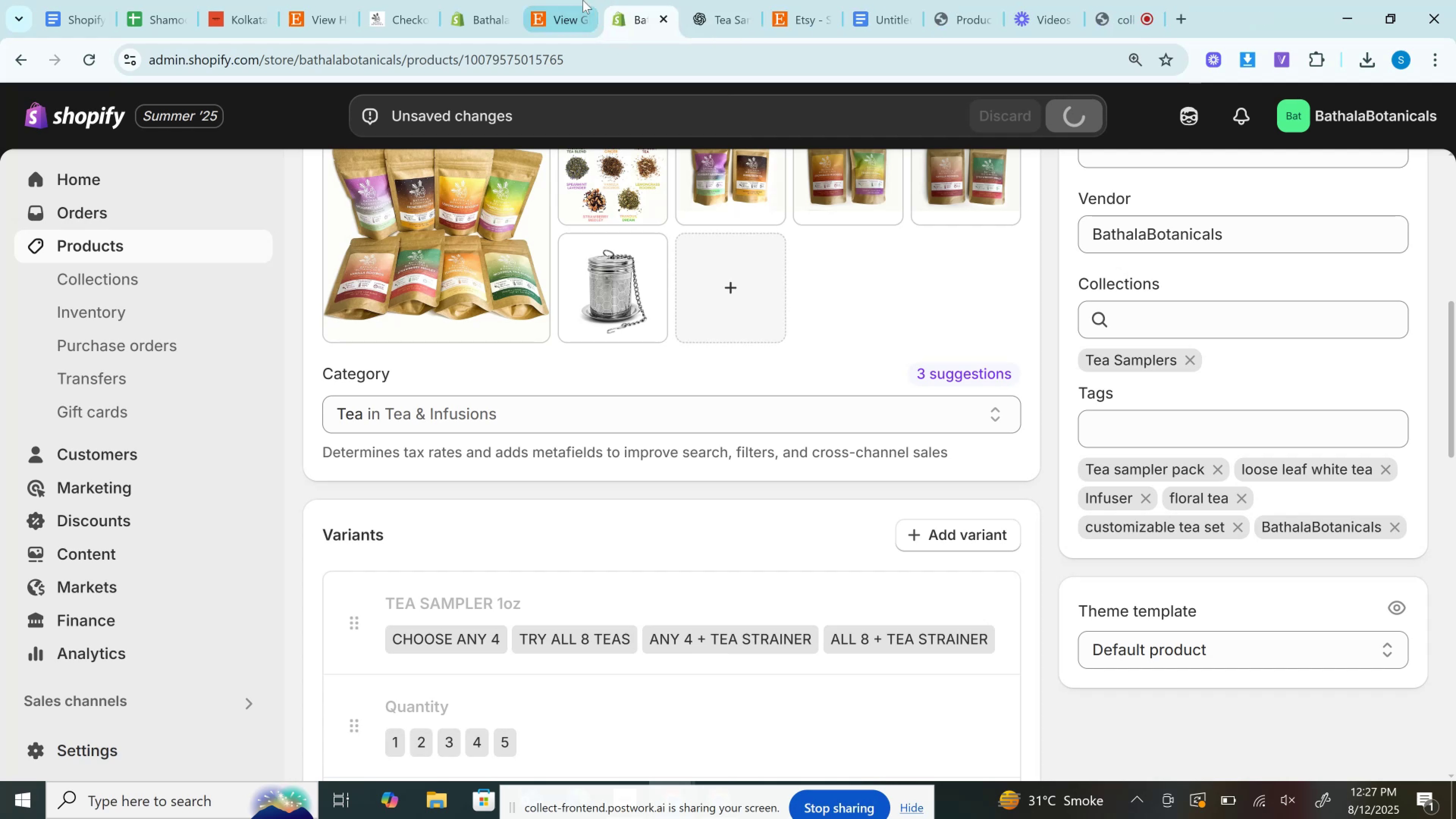 
double_click([582, 0])
 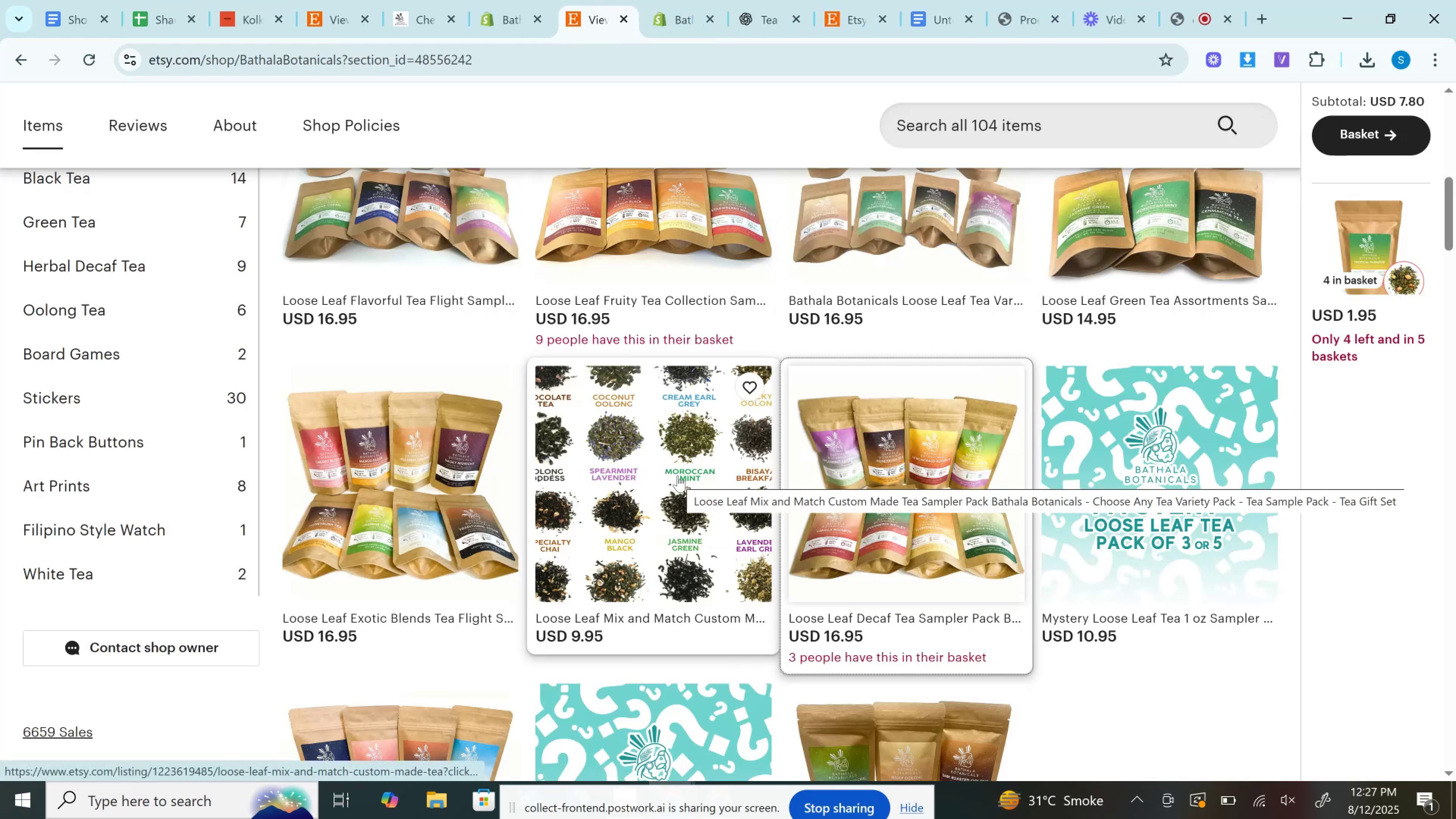 
wait(5.27)
 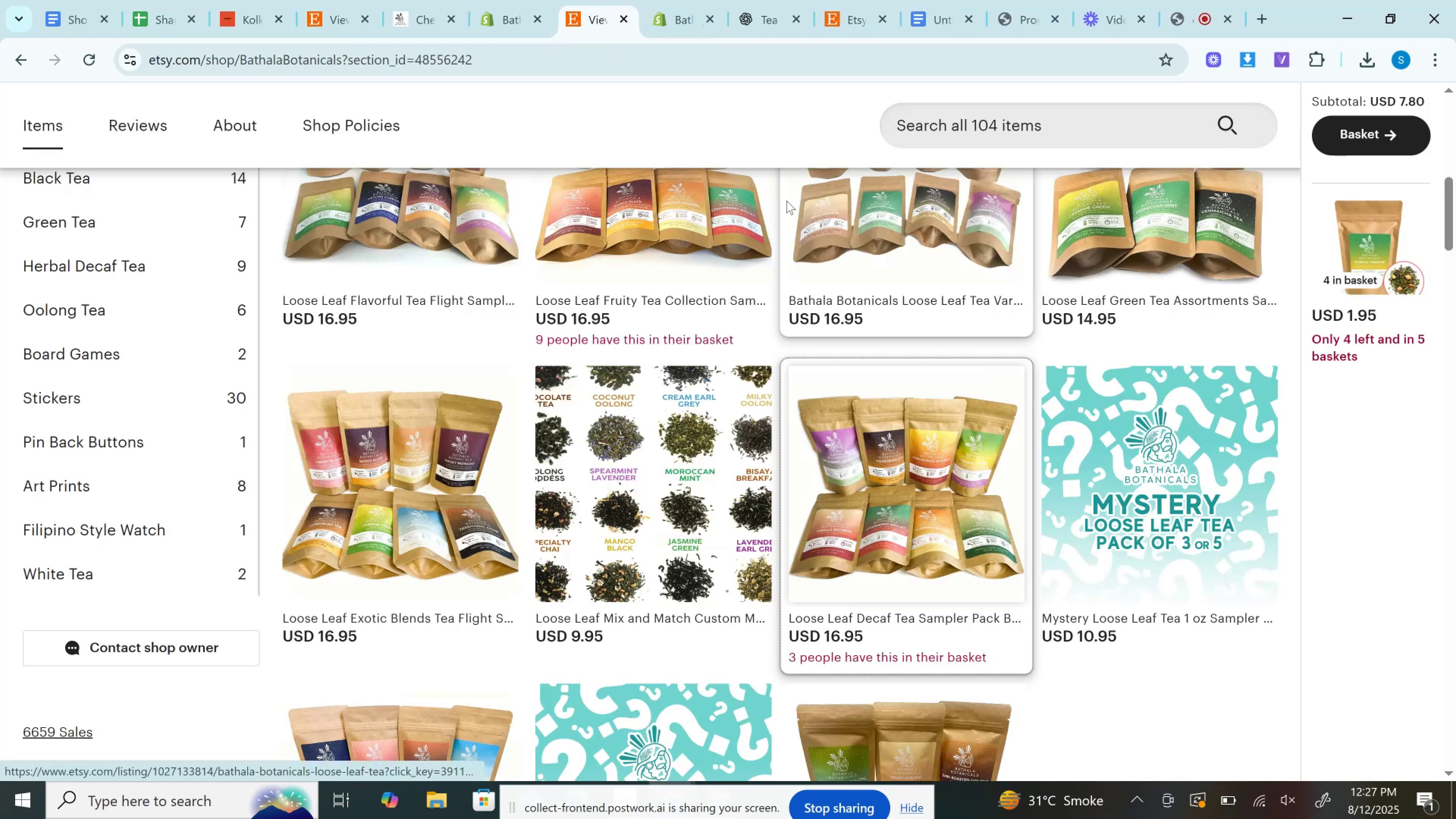 
left_click([494, 0])
 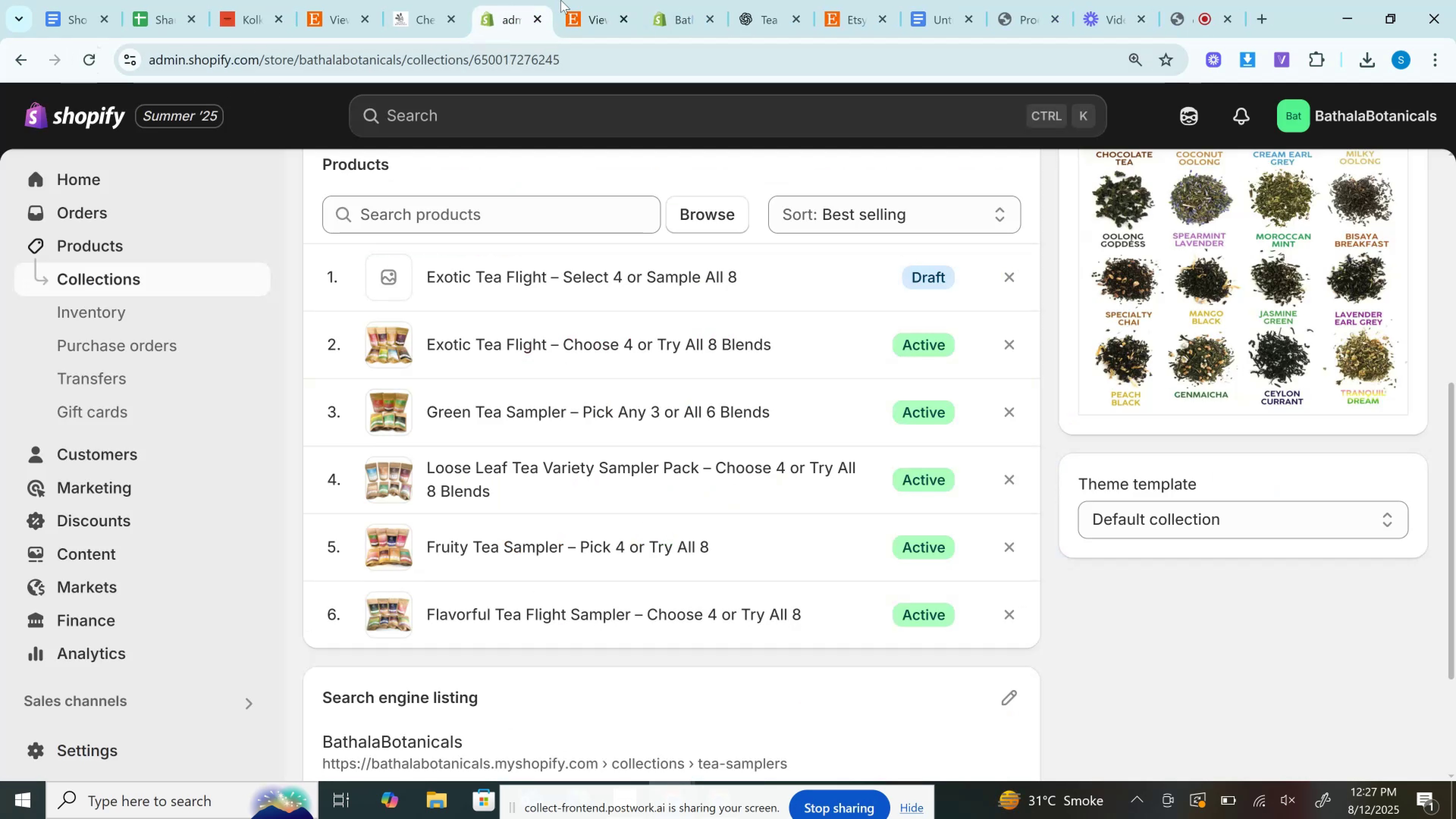 
mouse_move([596, 7])
 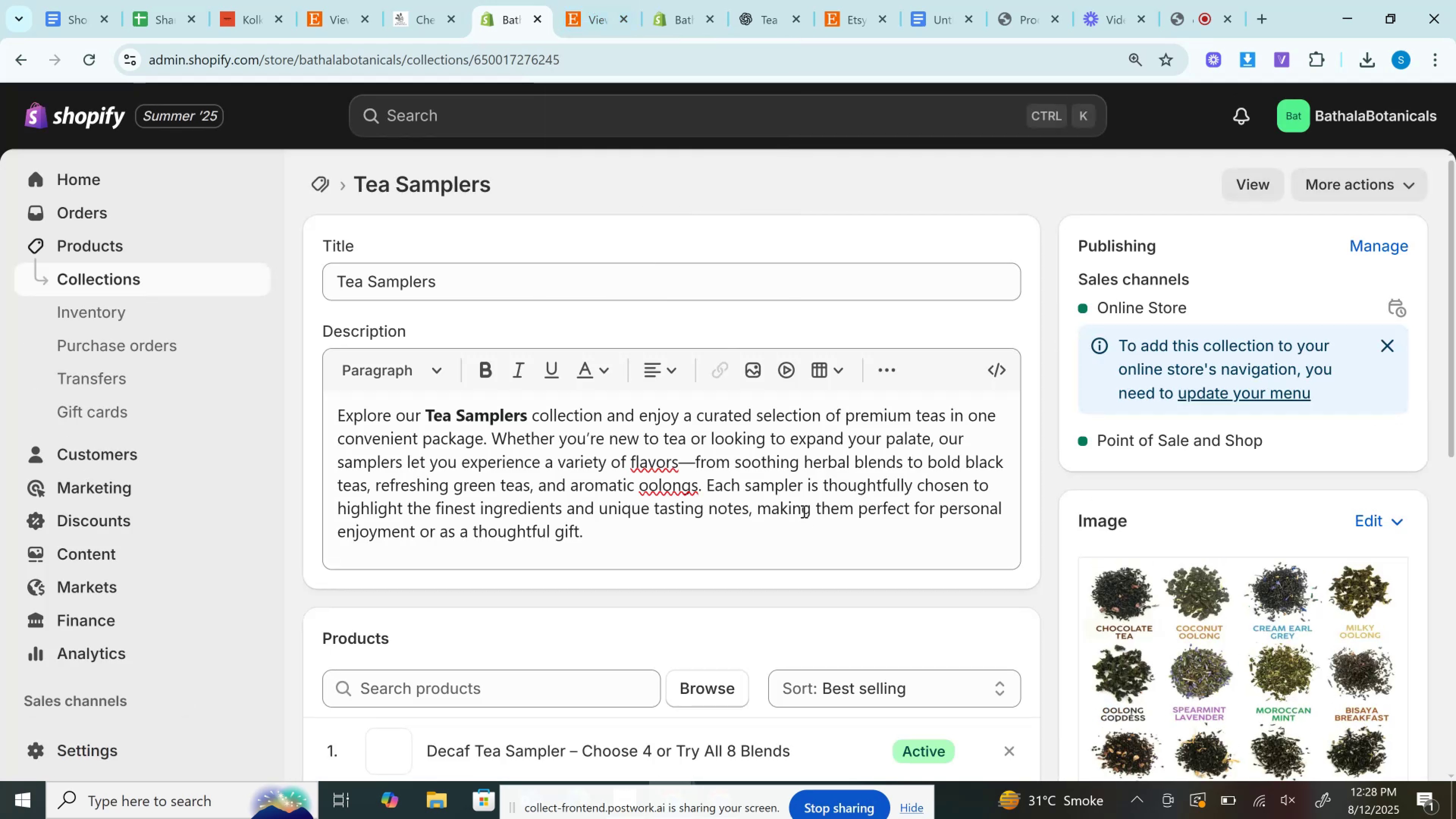 
scroll: coordinate [803, 504], scroll_direction: down, amount: 5.0
 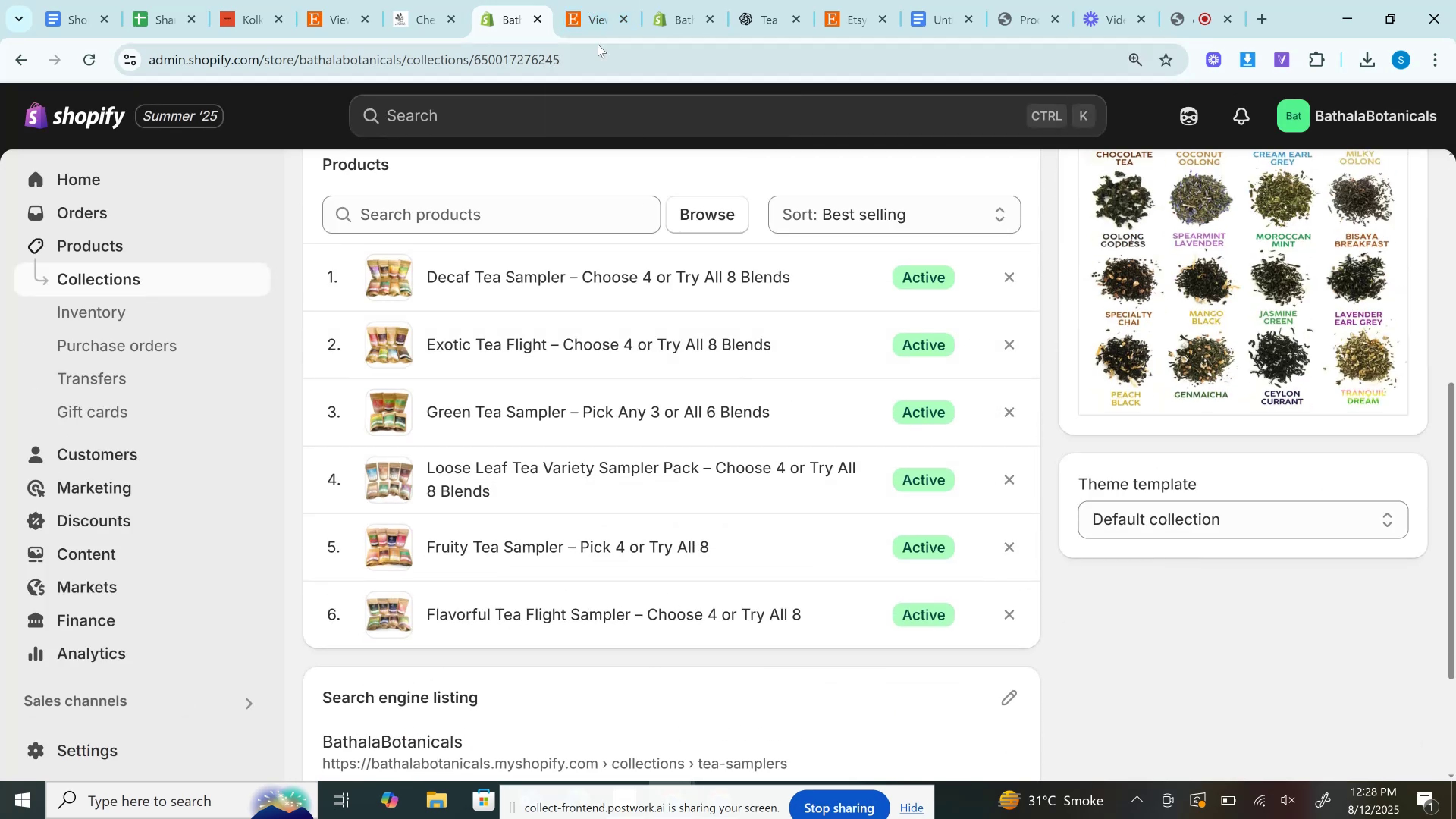 
left_click([582, 0])
 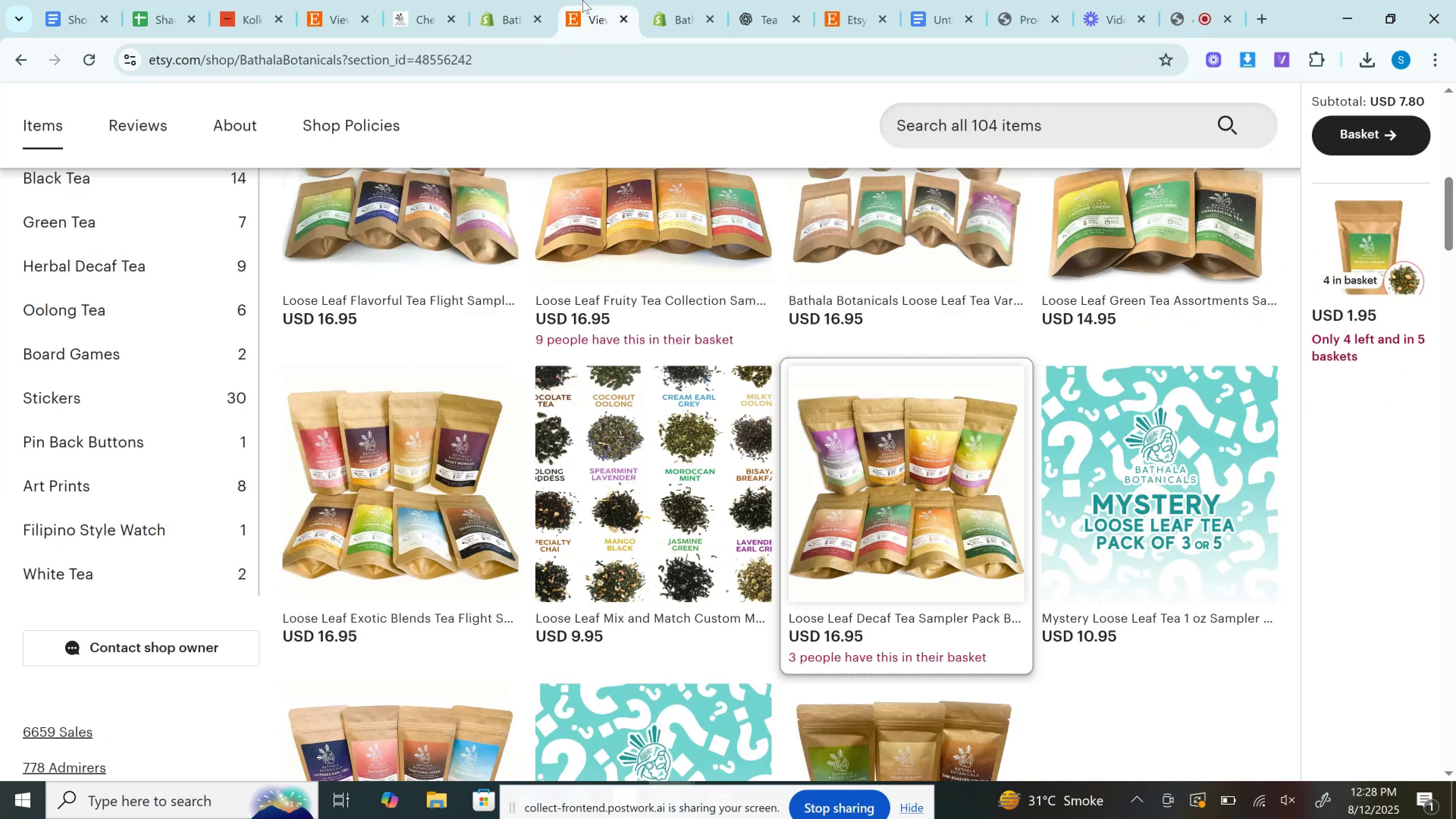 
wait(6.34)
 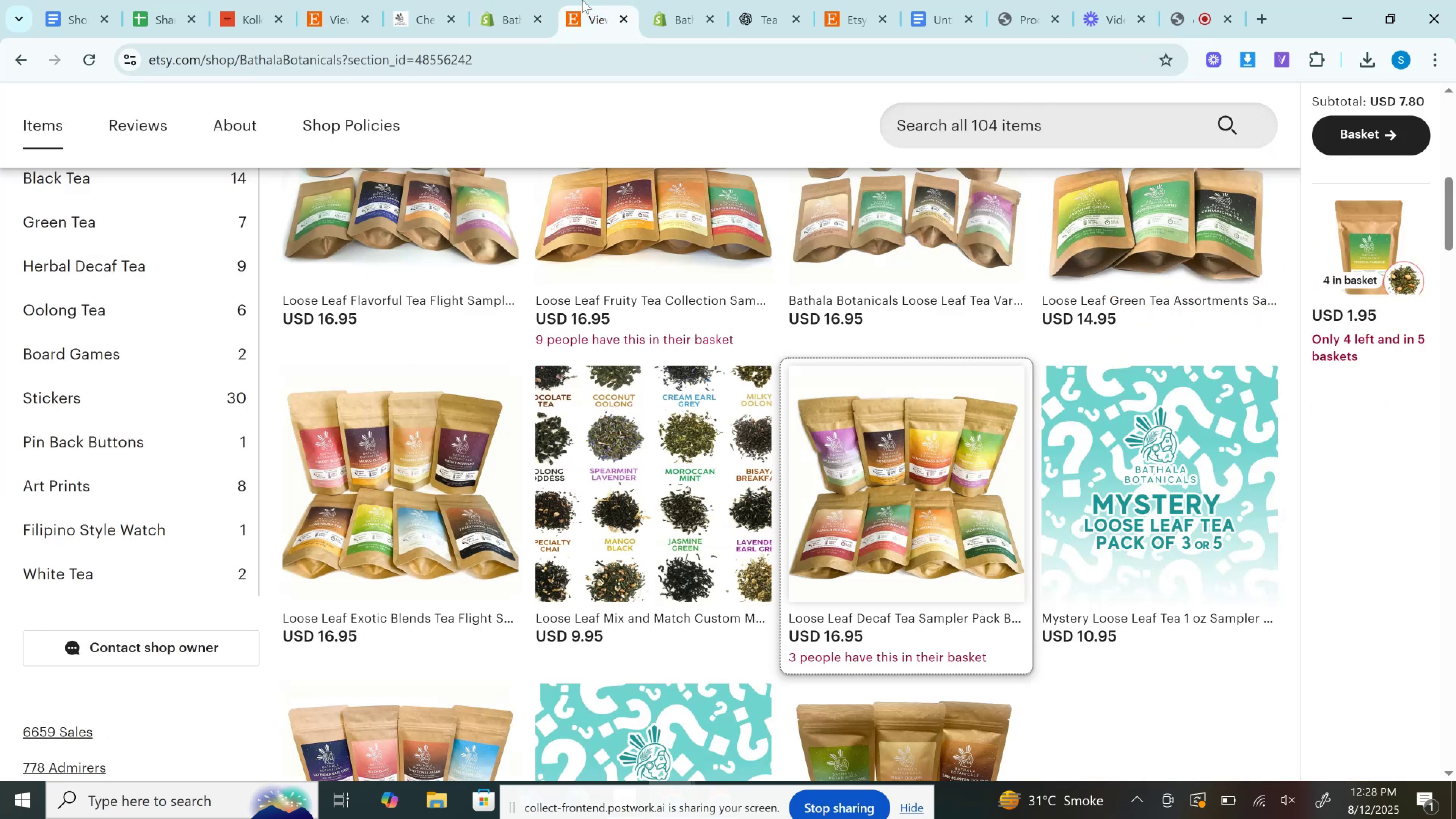 
scroll: coordinate [627, 498], scroll_direction: down, amount: 2.0
 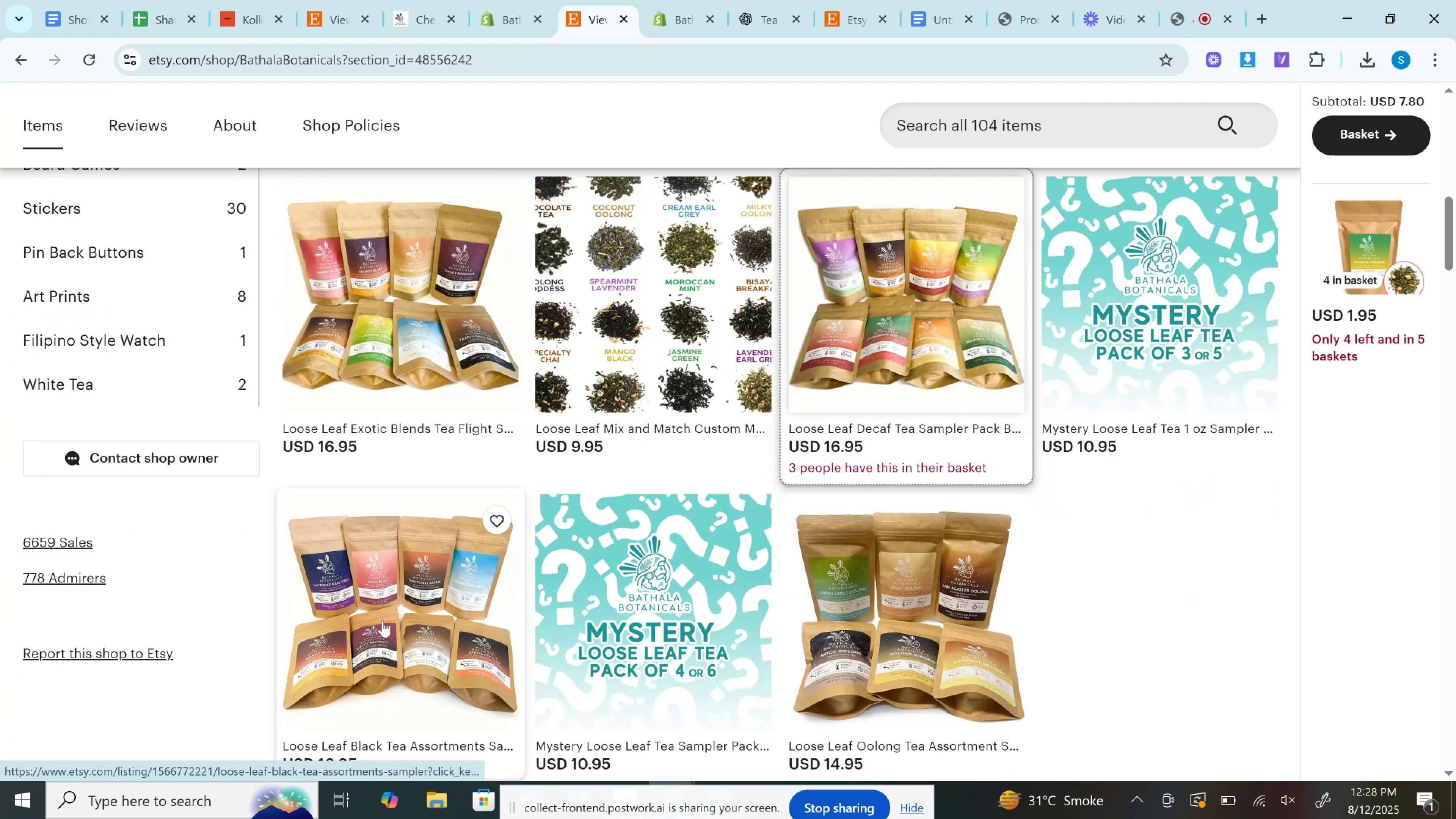 
right_click([392, 606])
 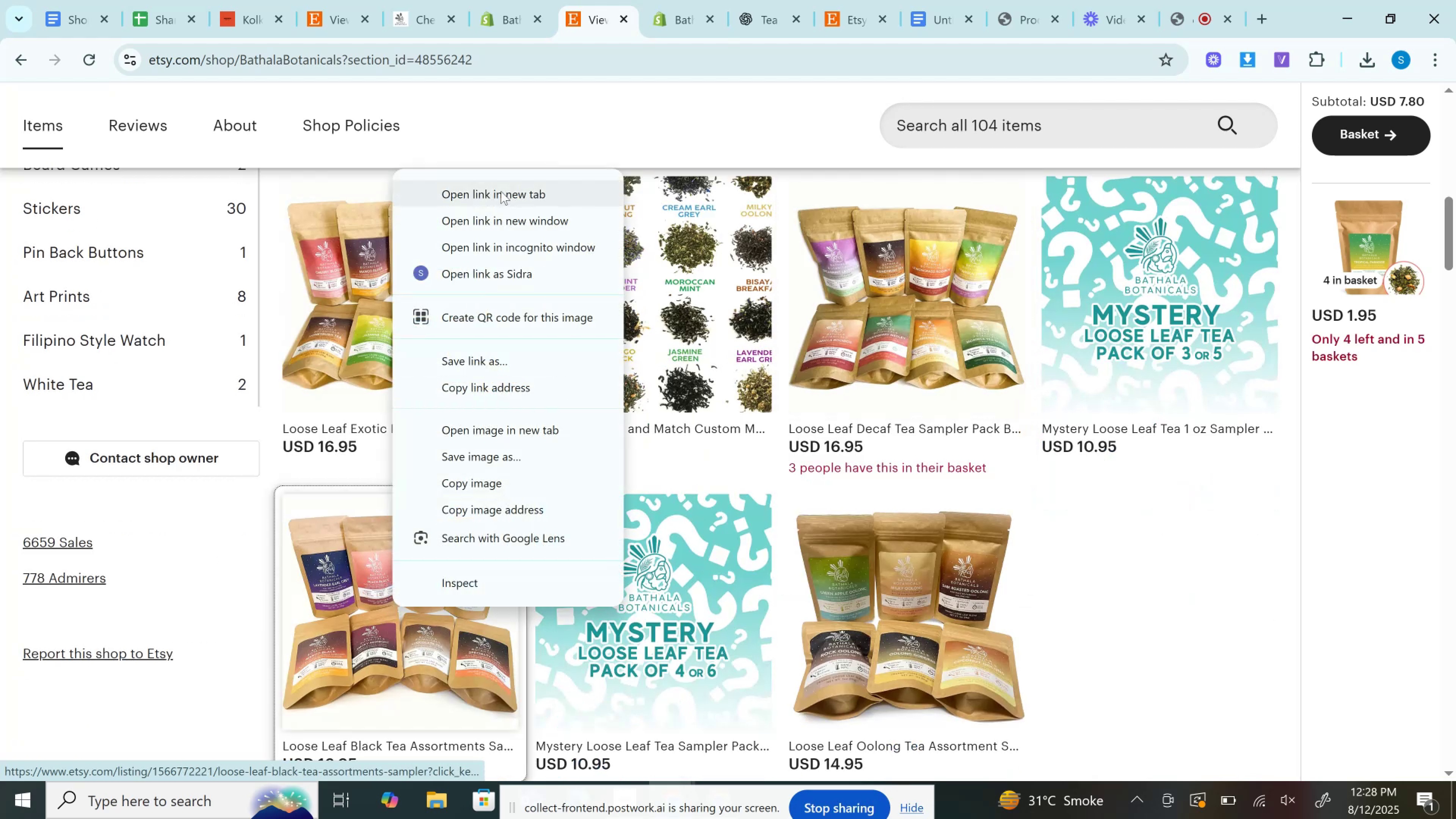 
left_click([501, 191])
 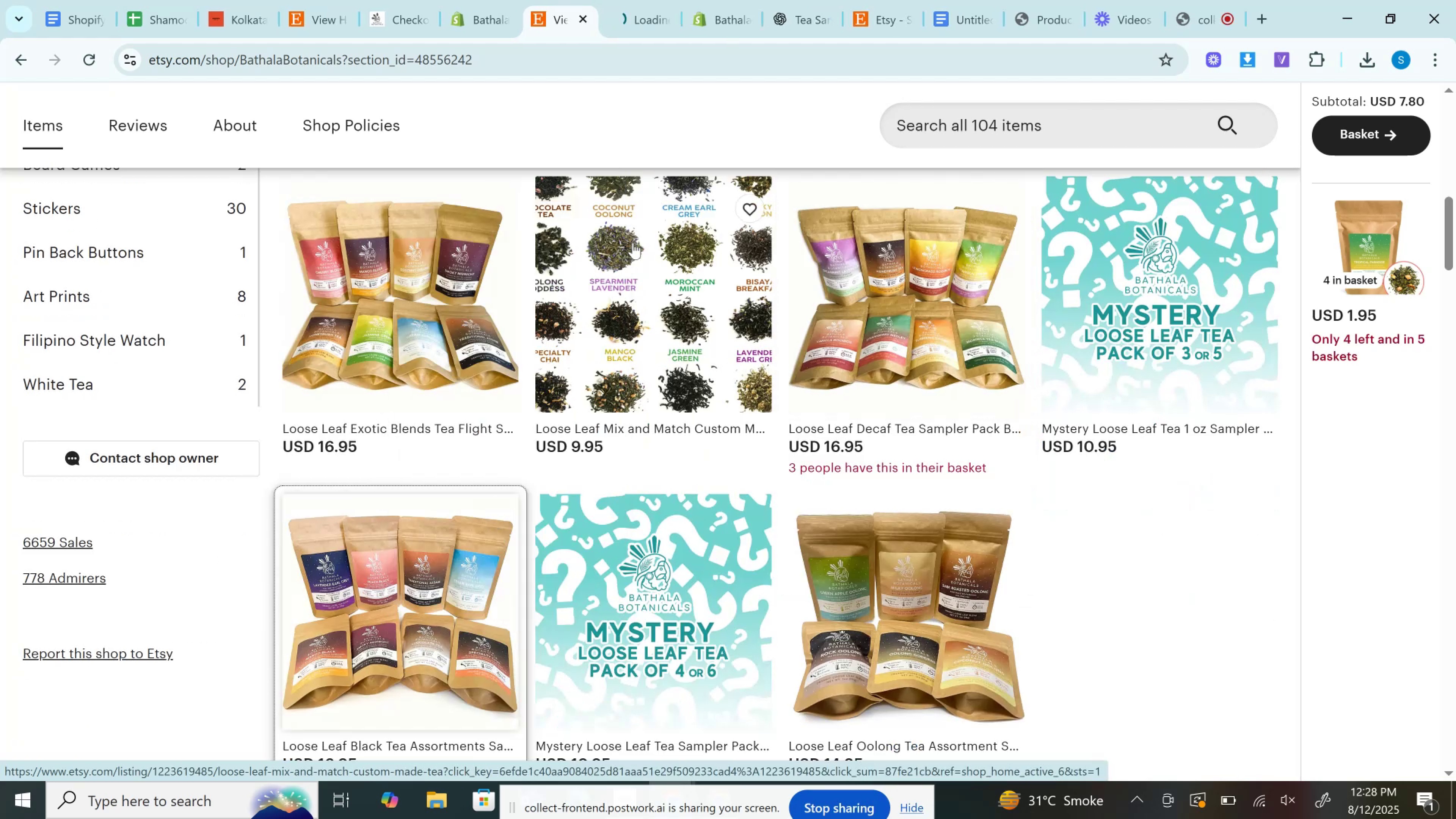 
mouse_move([747, 285])
 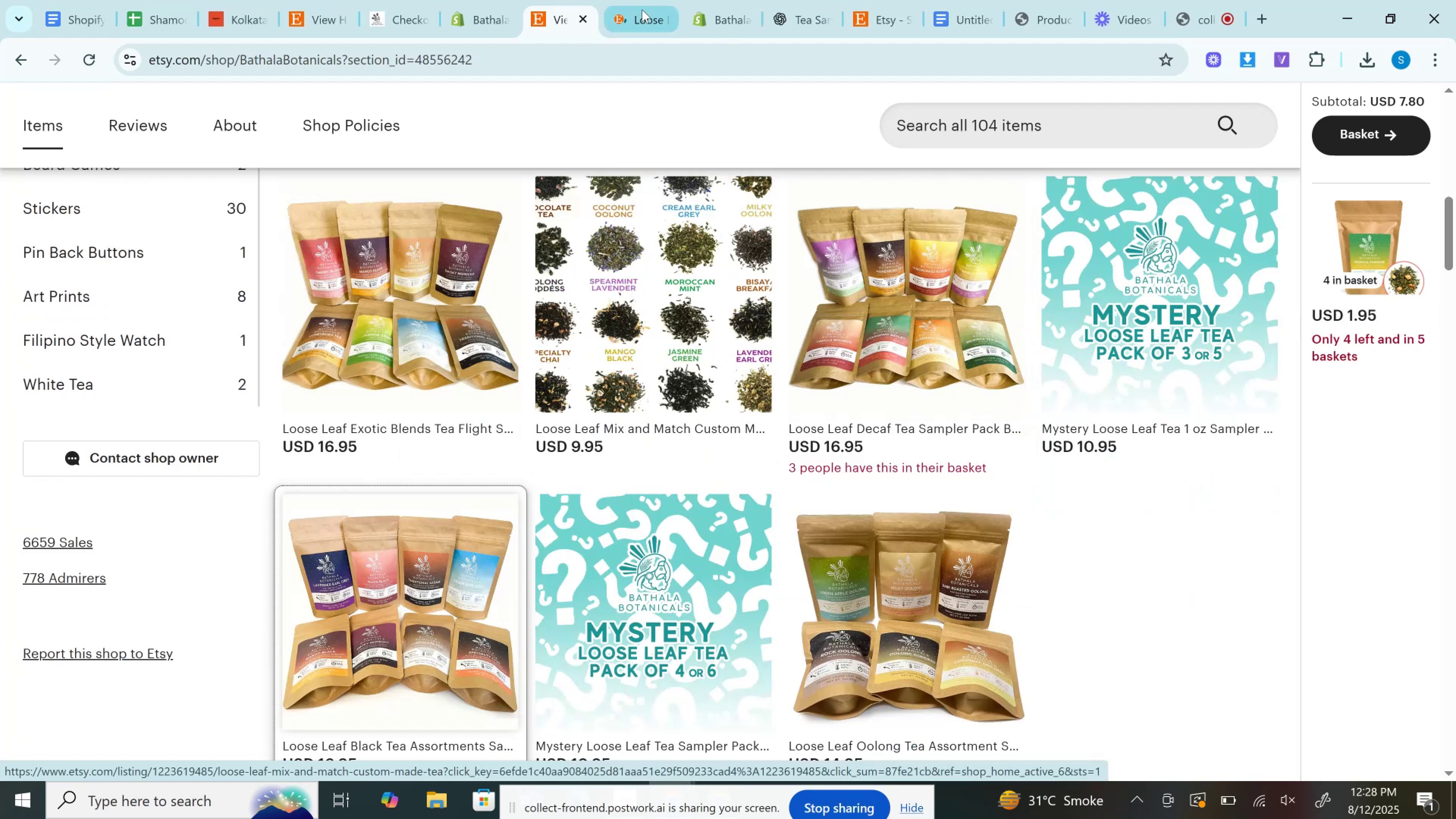 
left_click([624, 0])
 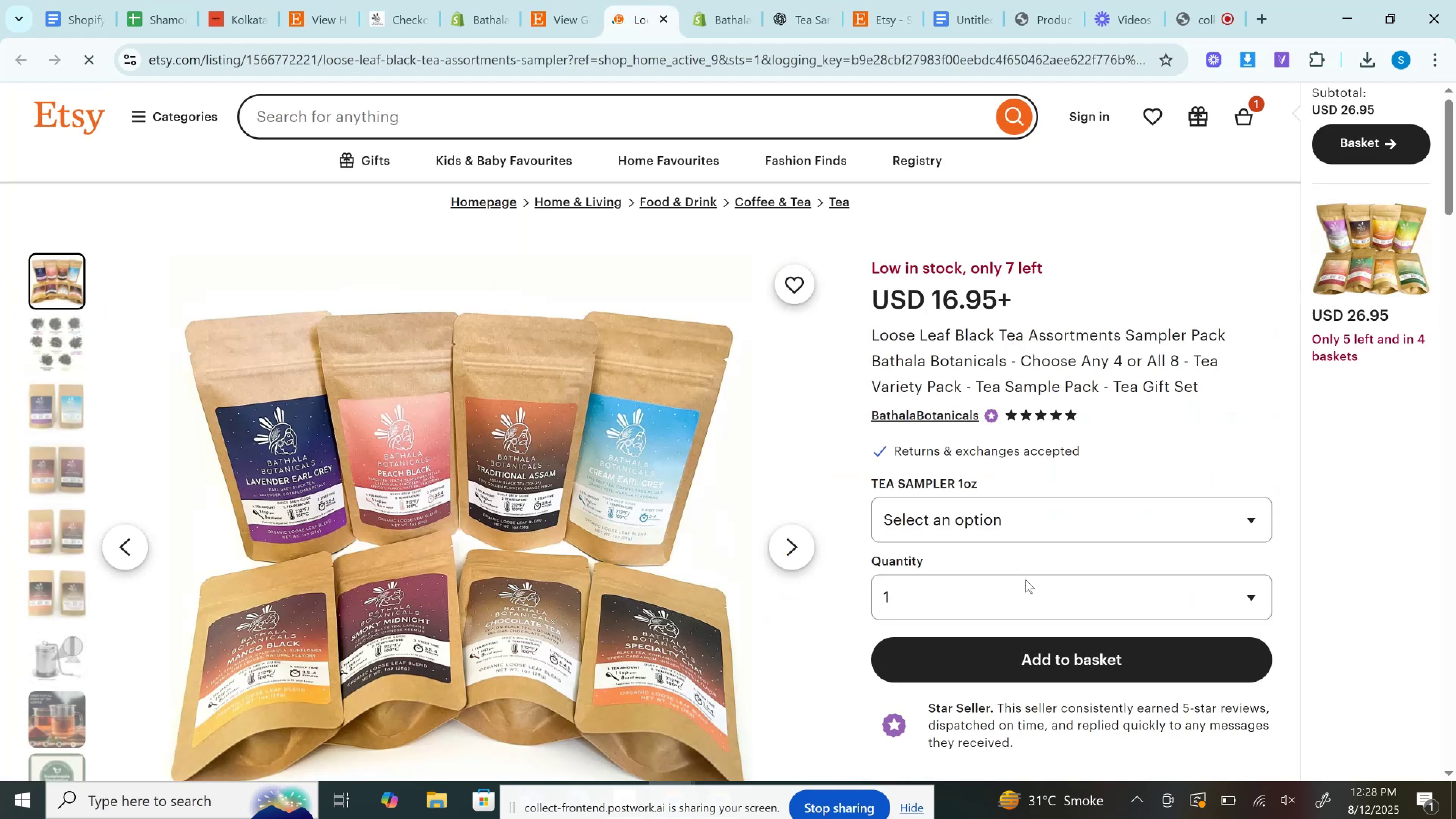 
left_click([1026, 595])
 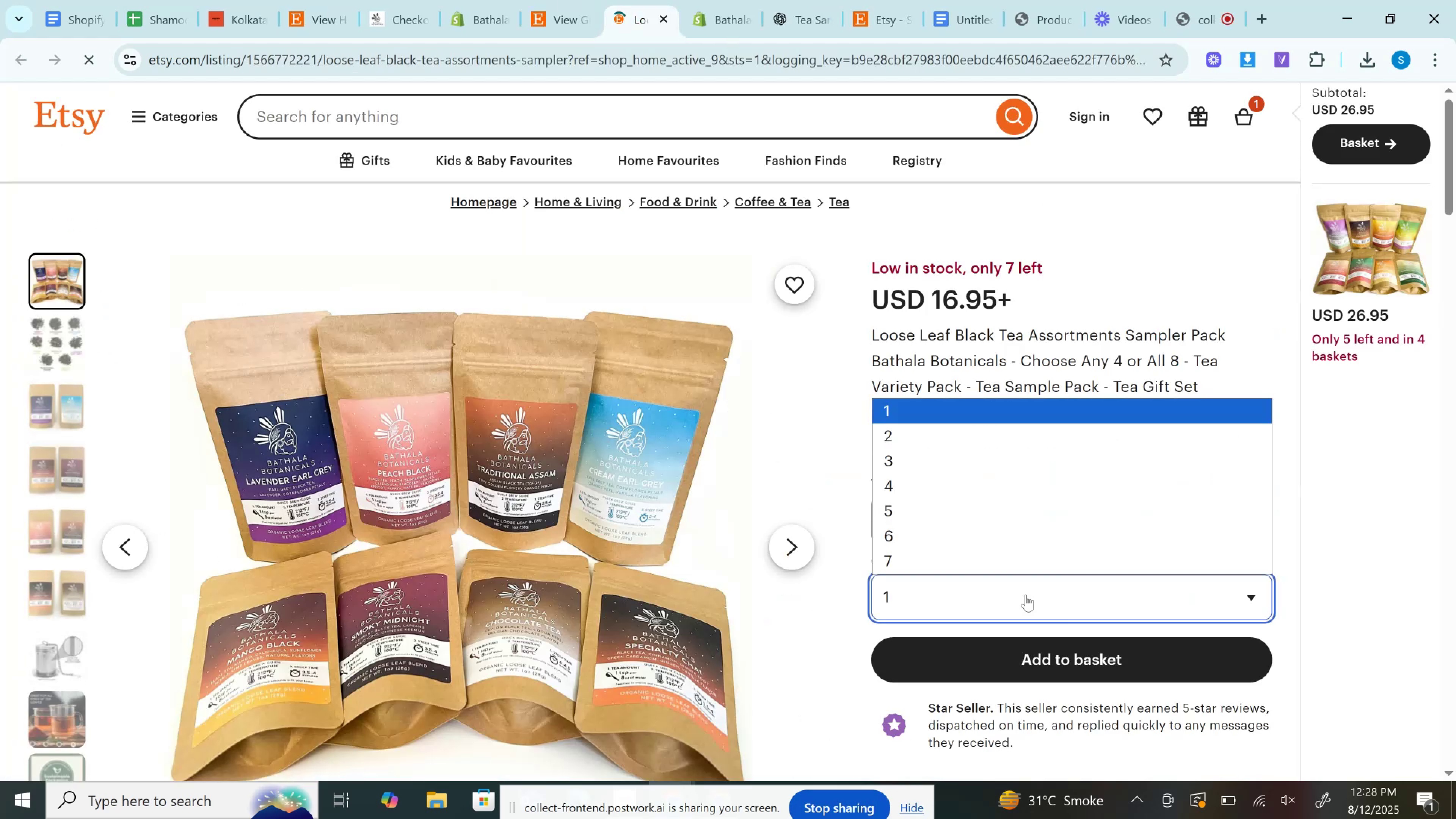 
left_click([1026, 595])
 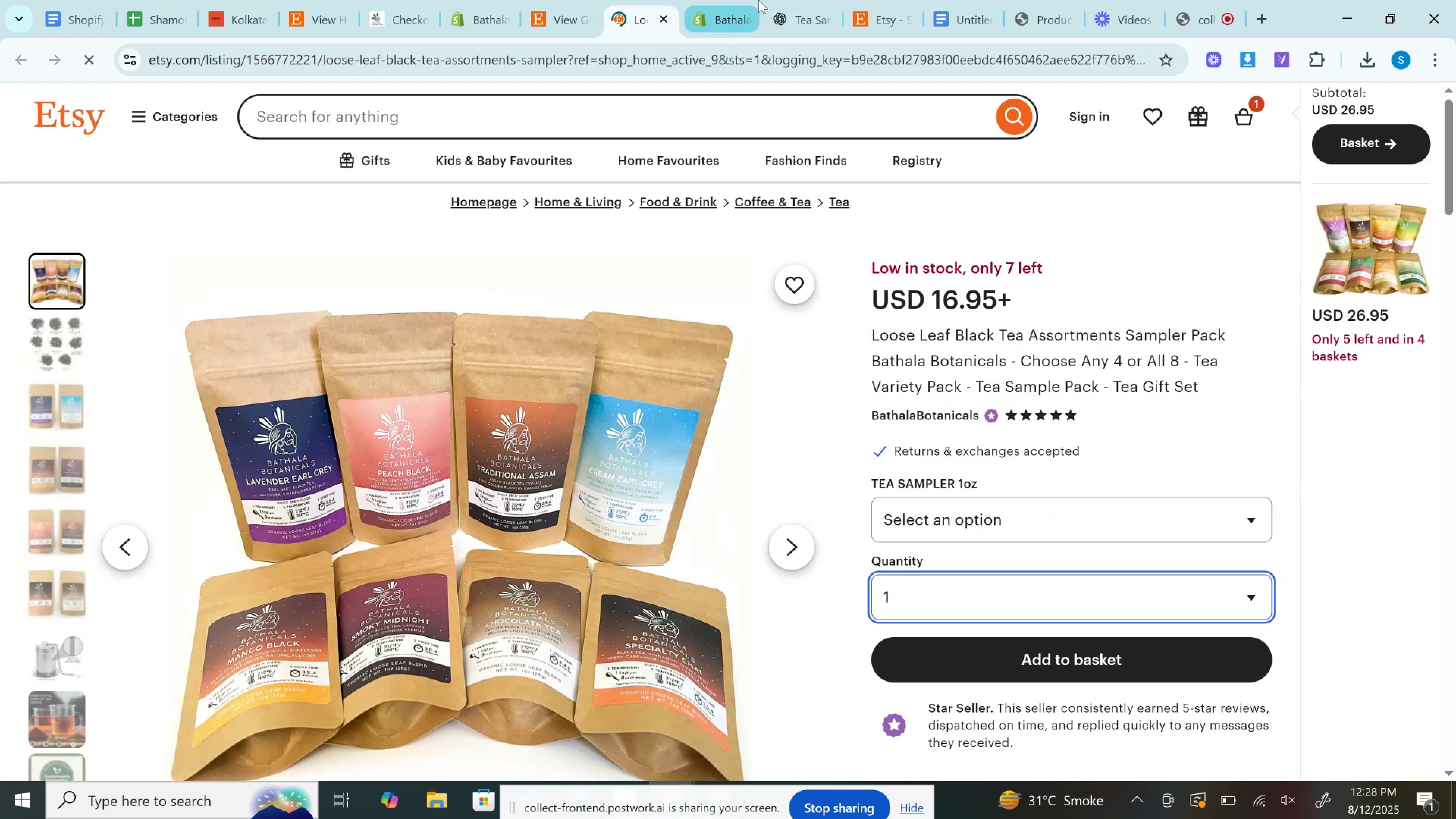 
left_click([748, 0])
 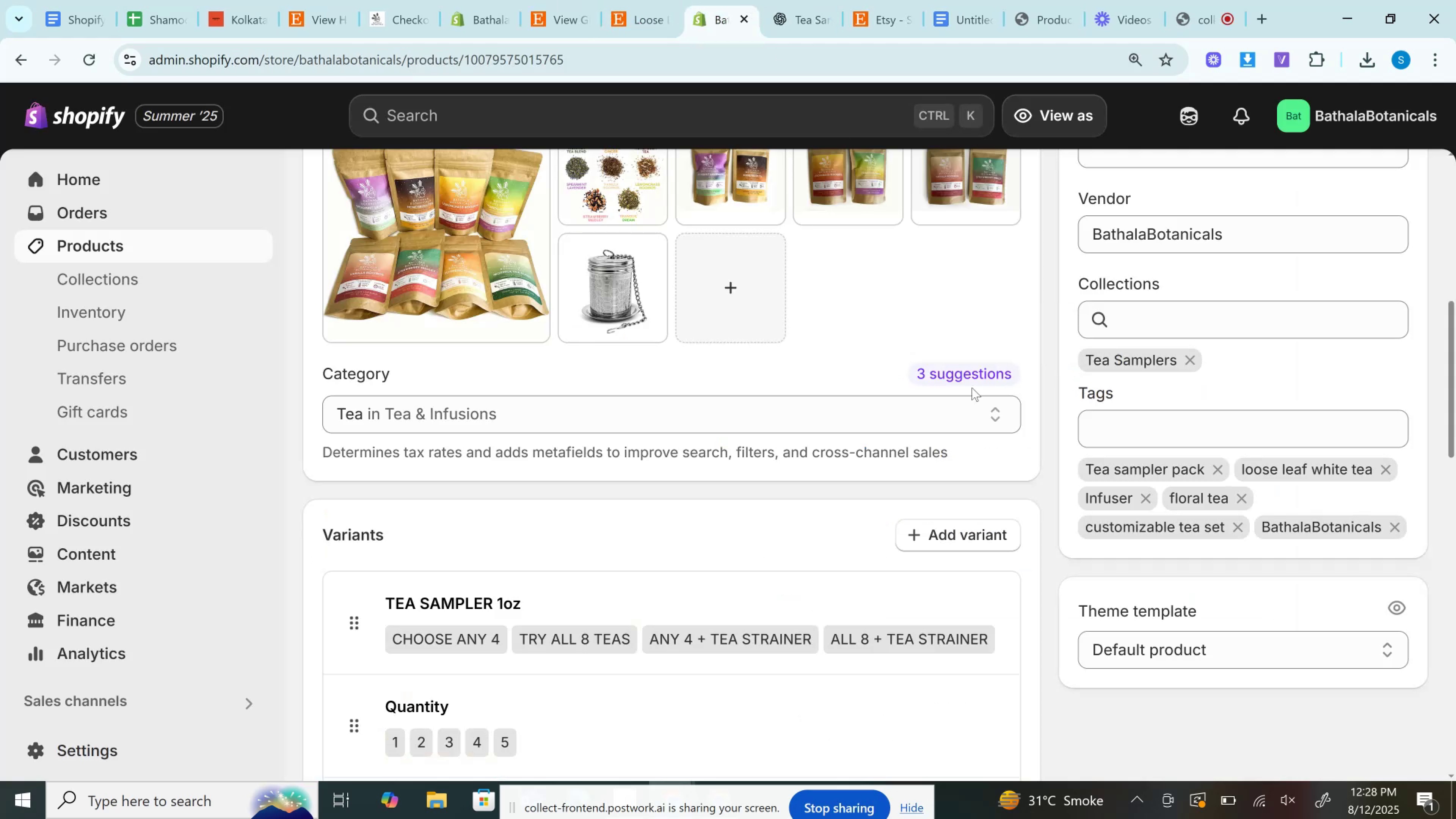 
scroll: coordinate [972, 388], scroll_direction: up, amount: 7.0
 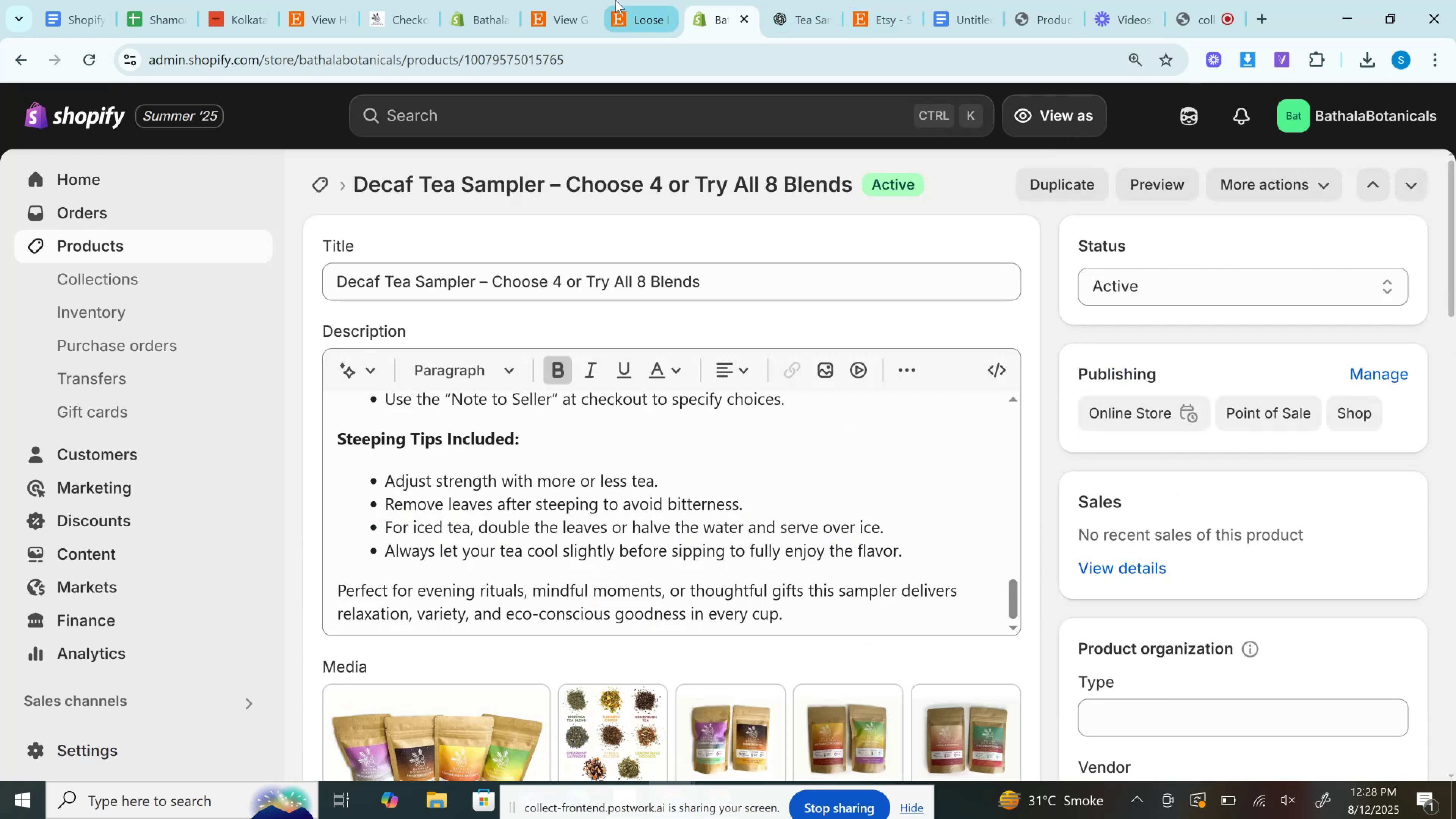 
double_click([549, 0])
 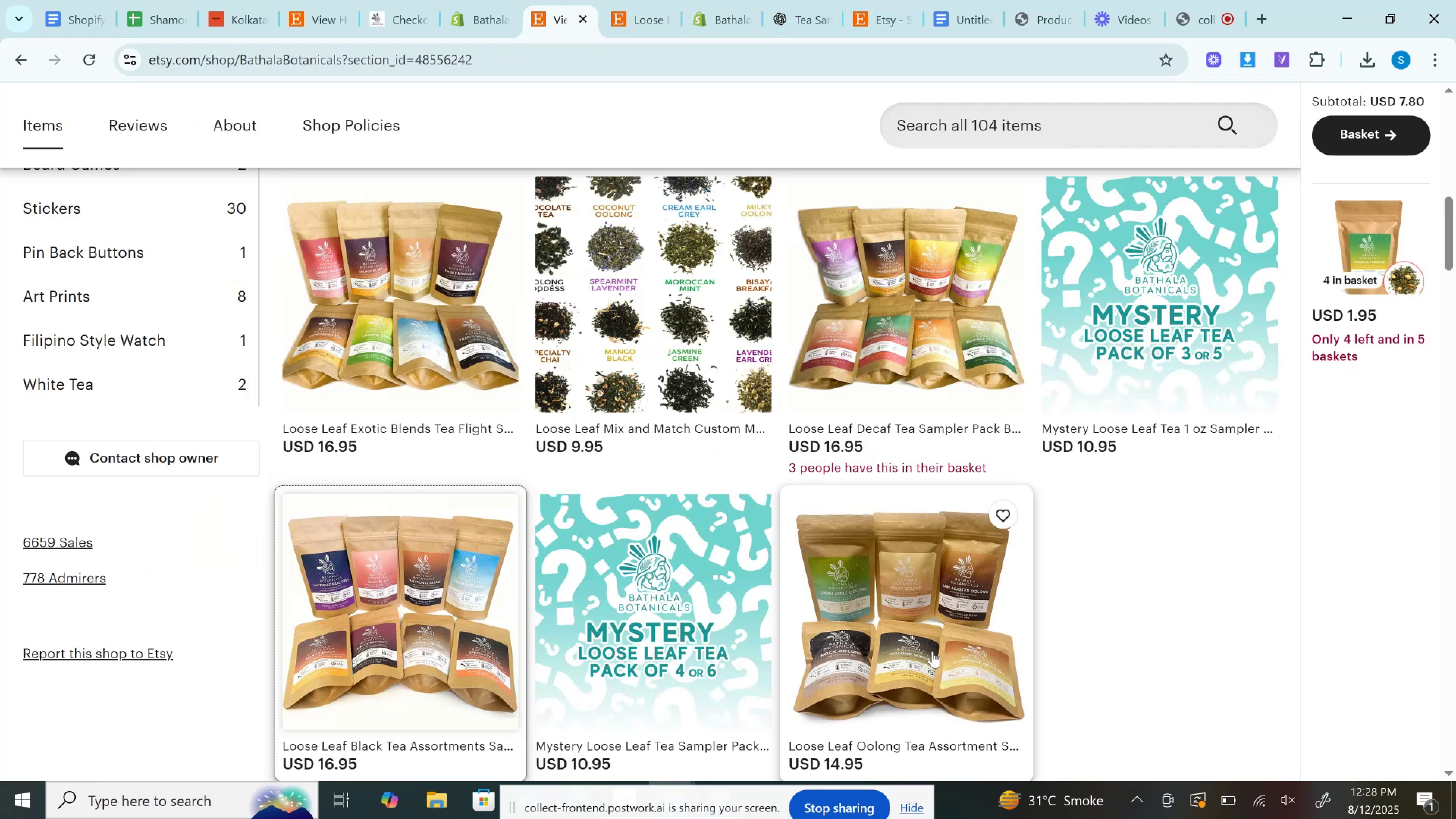 
right_click([932, 651])
 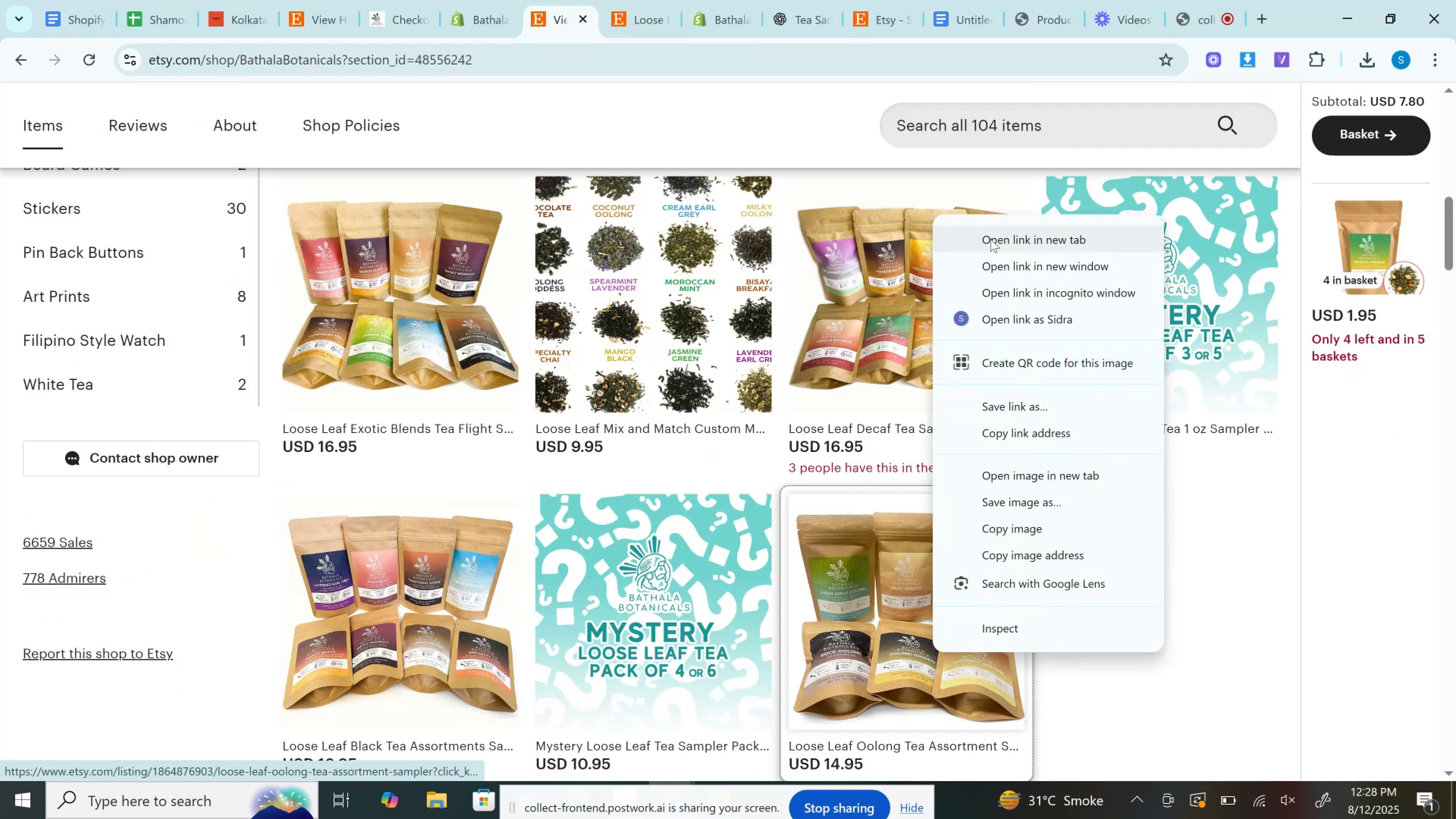 
left_click([990, 239])
 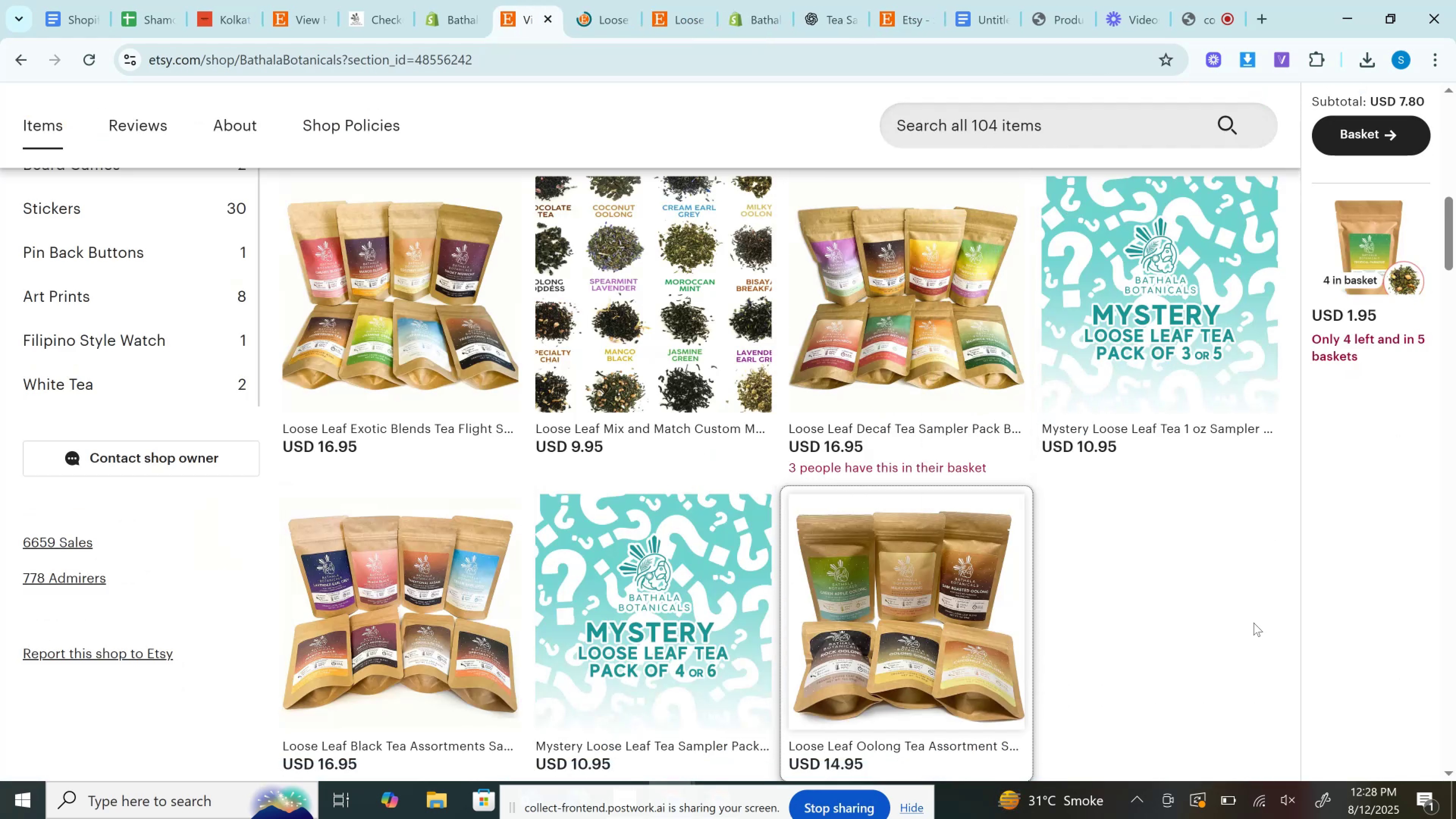 
scroll: coordinate [797, 397], scroll_direction: up, amount: 3.0
 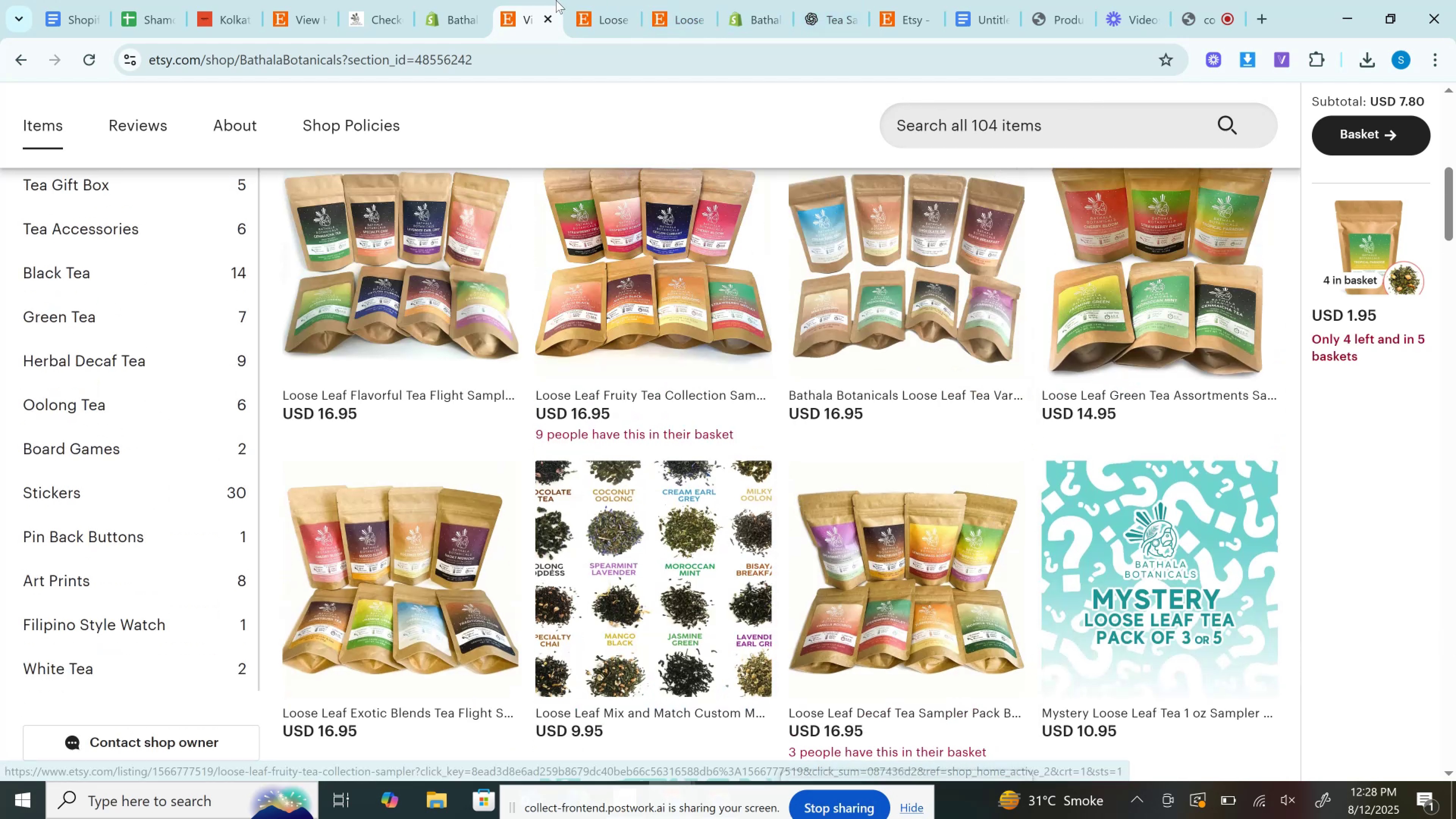 
left_click([583, 0])
 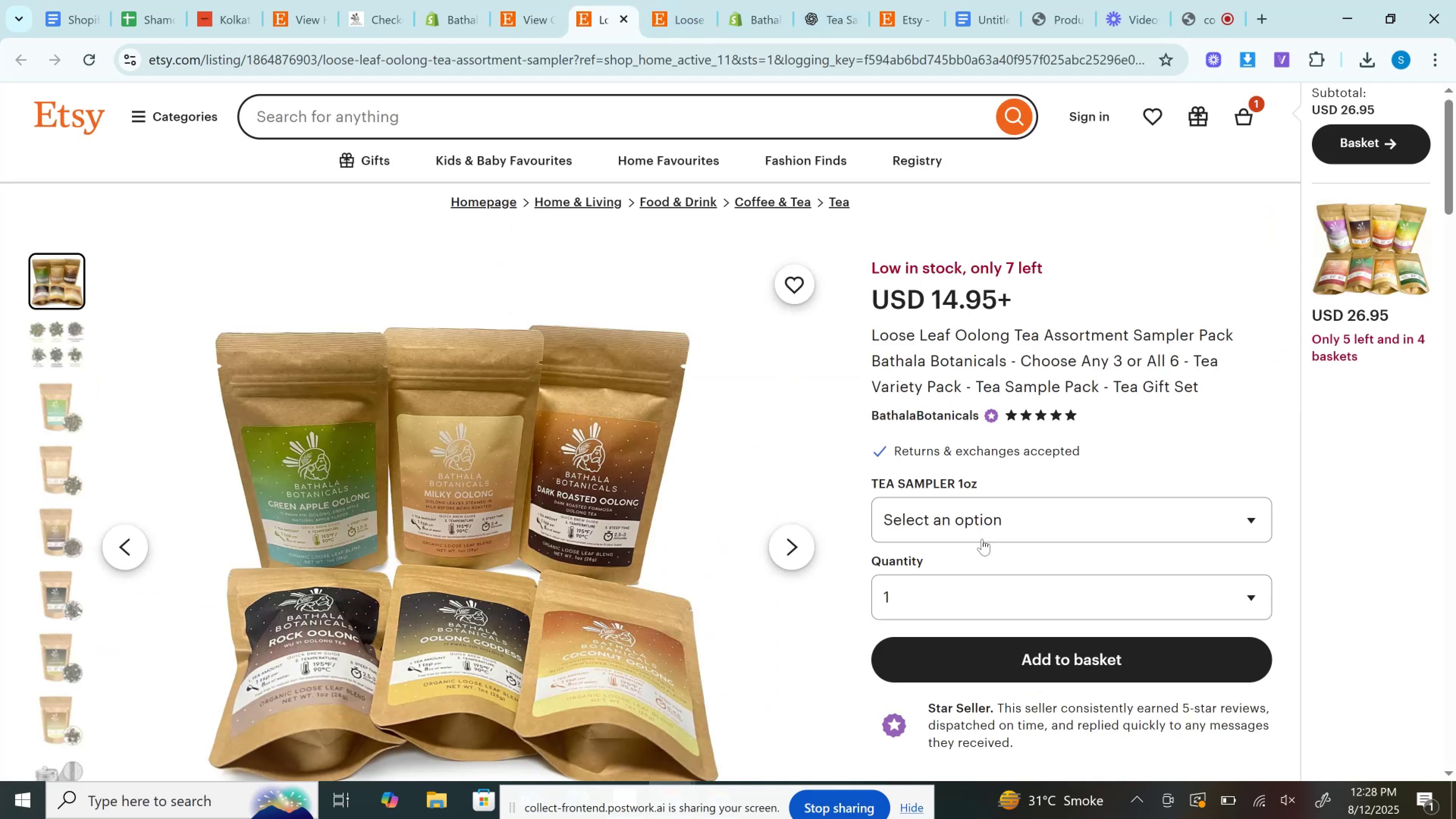 
left_click([1000, 587])
 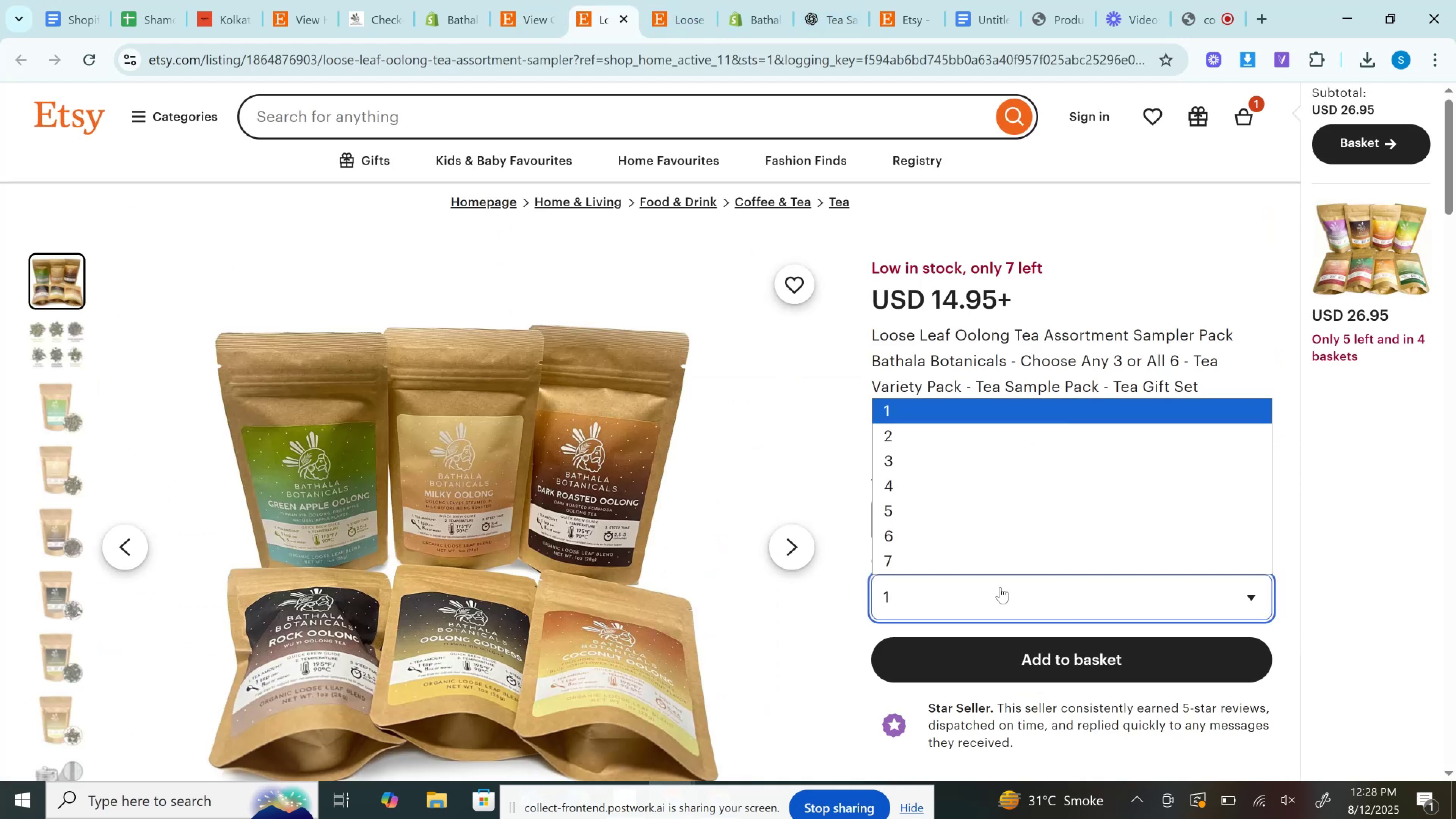 
left_click([1000, 587])
 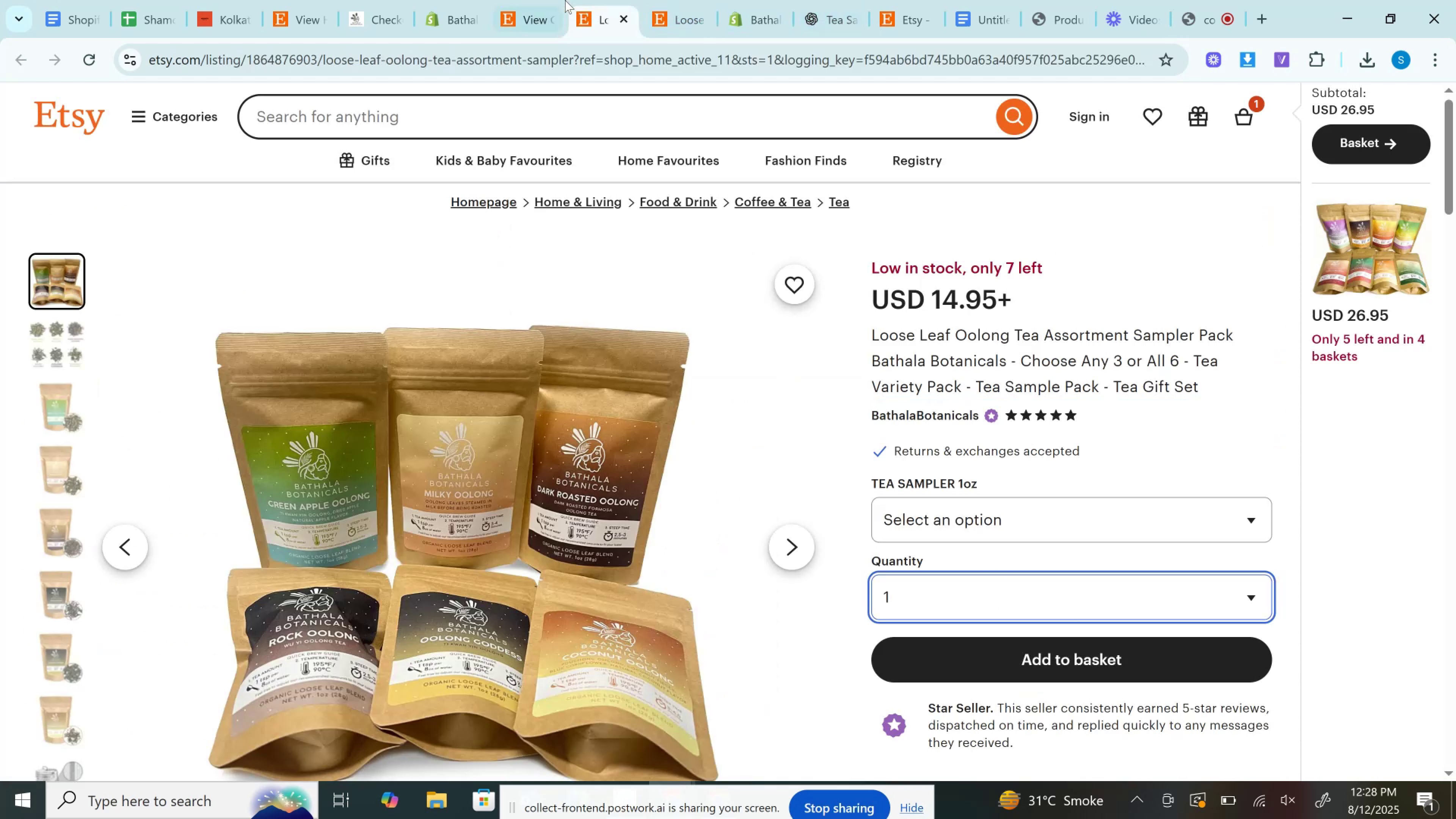 
left_click([583, 1])
 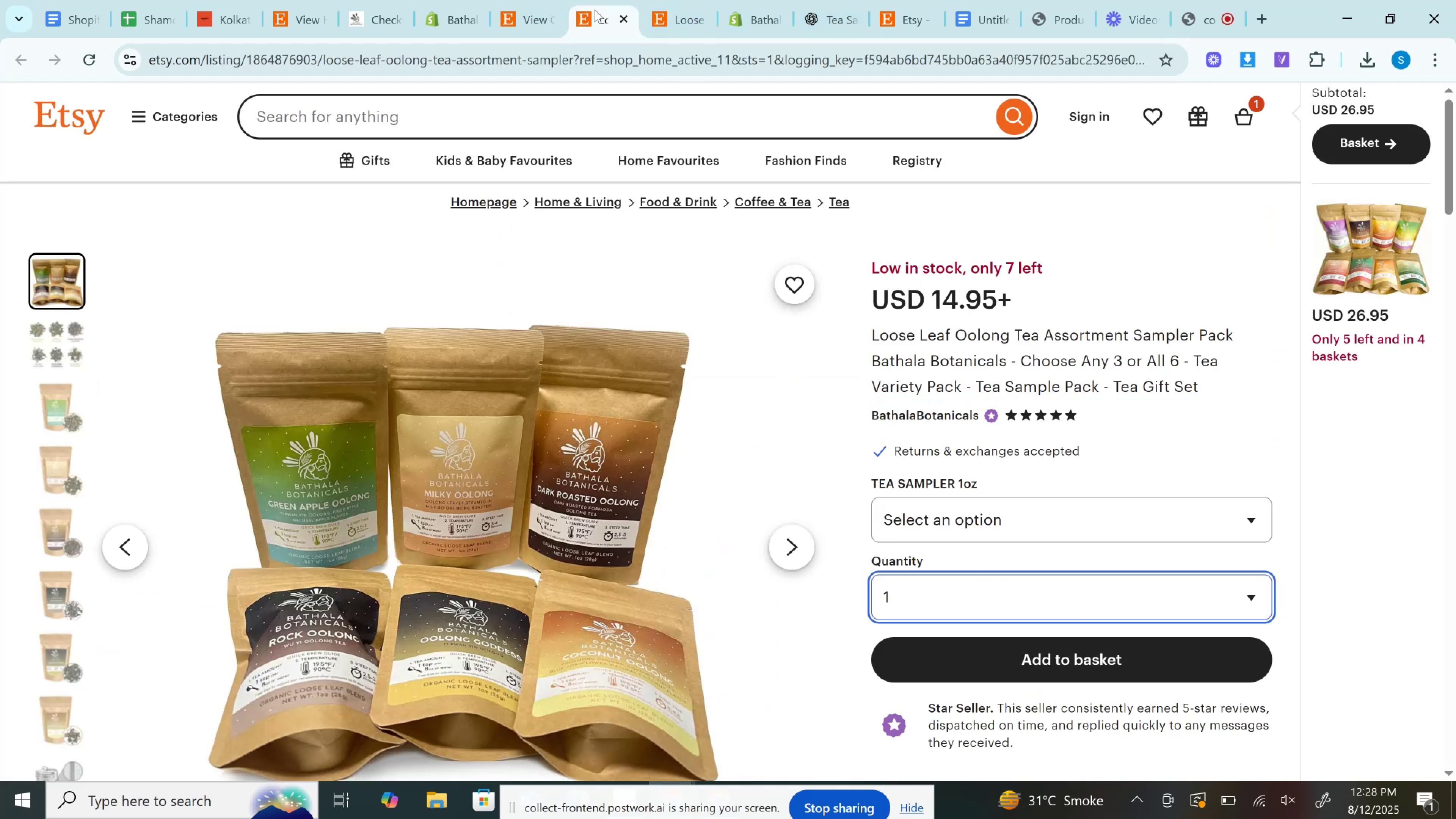 
left_click_drag(start_coordinate=[595, 9], to_coordinate=[699, 0])
 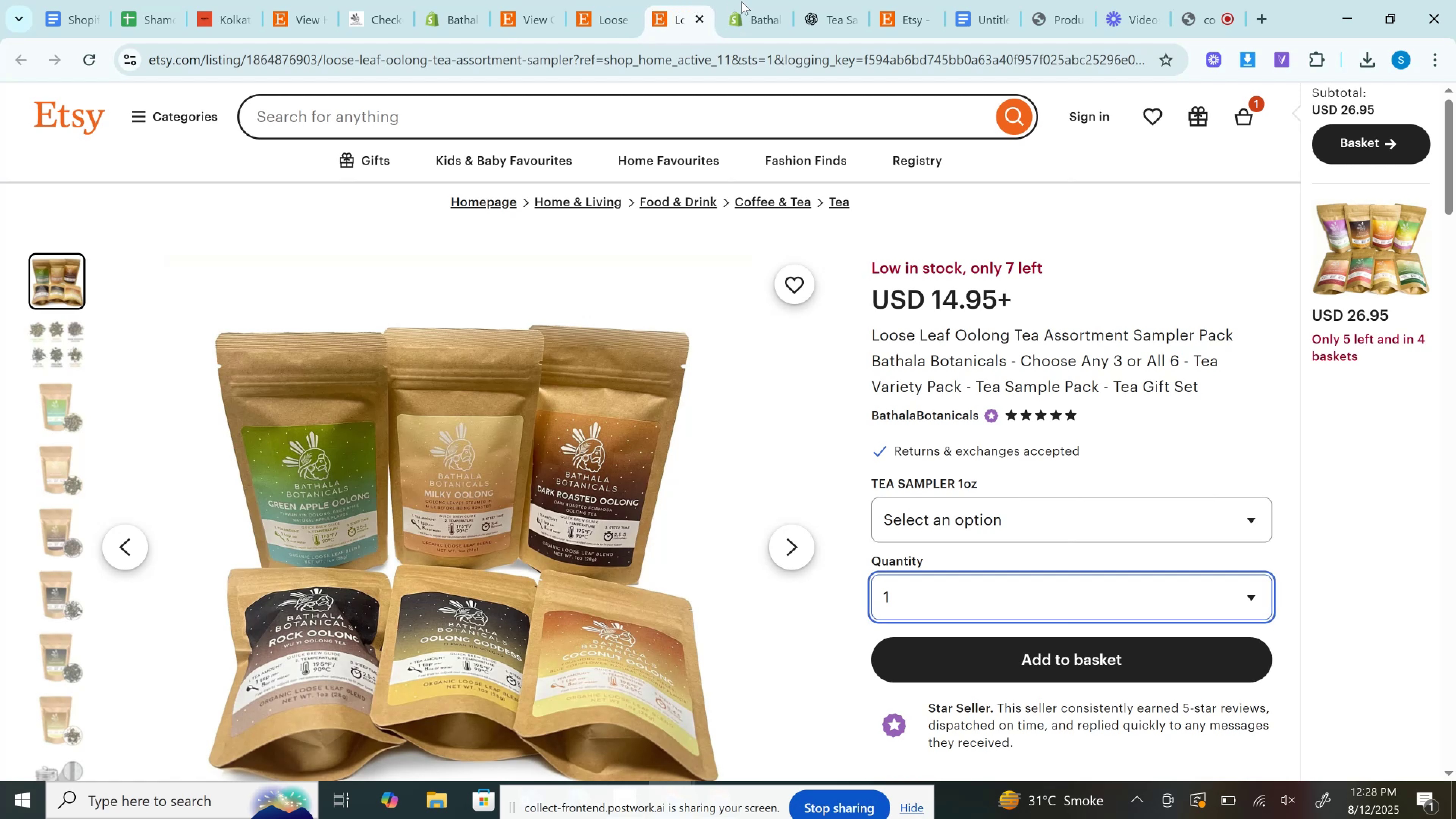 
left_click([741, 1])
 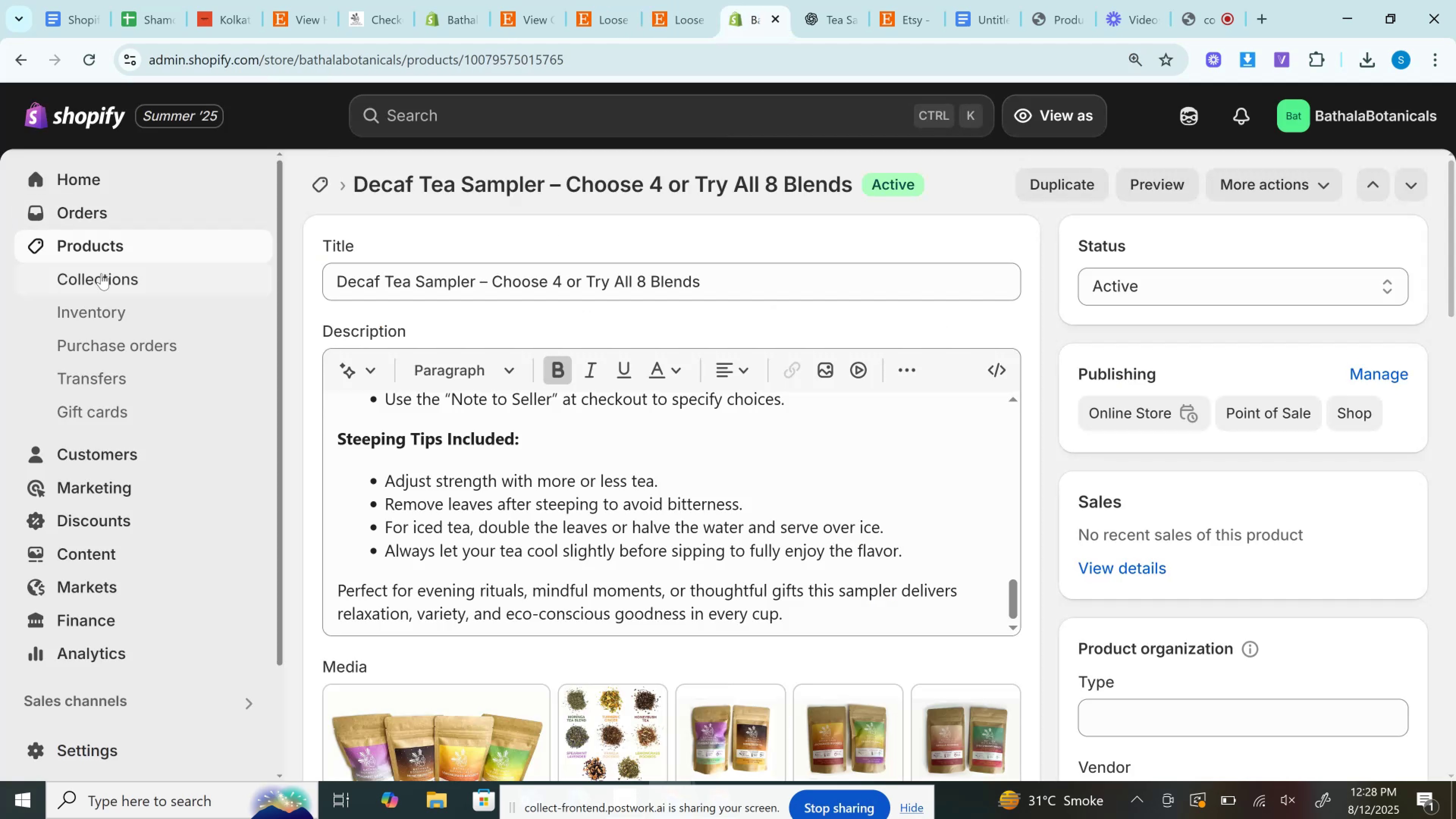 
left_click([105, 244])
 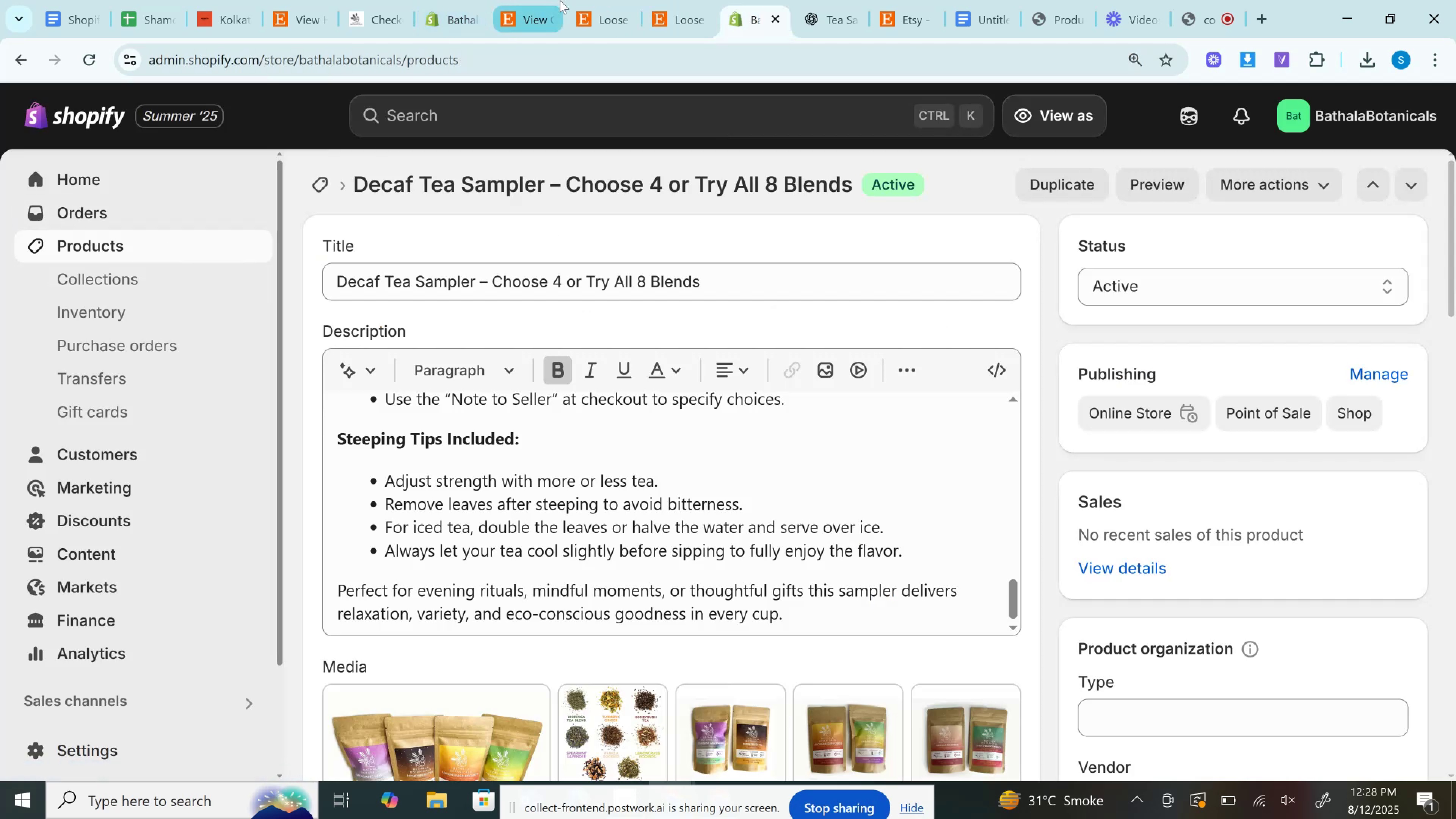 
left_click([589, 4])
 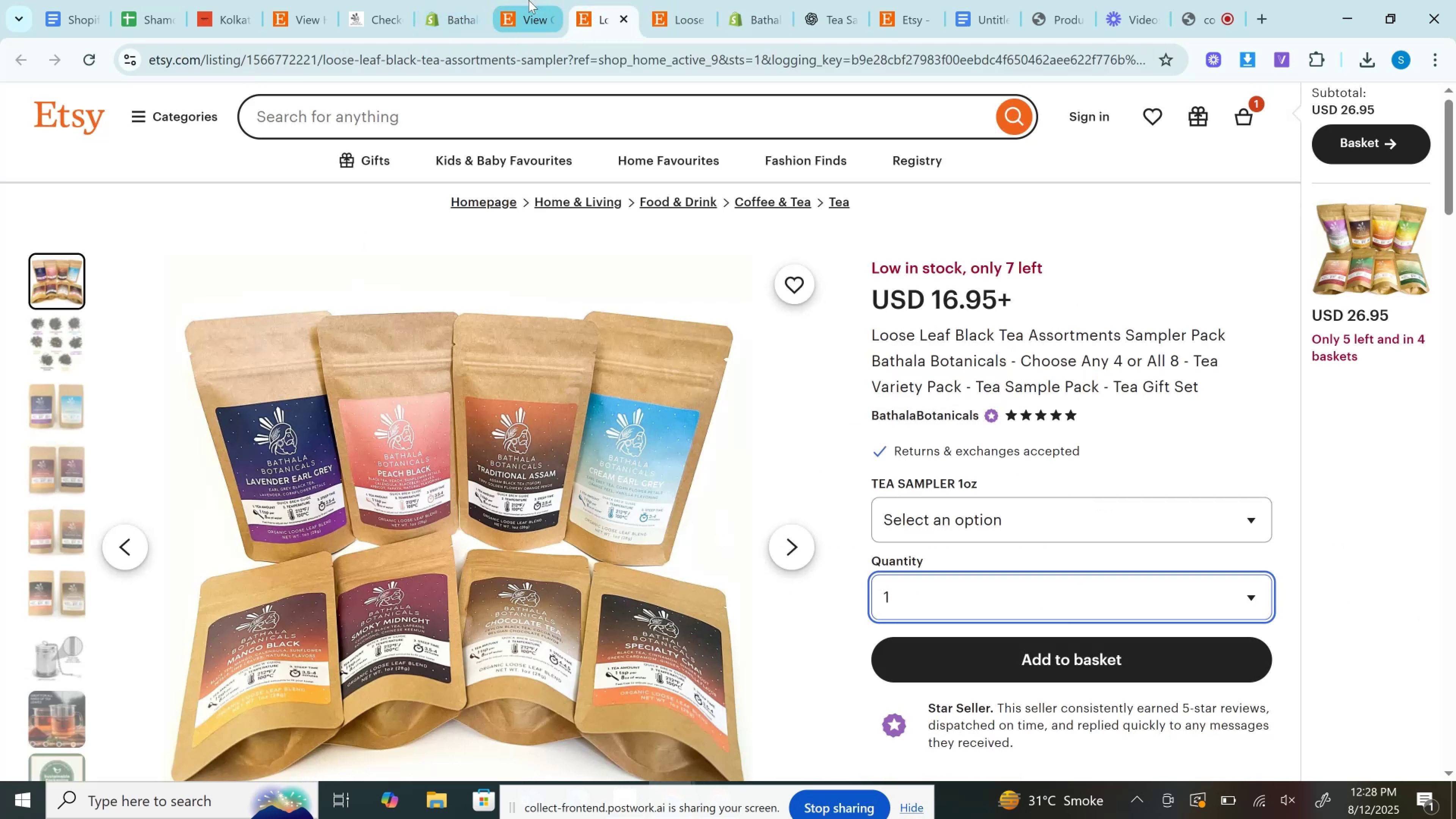 
left_click([529, 0])
 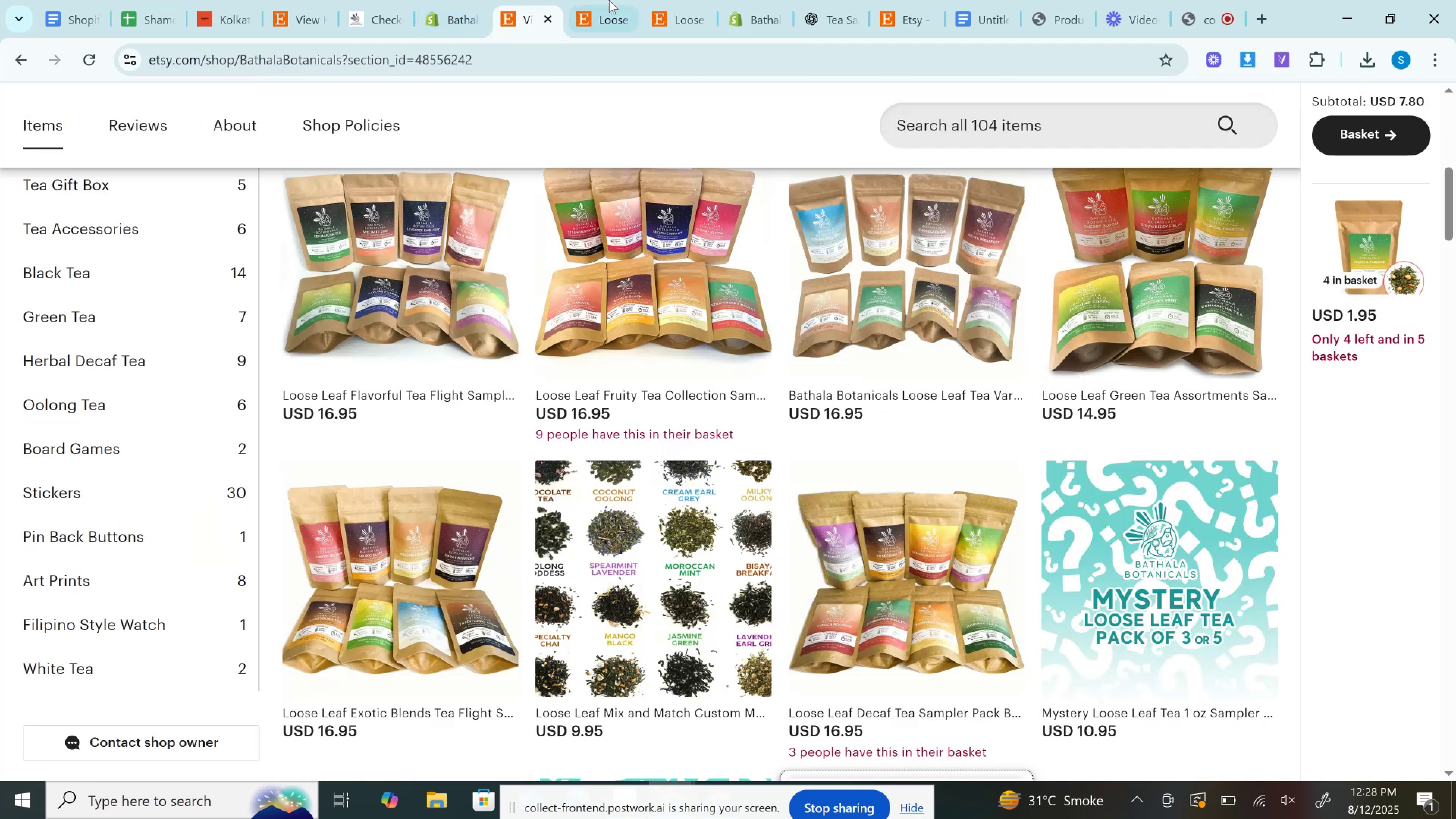 
left_click([659, 0])
 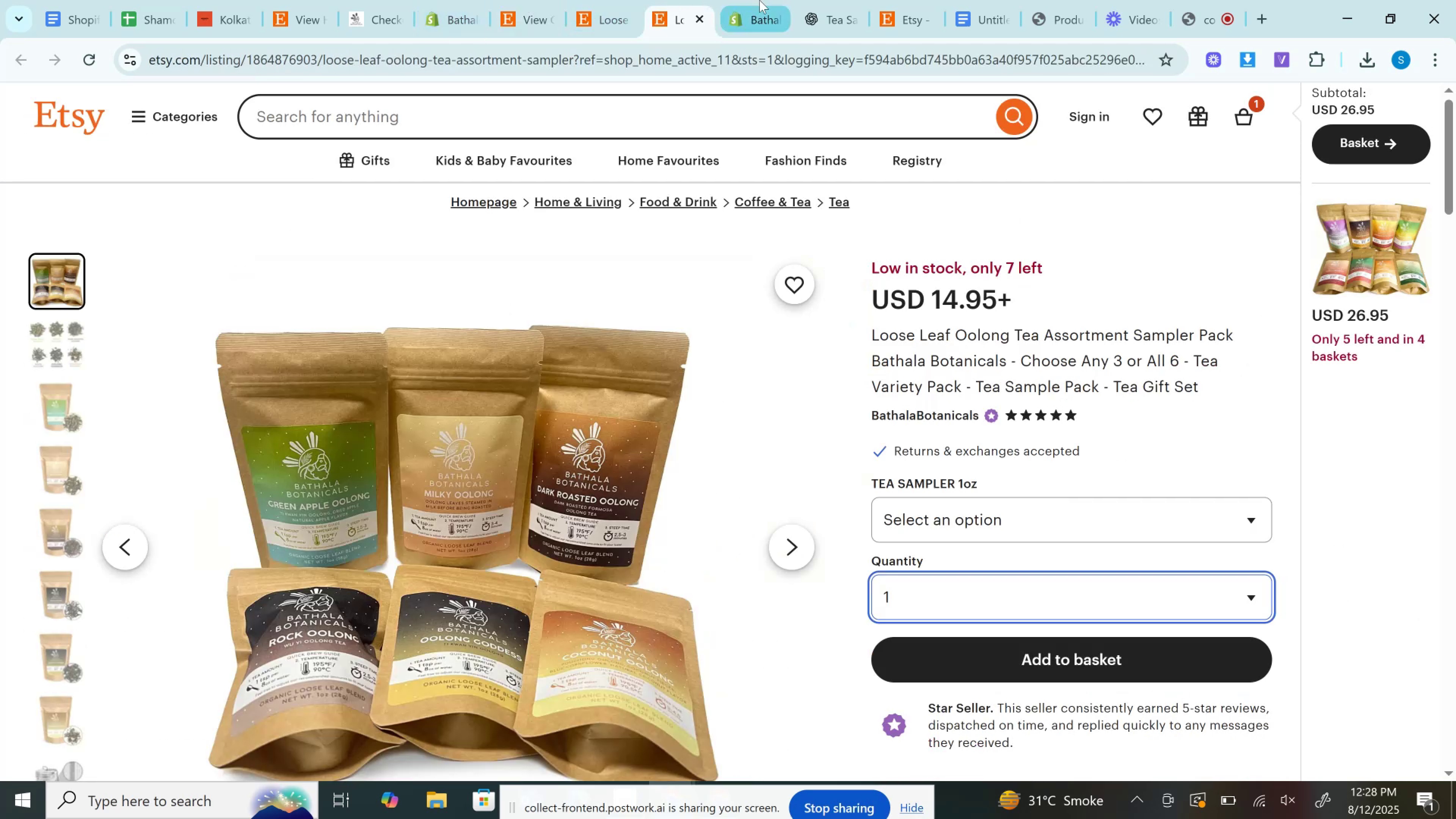 
left_click([759, 0])
 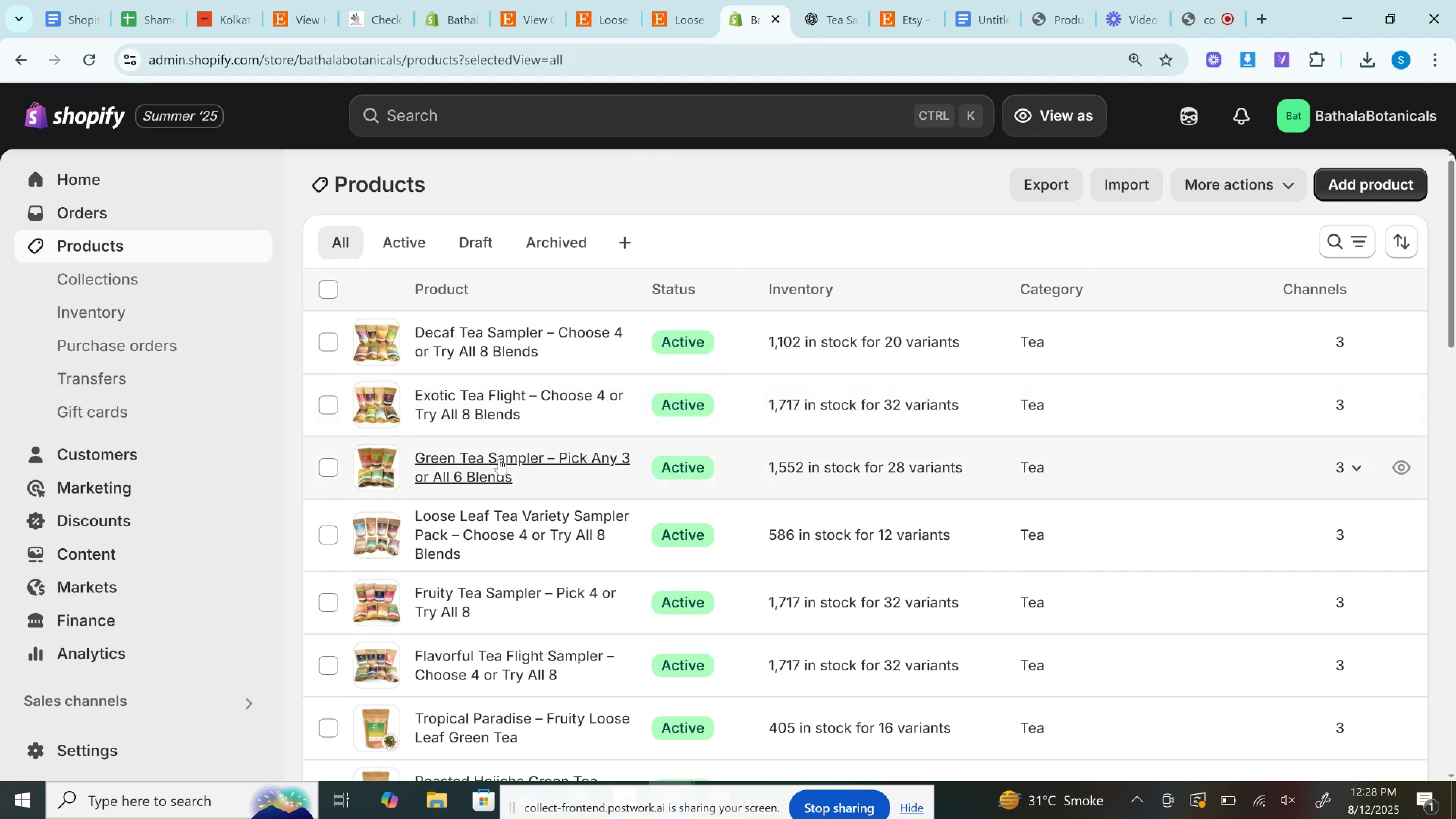 
left_click([499, 459])
 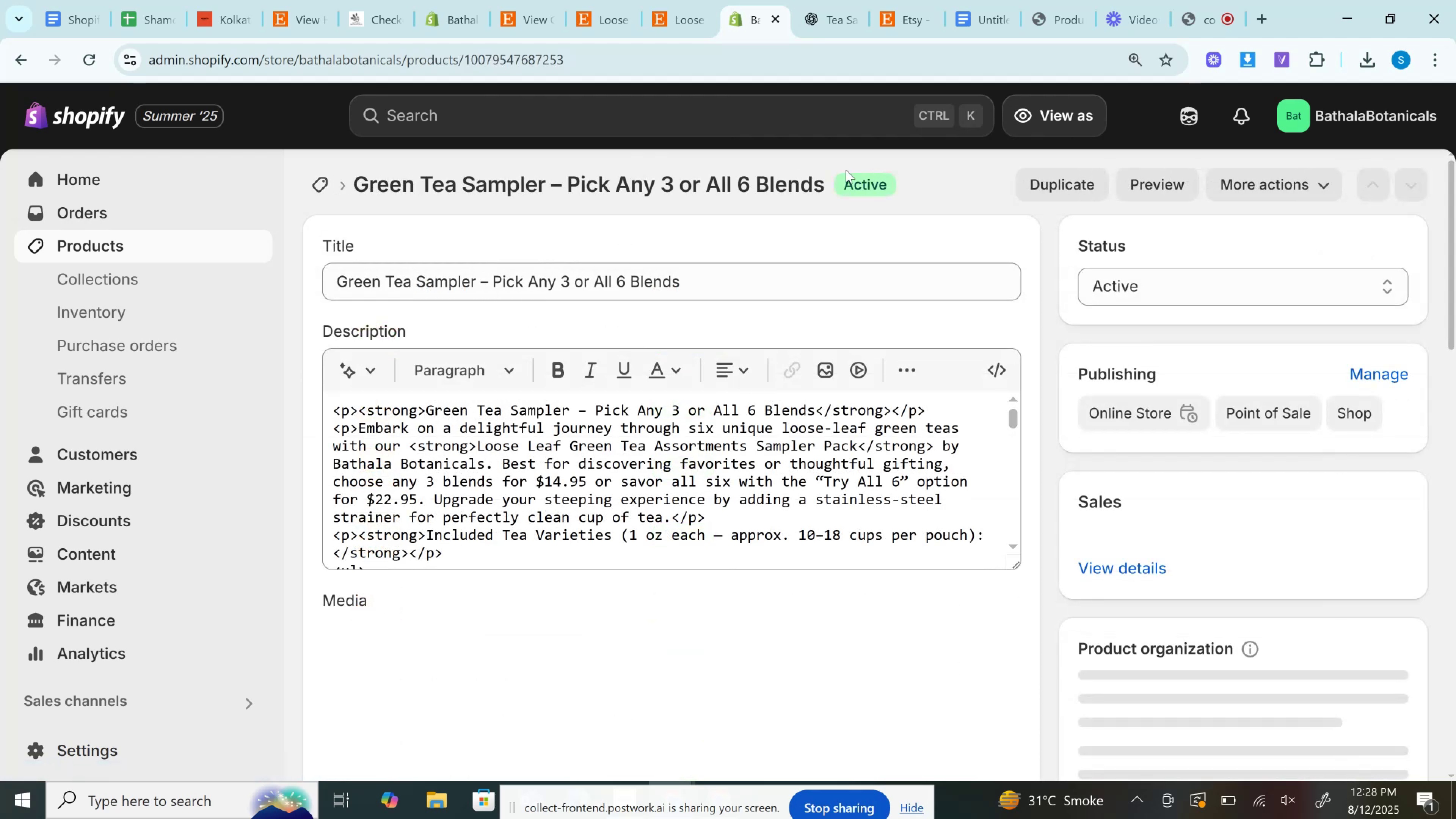 
left_click([1030, 180])
 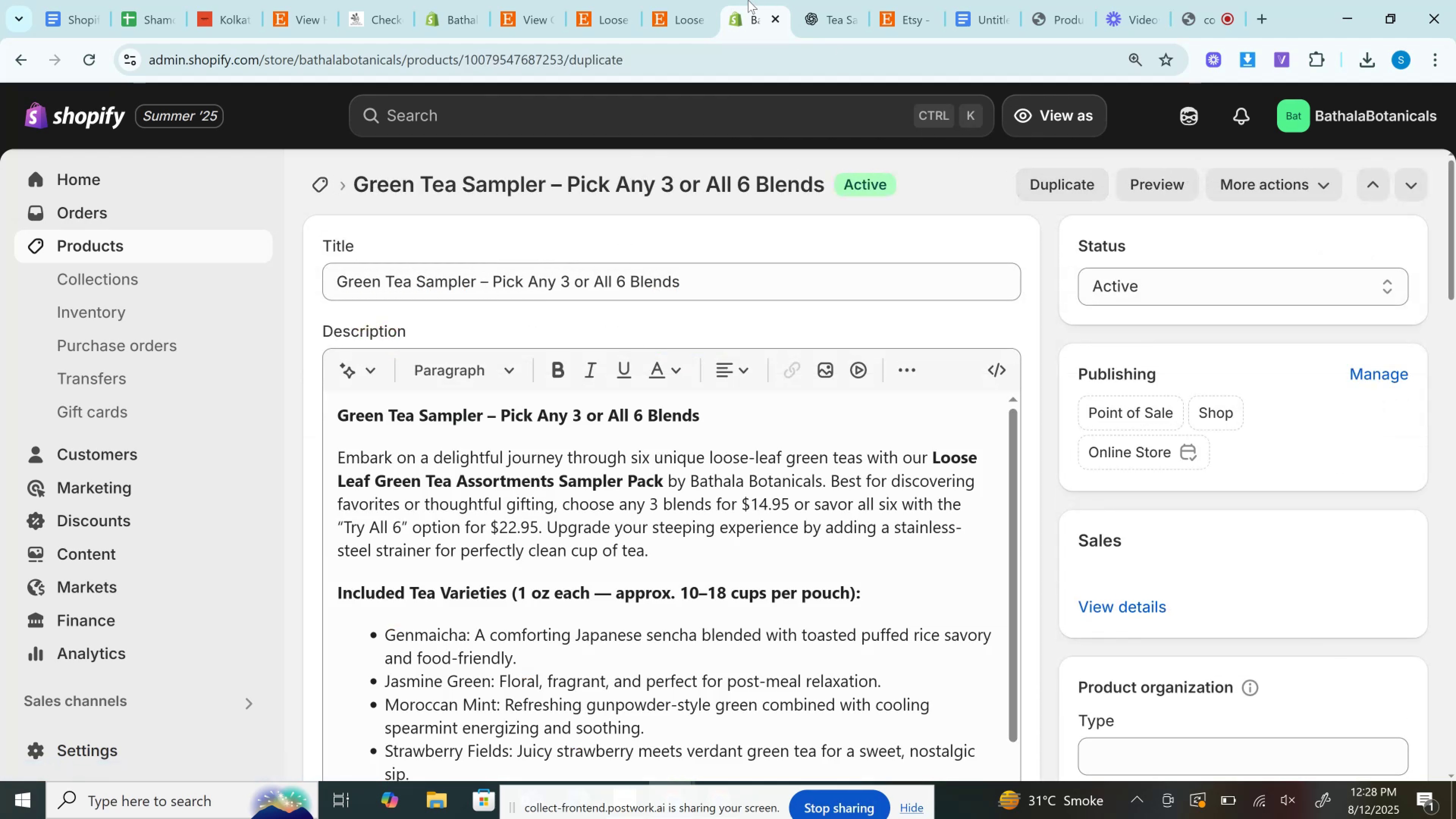 
left_click([703, 0])
 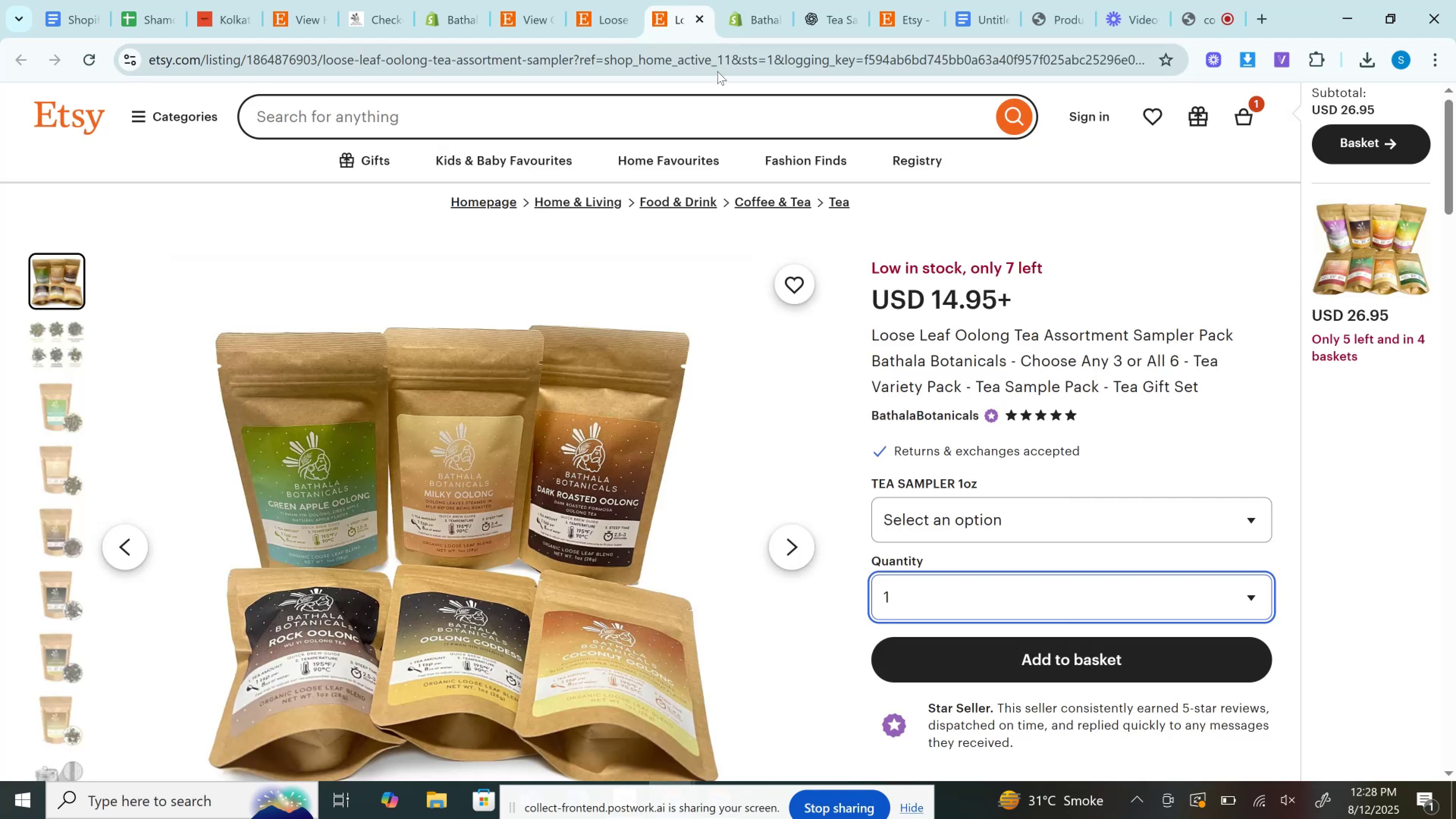 
left_click([718, 72])
 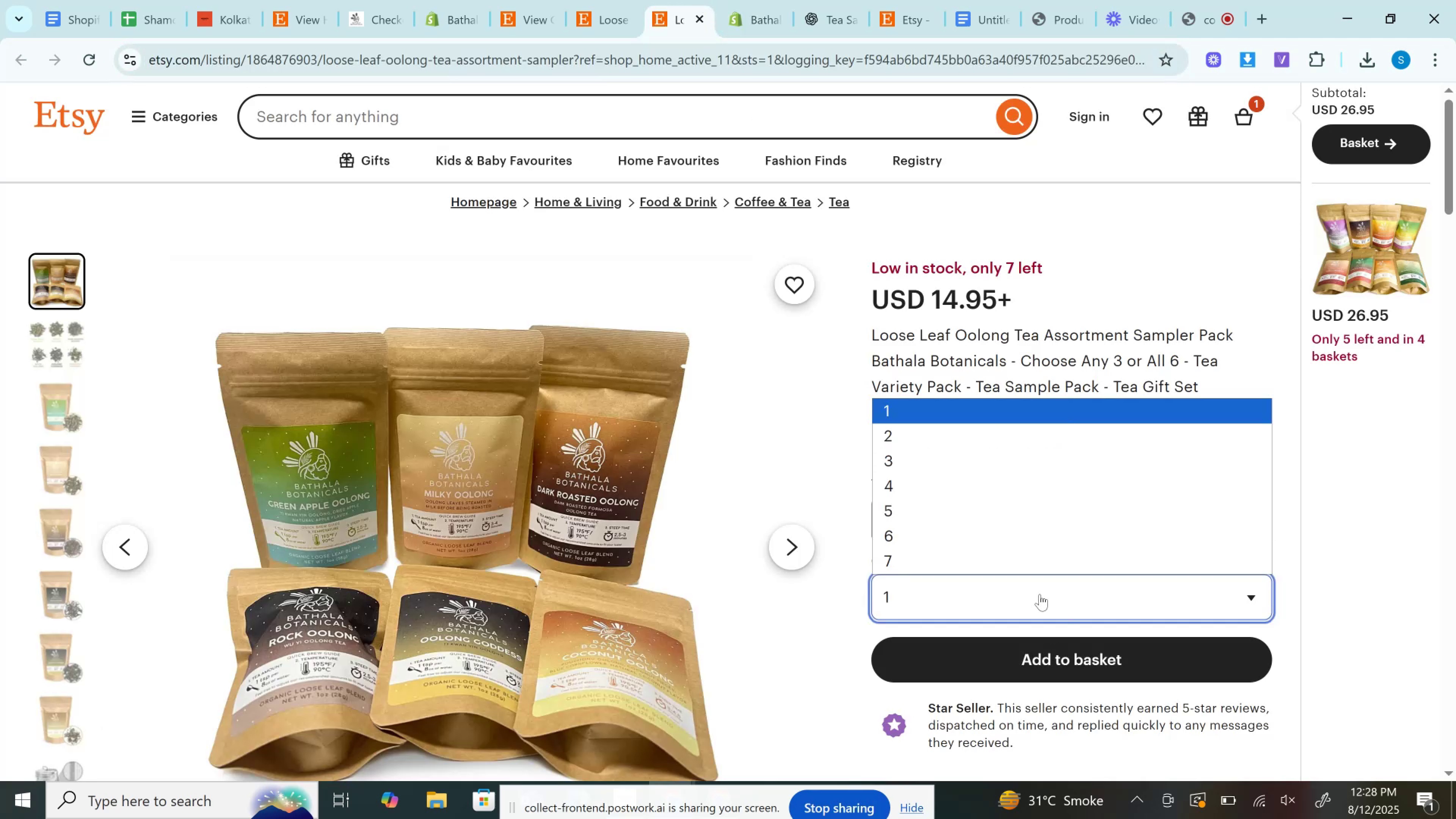 
double_click([1040, 594])
 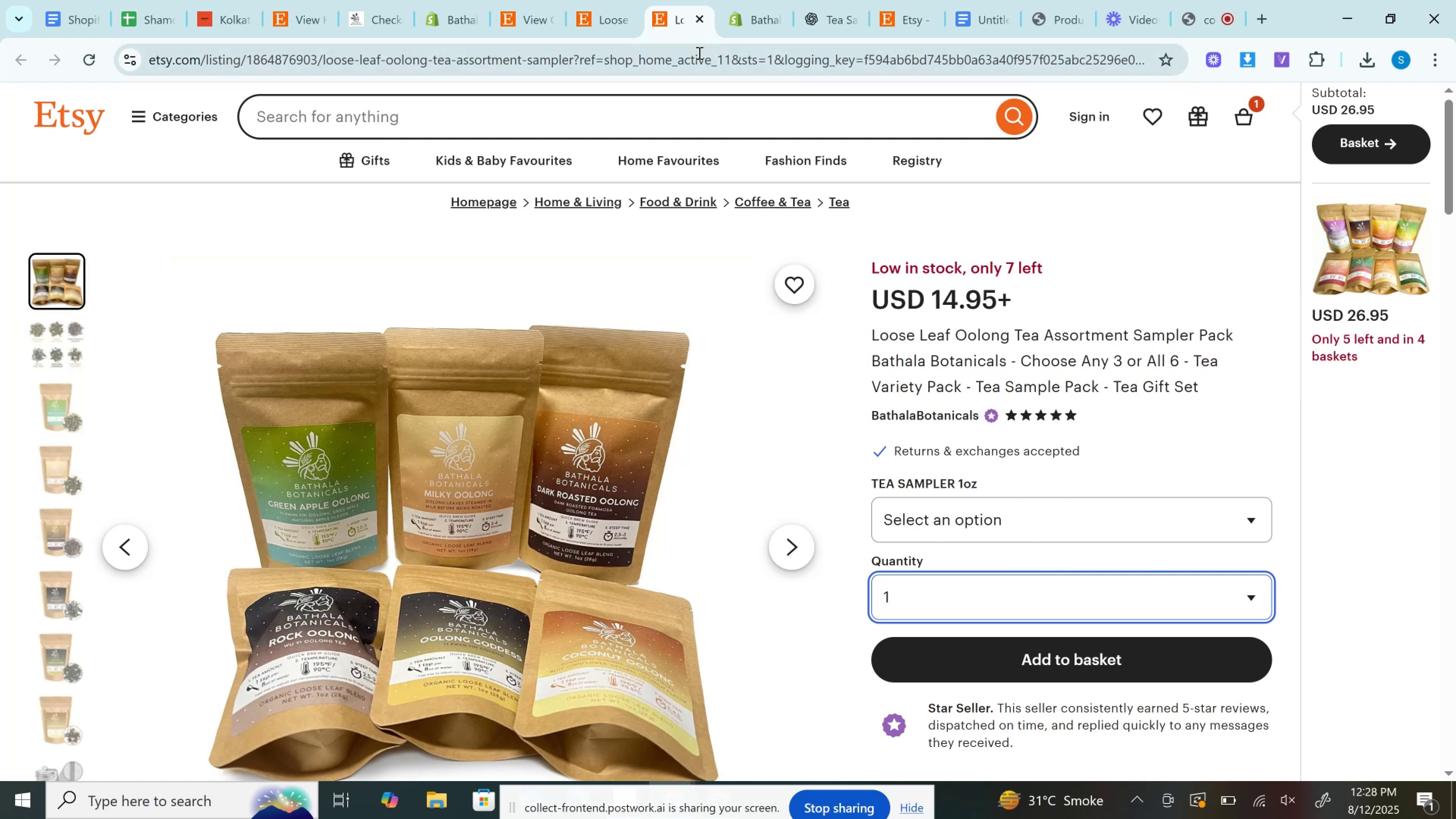 
left_click([701, 60])
 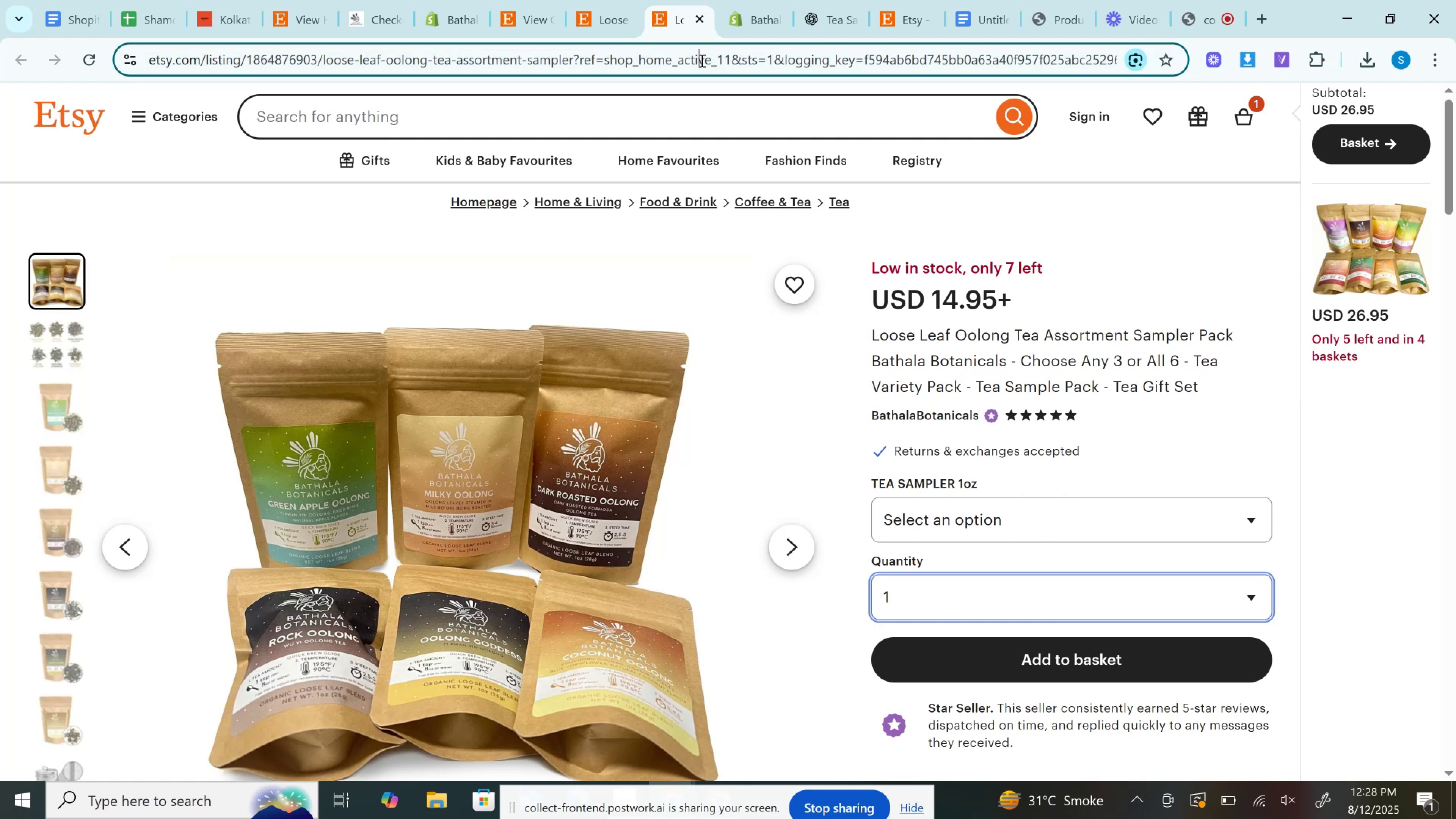 
key(Control+C)
 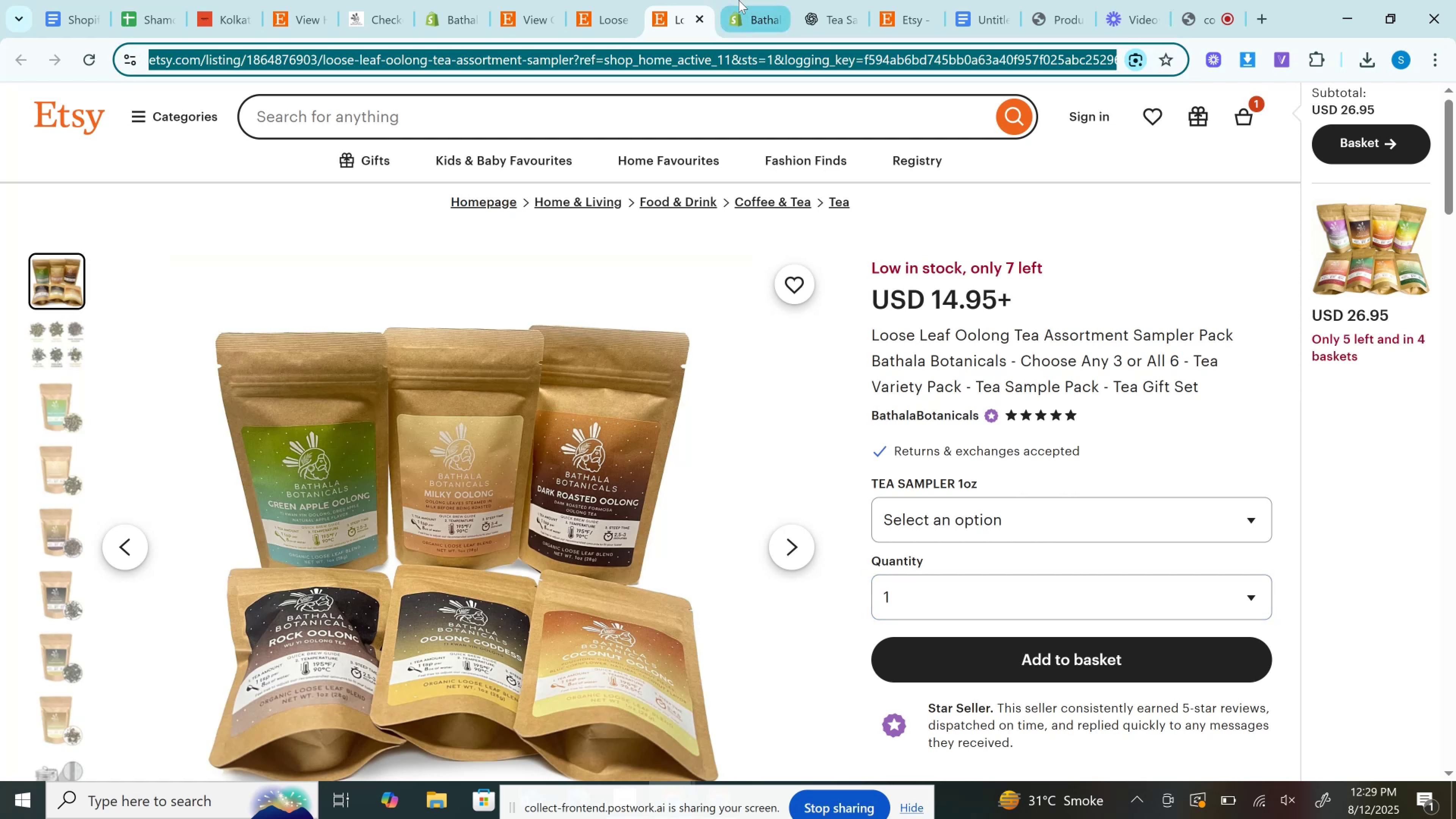 
left_click([739, 0])
 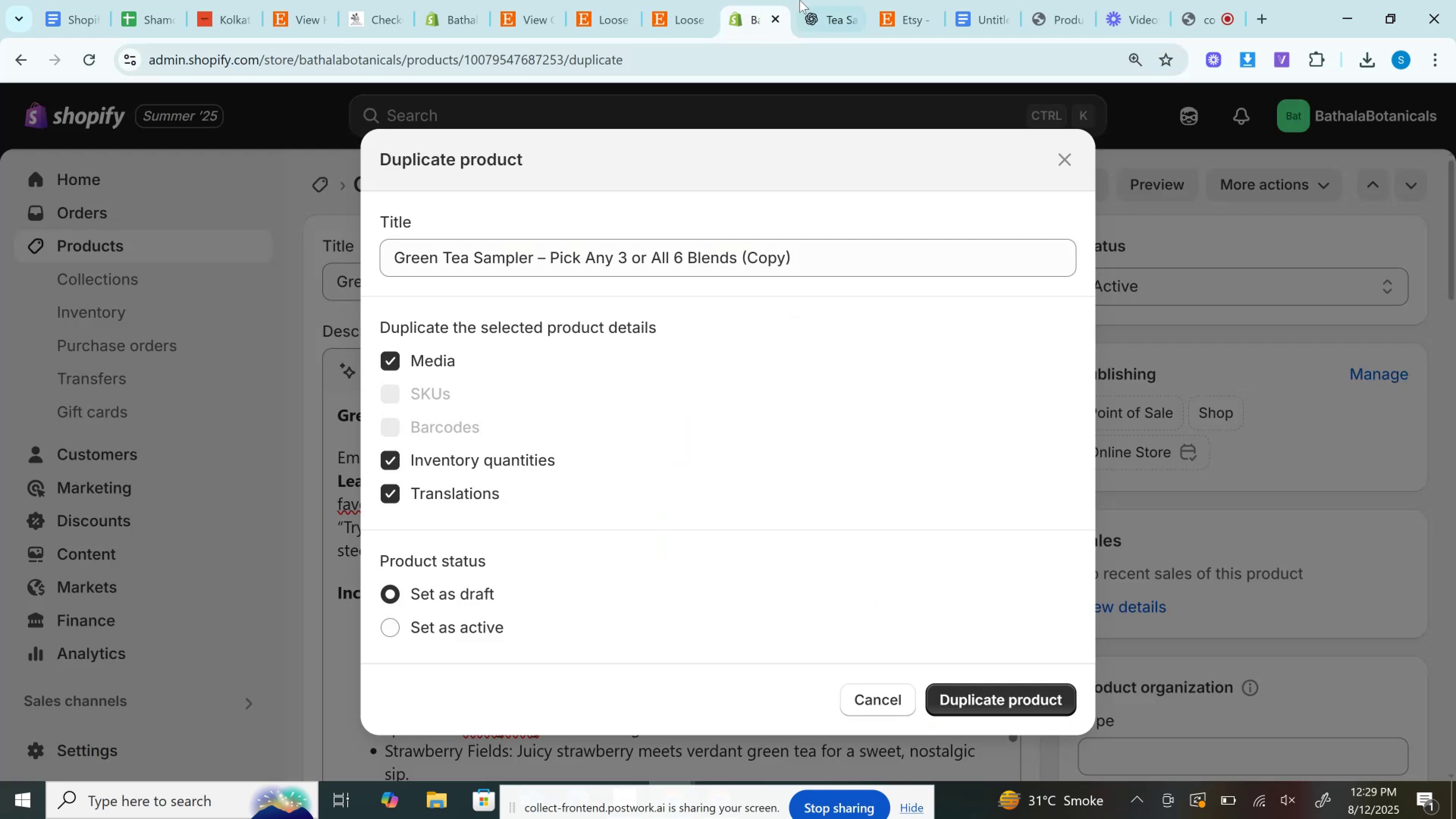 
left_click([804, 0])
 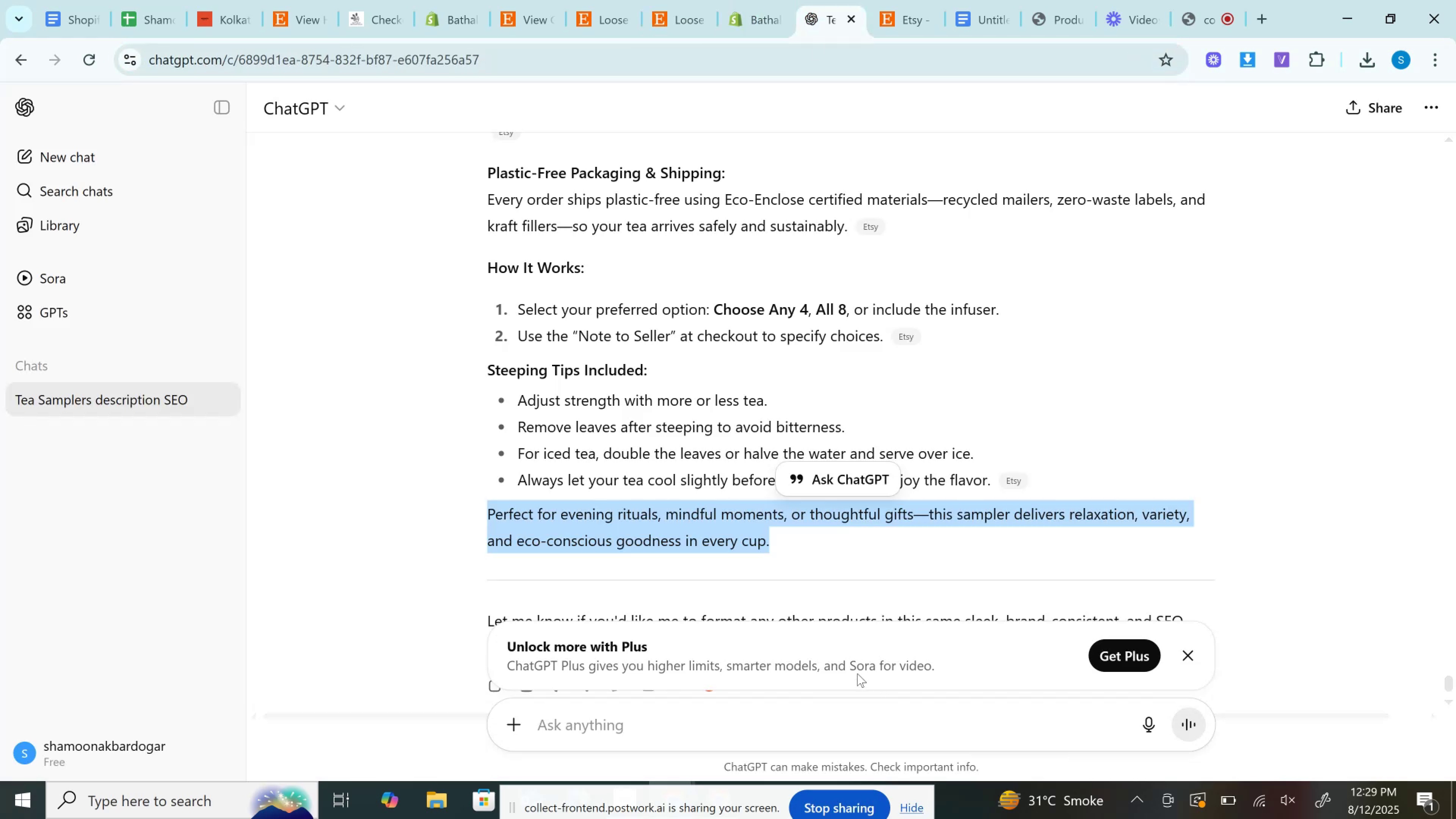 
key(Control+V)
 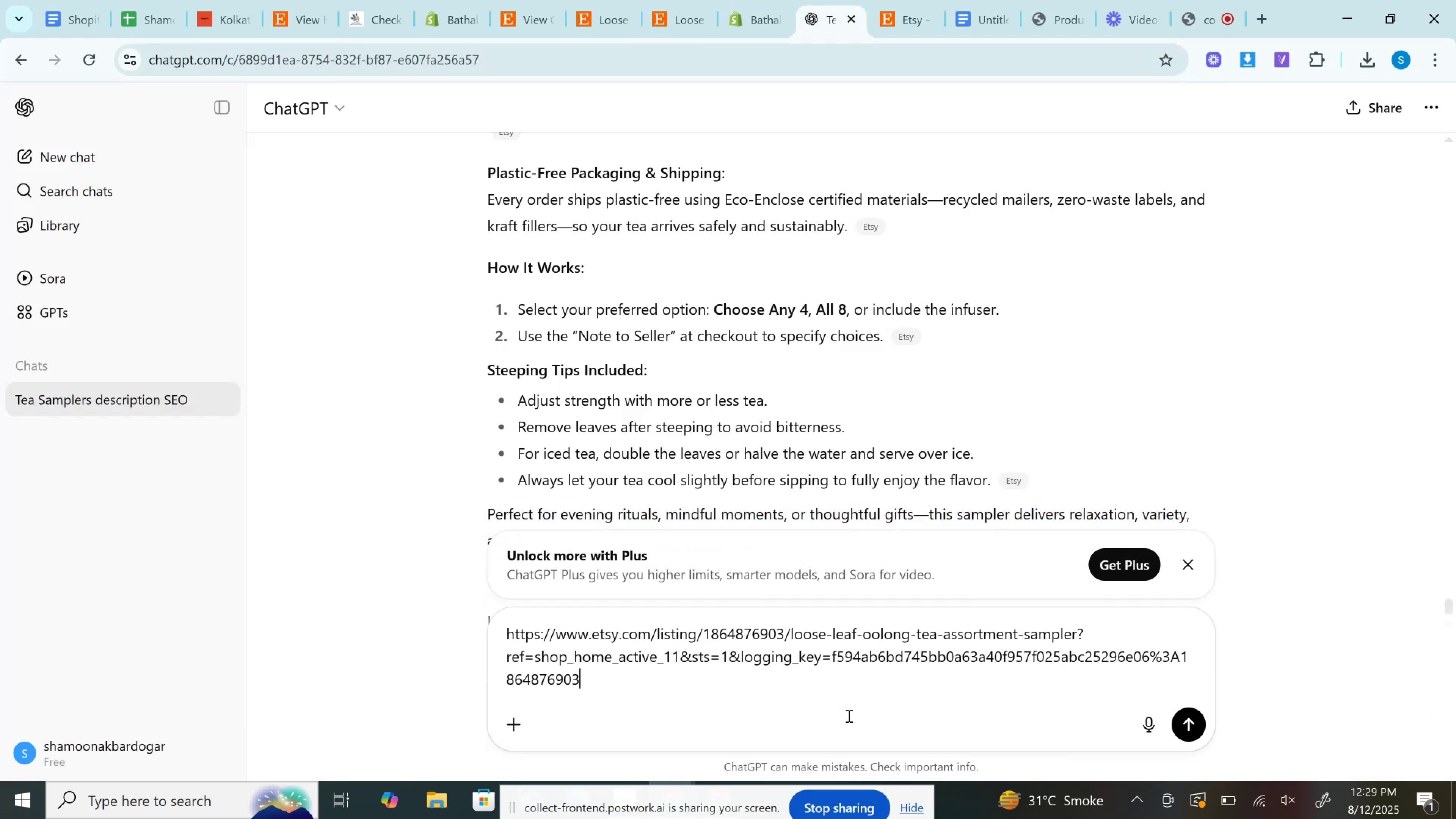 
key(Enter)
 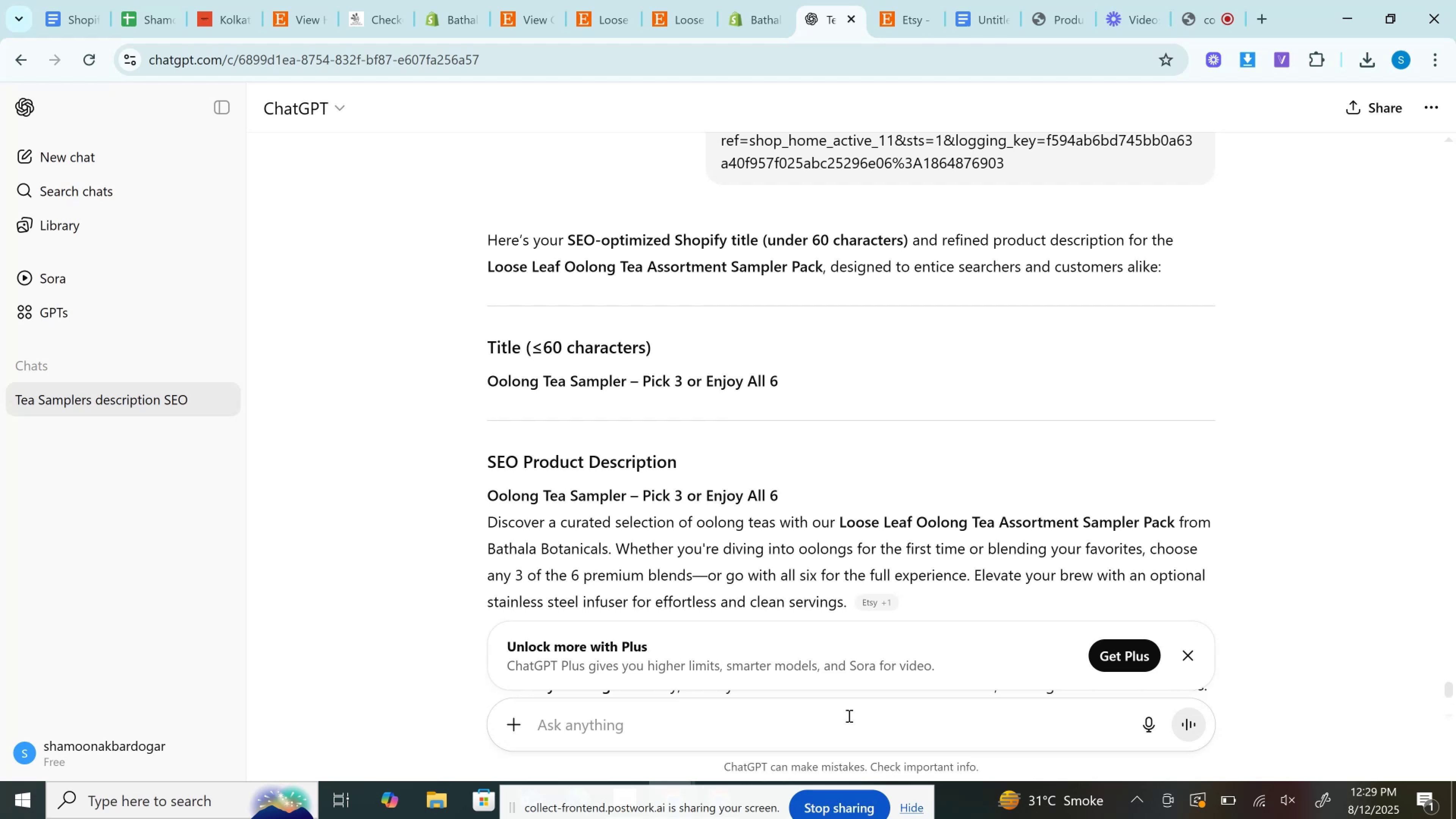 
wait(28.87)
 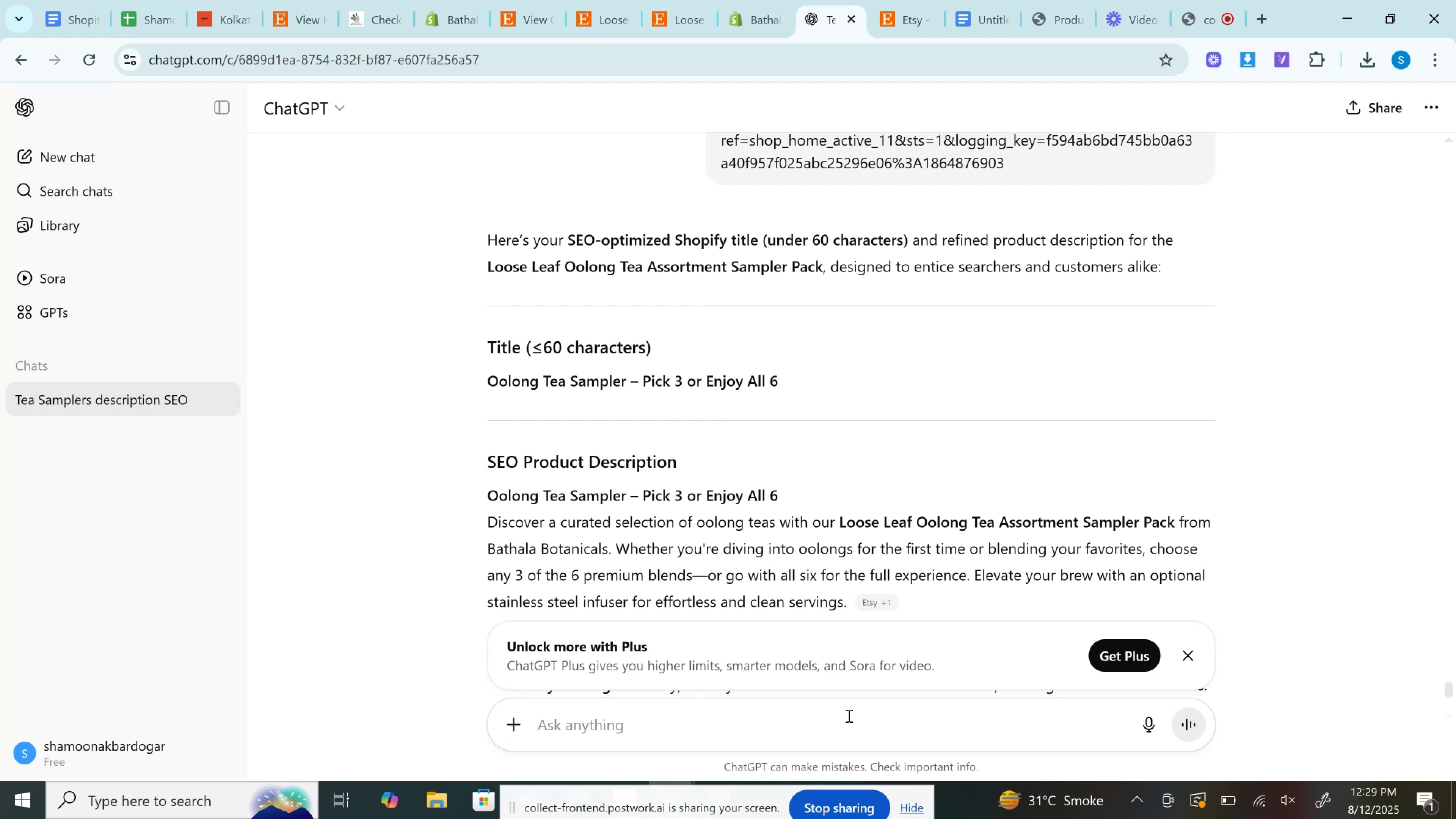 
left_click_drag(start_coordinate=[480, 377], to_coordinate=[787, 384])
 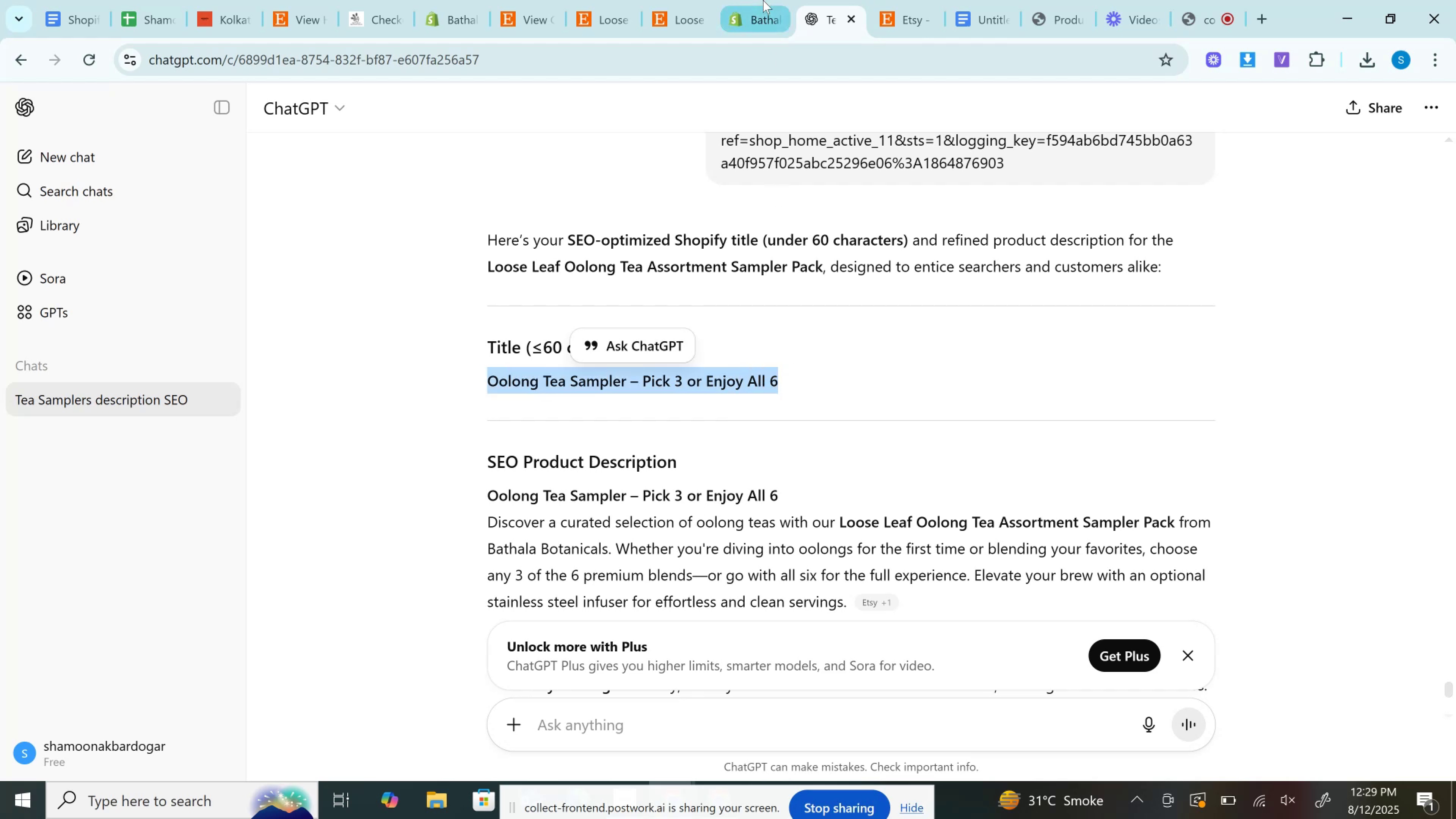 
key(Control+C)
 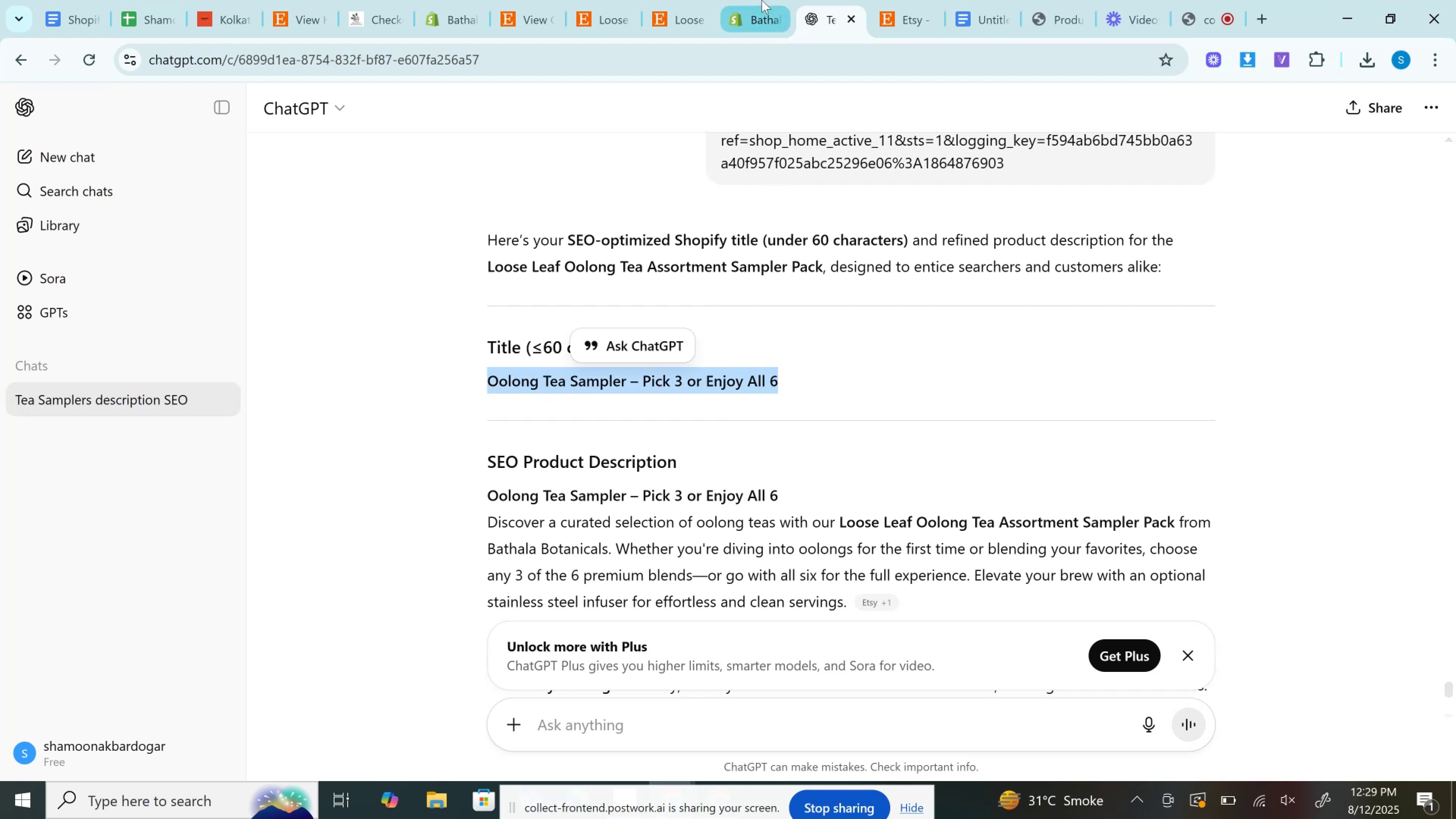 
key(Control+C)
 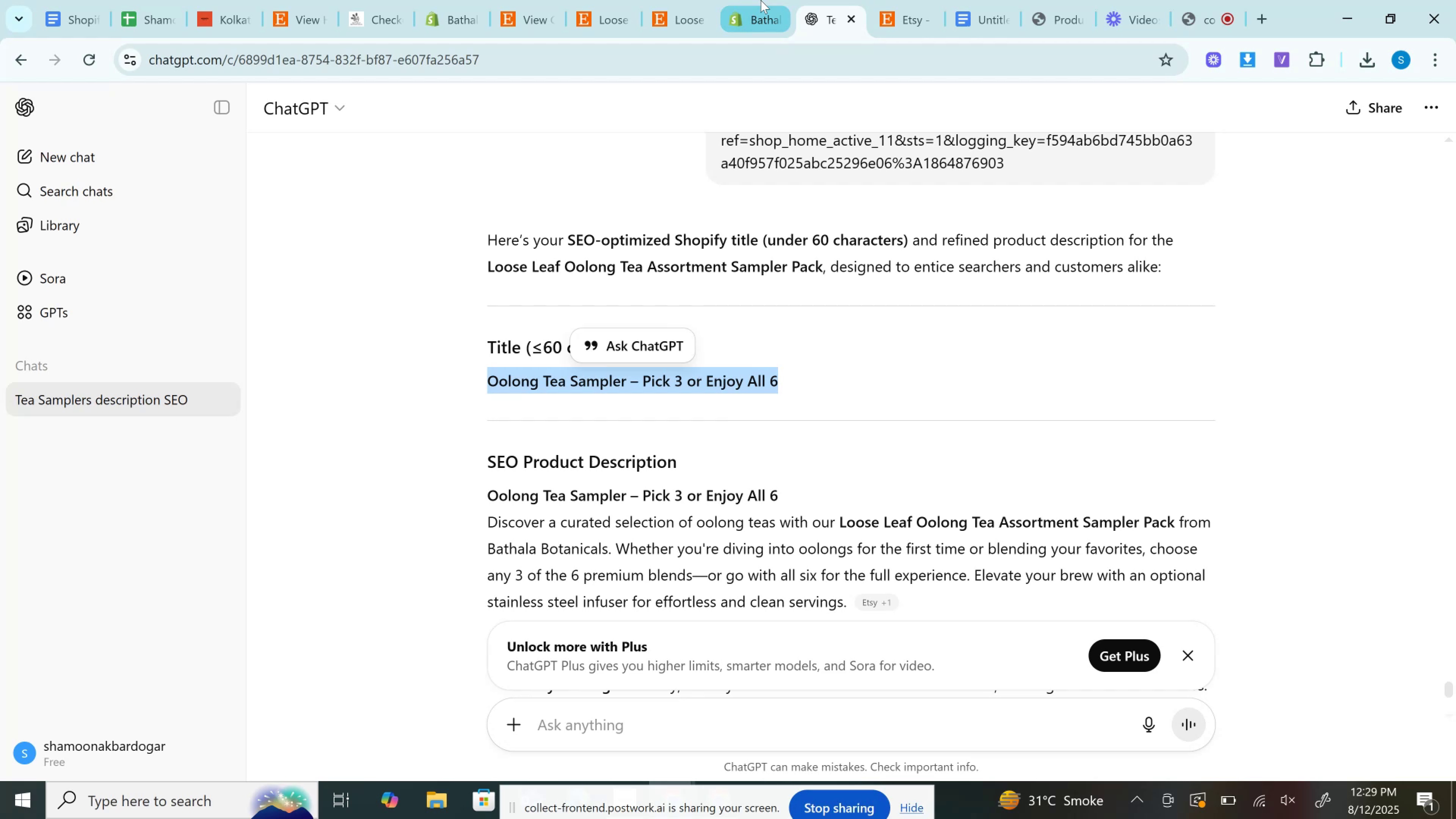 
wait(12.85)
 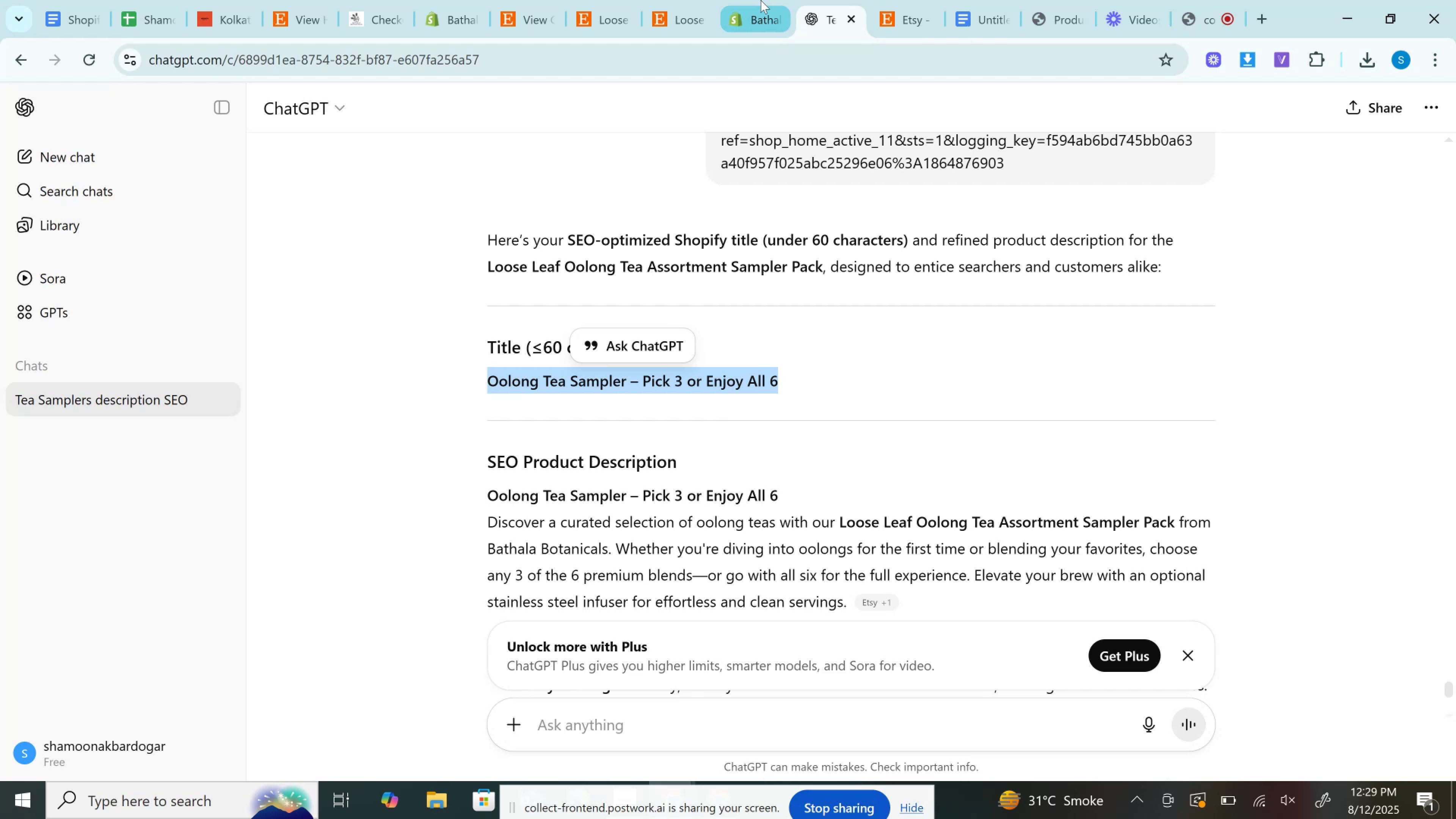 
key(Control+C)
 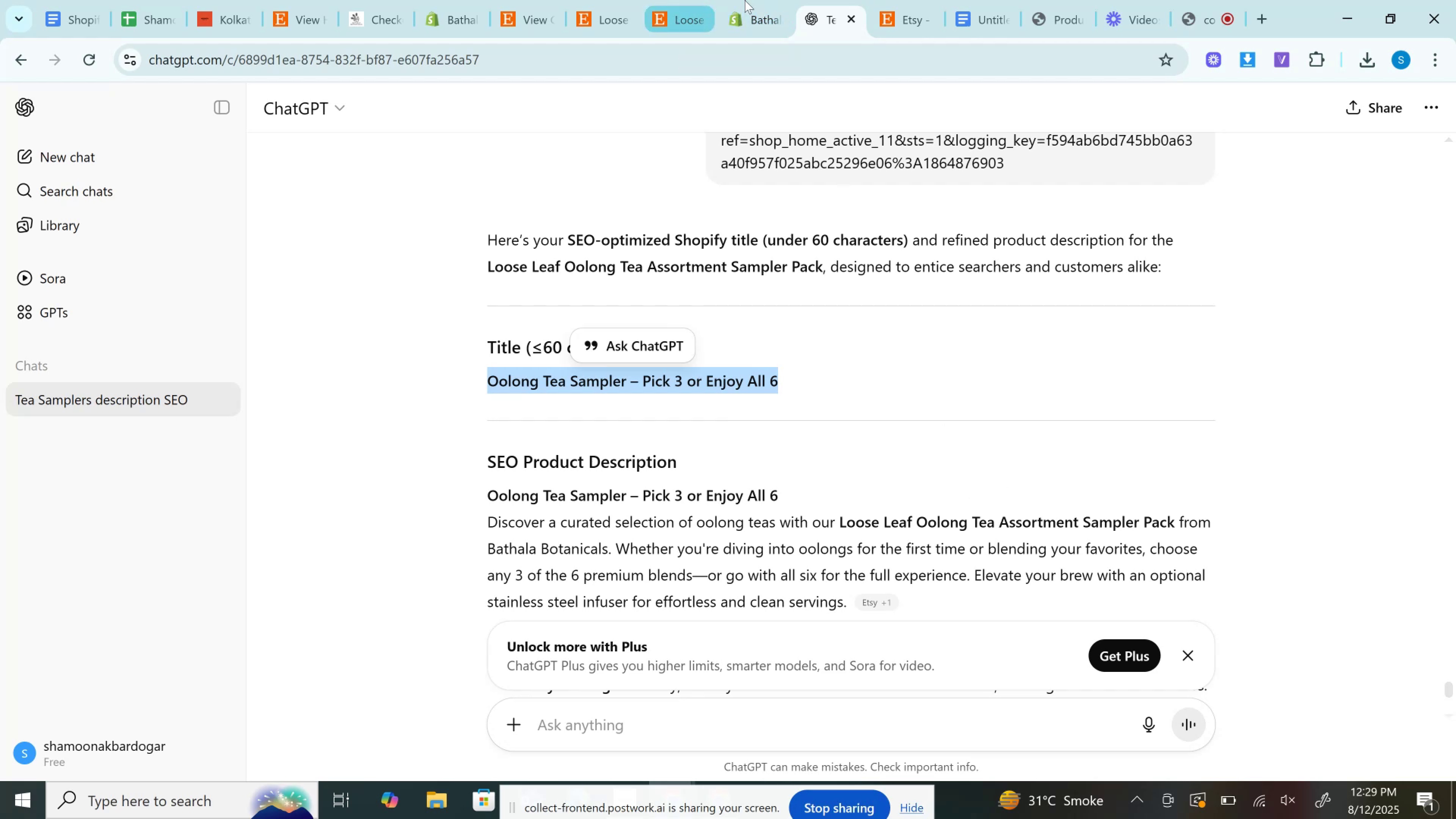 
left_click([754, 0])
 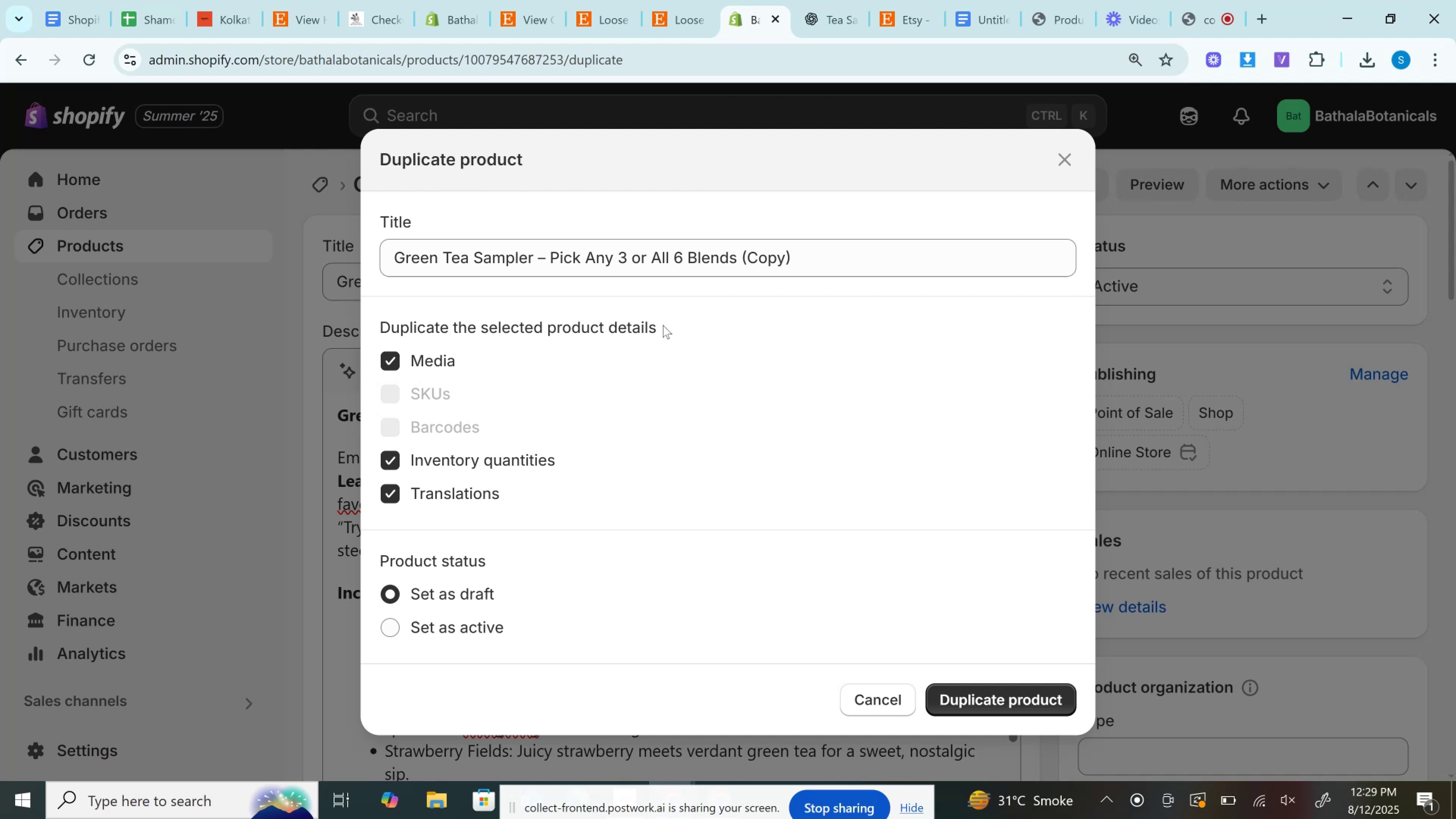 
left_click([427, 347])
 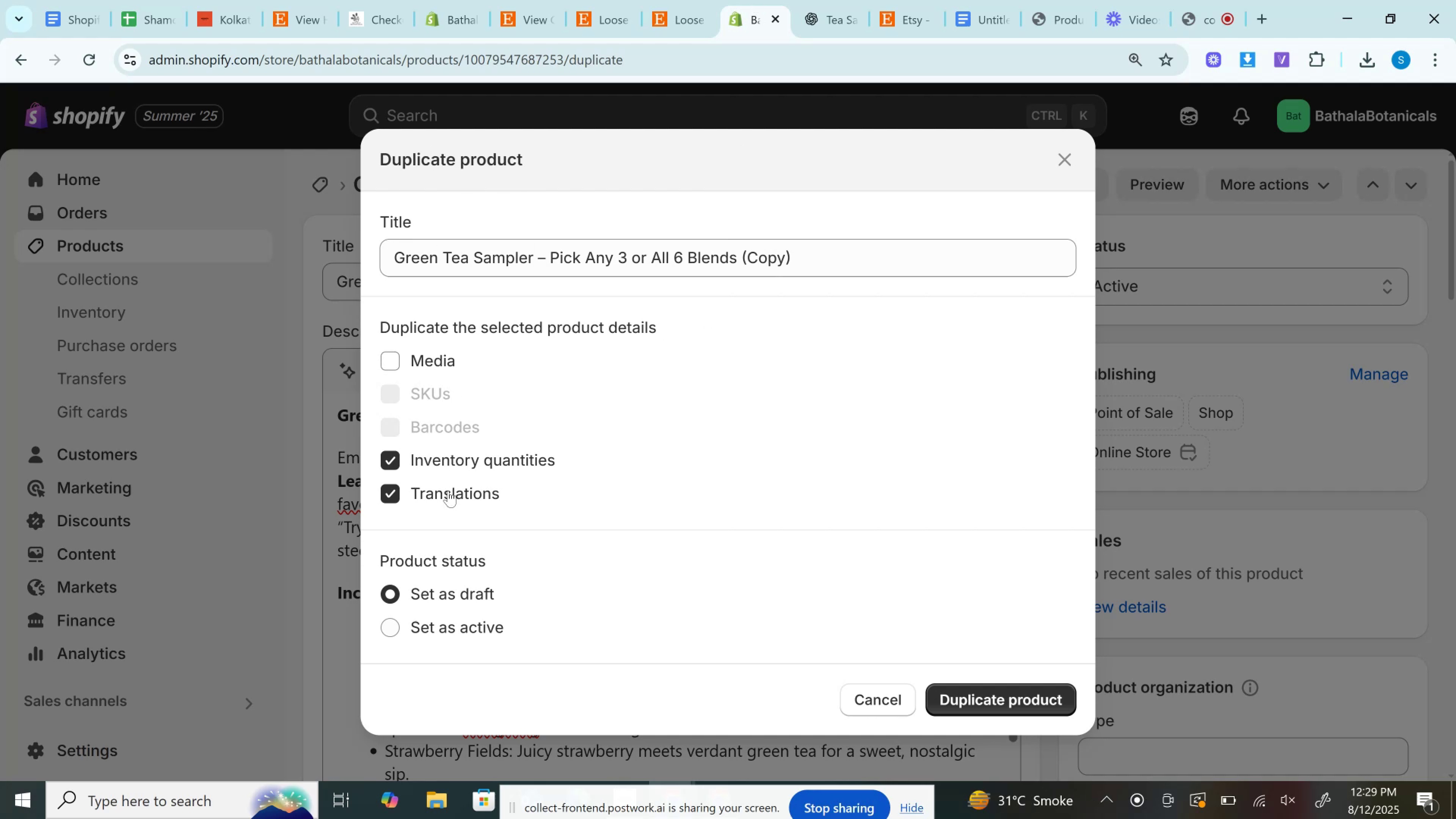 
left_click([448, 494])
 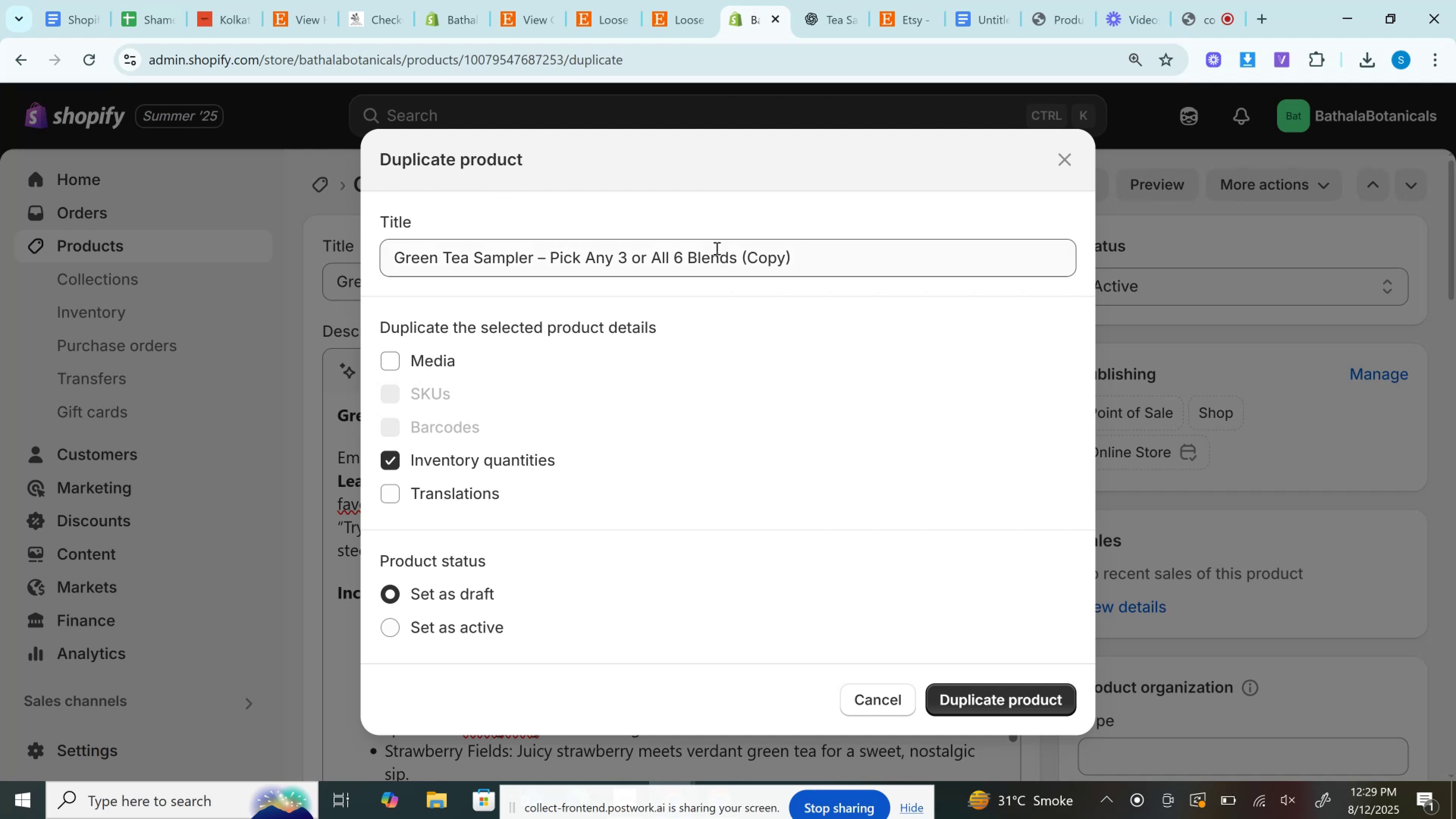 
left_click([716, 249])
 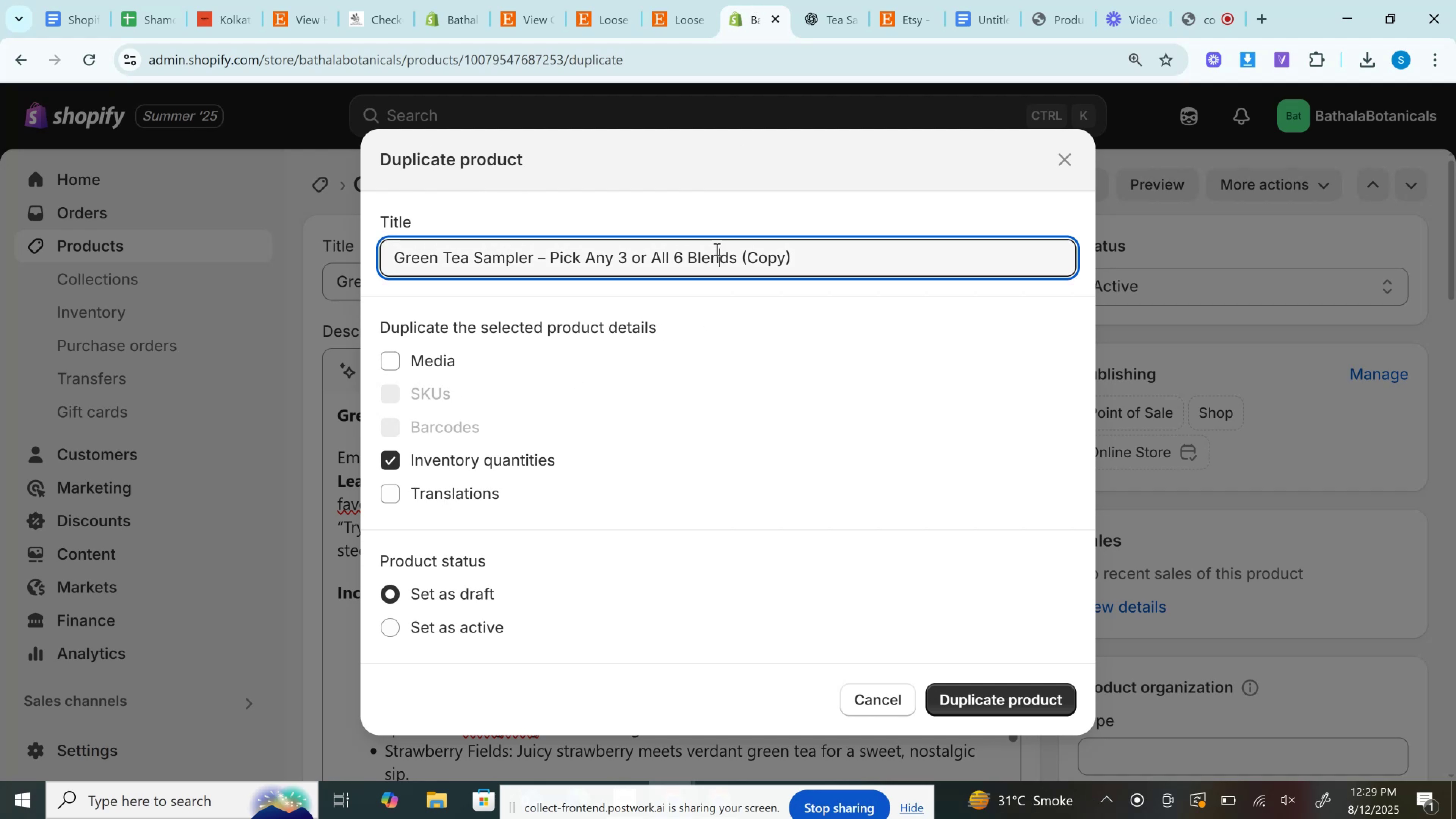 
key(Control+A)
 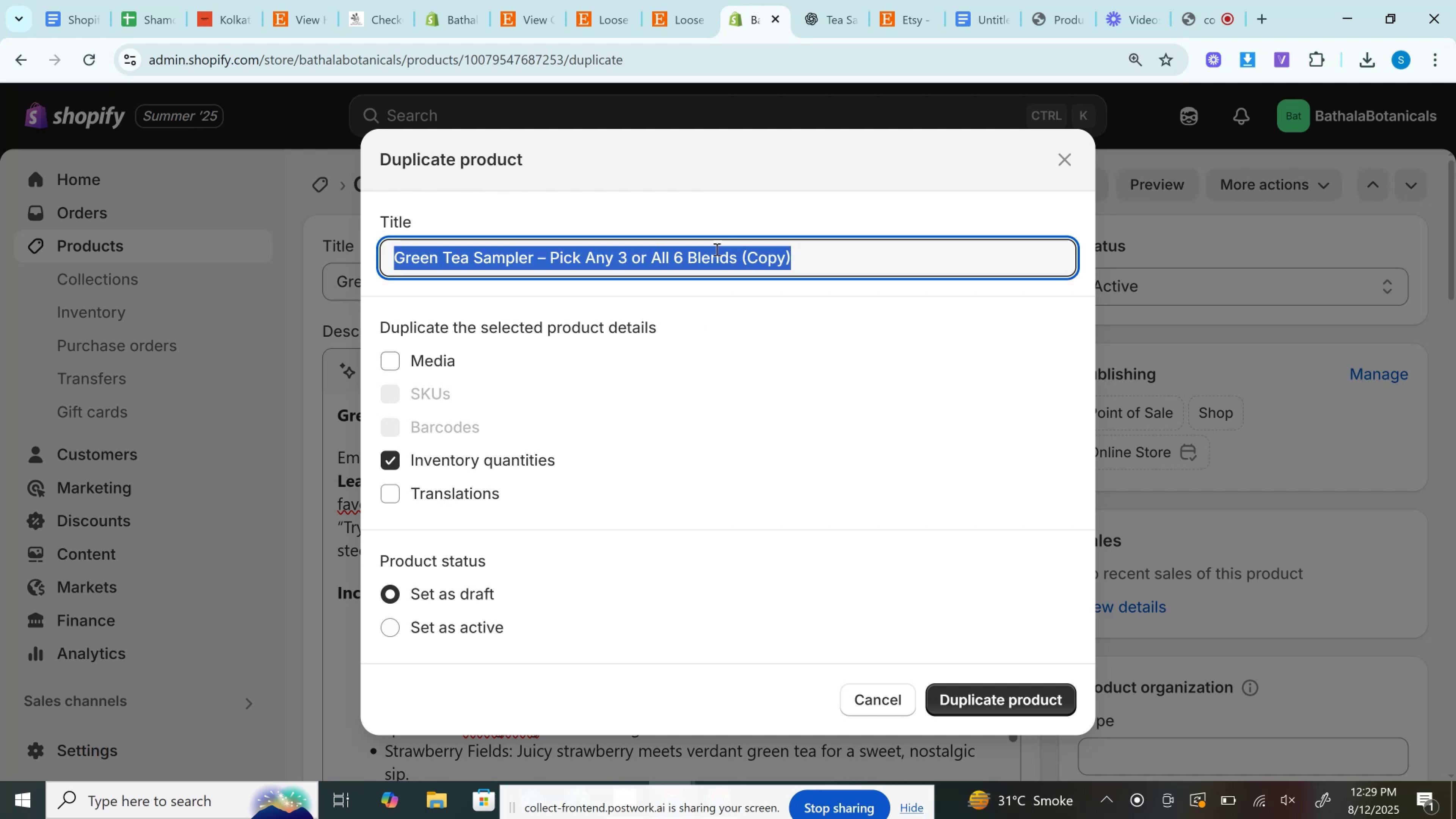 
key(Control+V)
 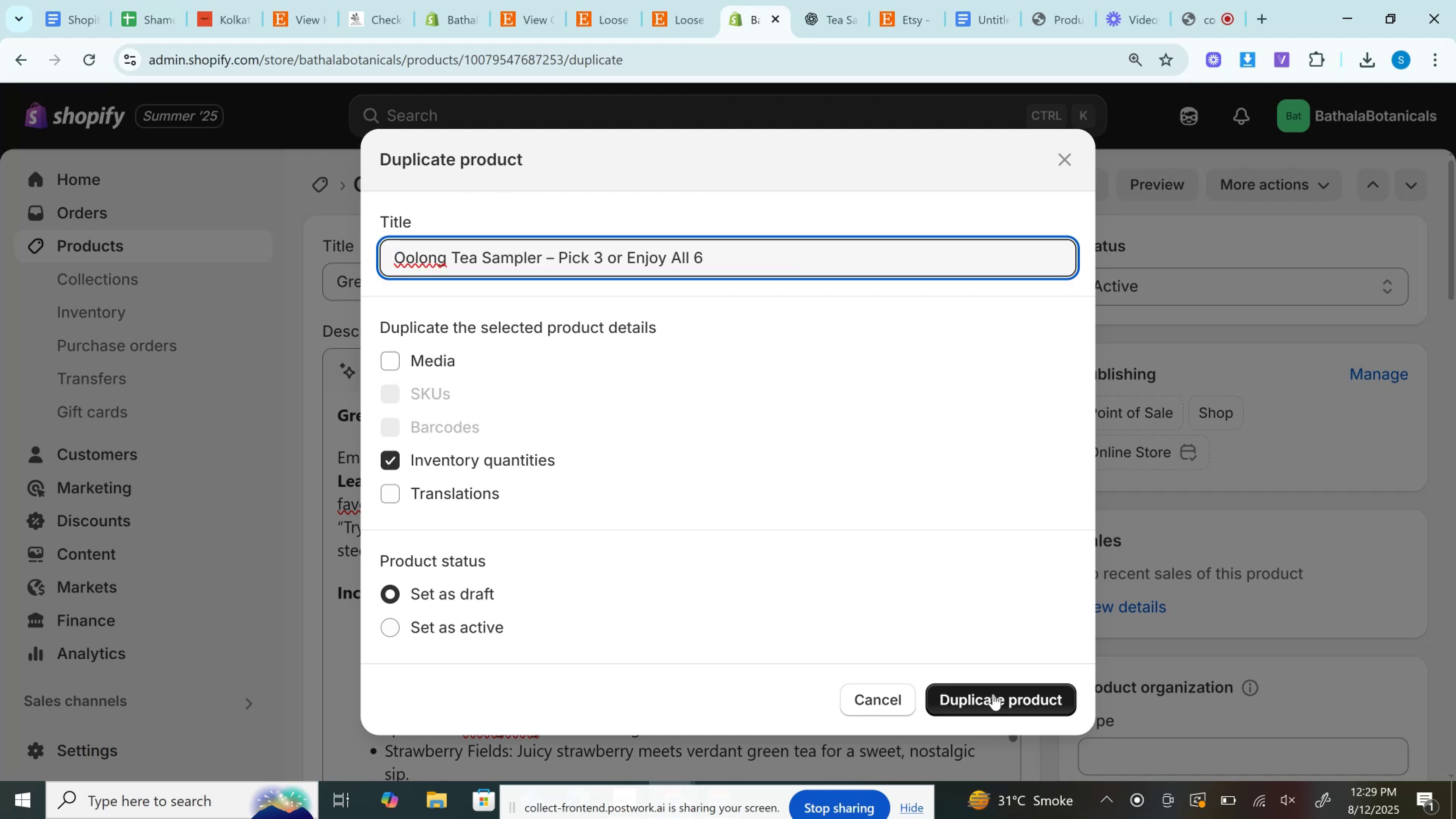 
left_click([992, 704])
 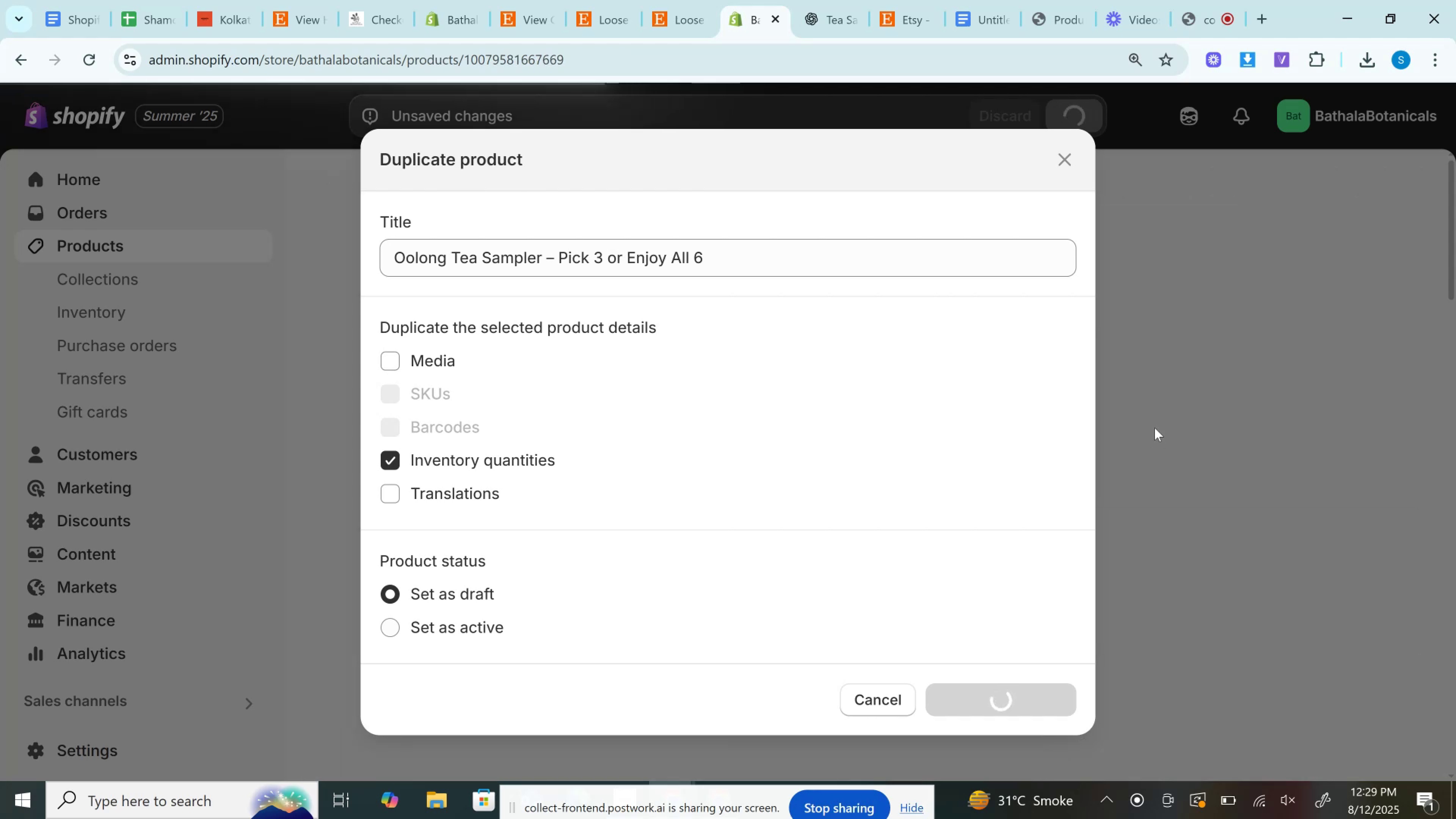 
wait(5.38)
 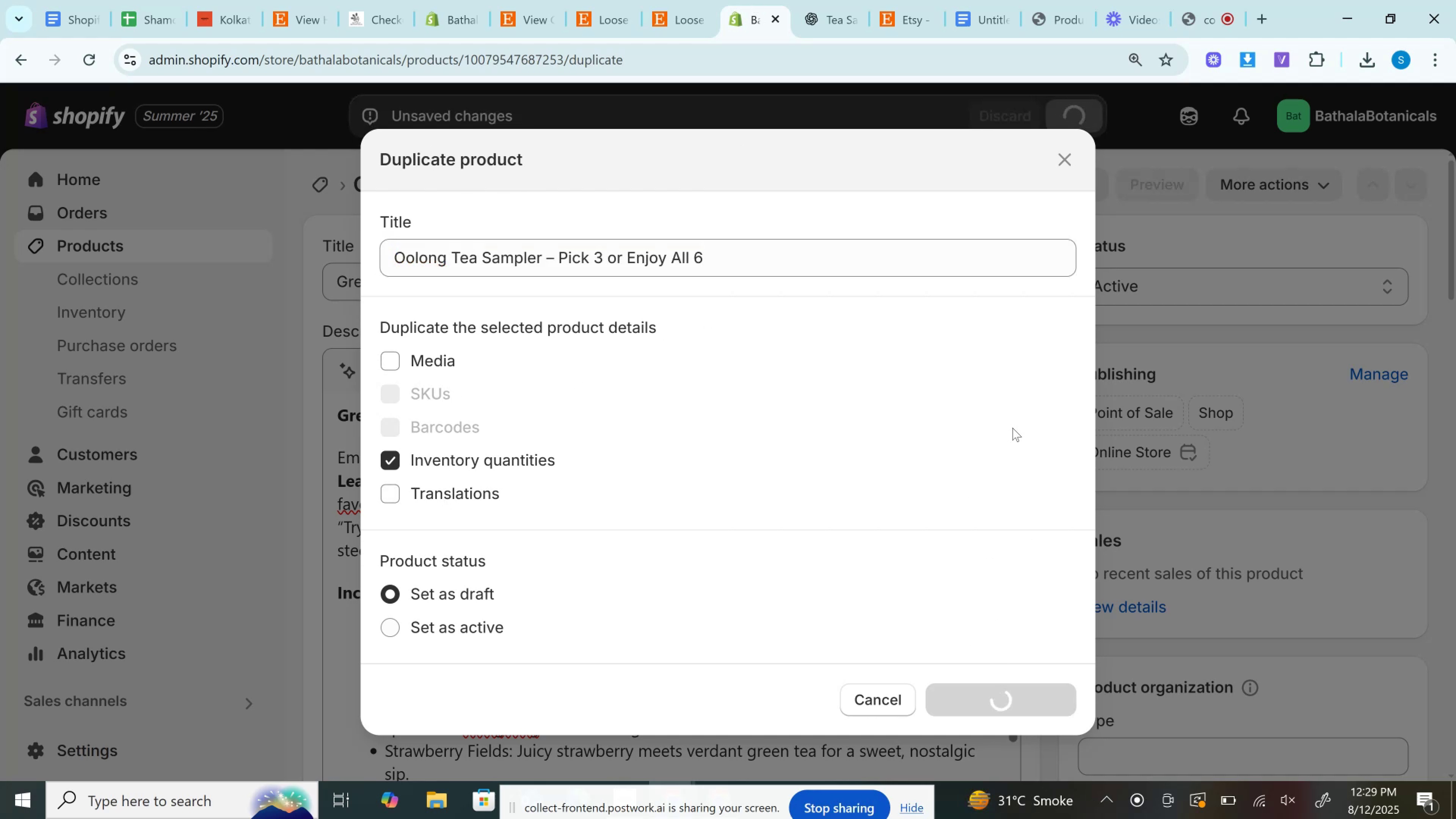 
scroll: coordinate [1152, 420], scroll_direction: down, amount: 14.0
 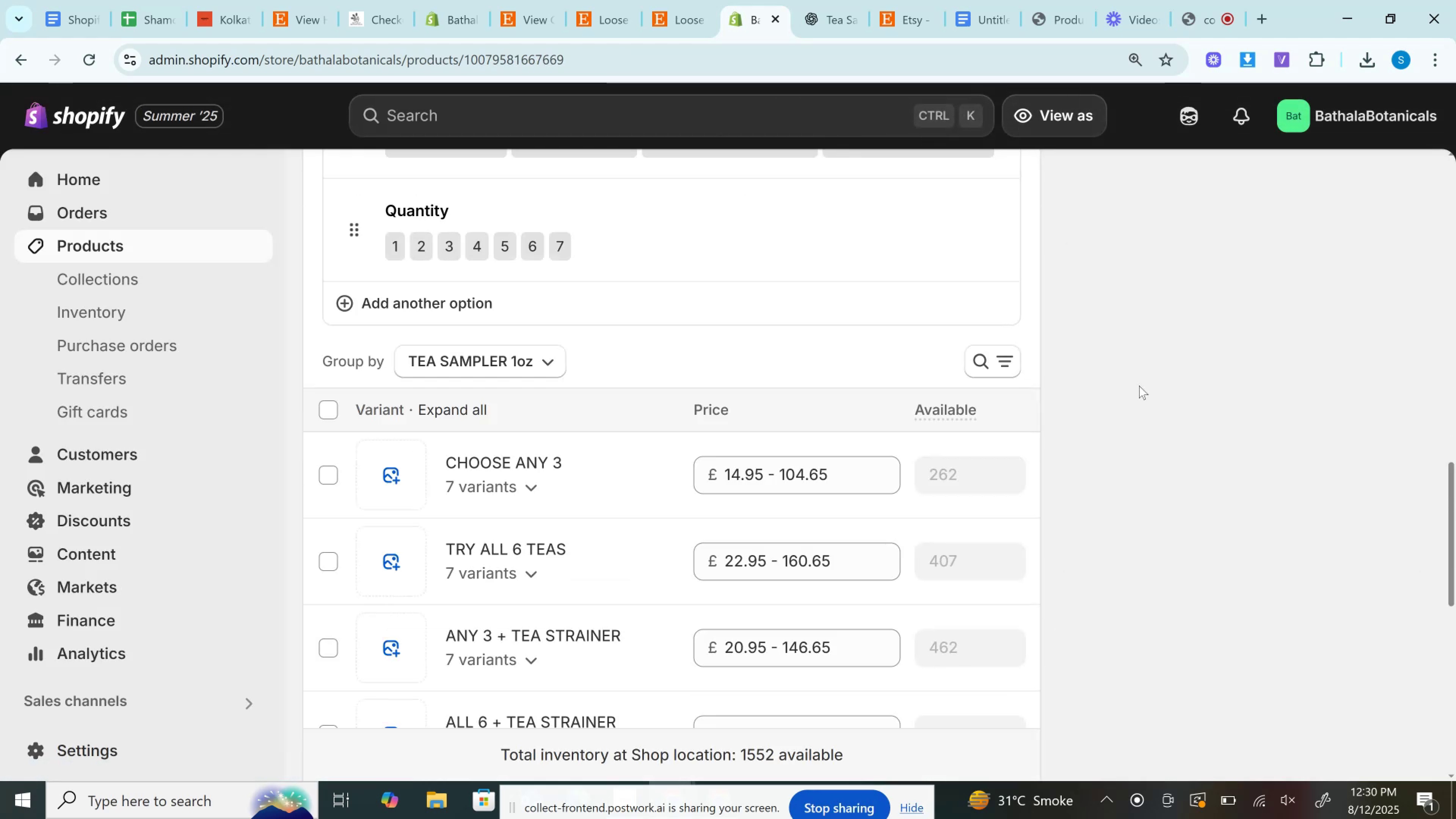 
wait(7.03)
 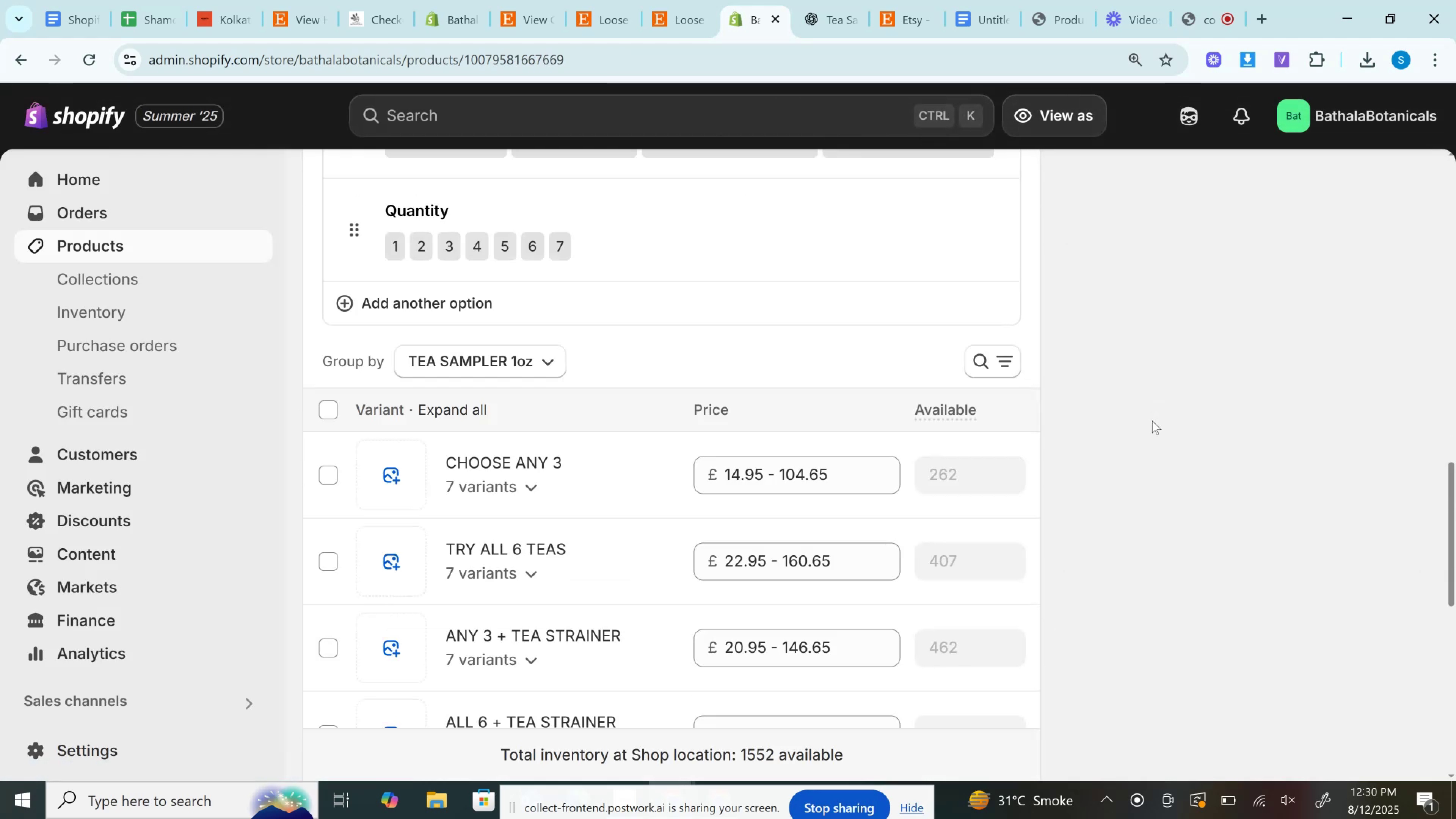 
scroll: coordinate [1138, 386], scroll_direction: up, amount: 1.0
 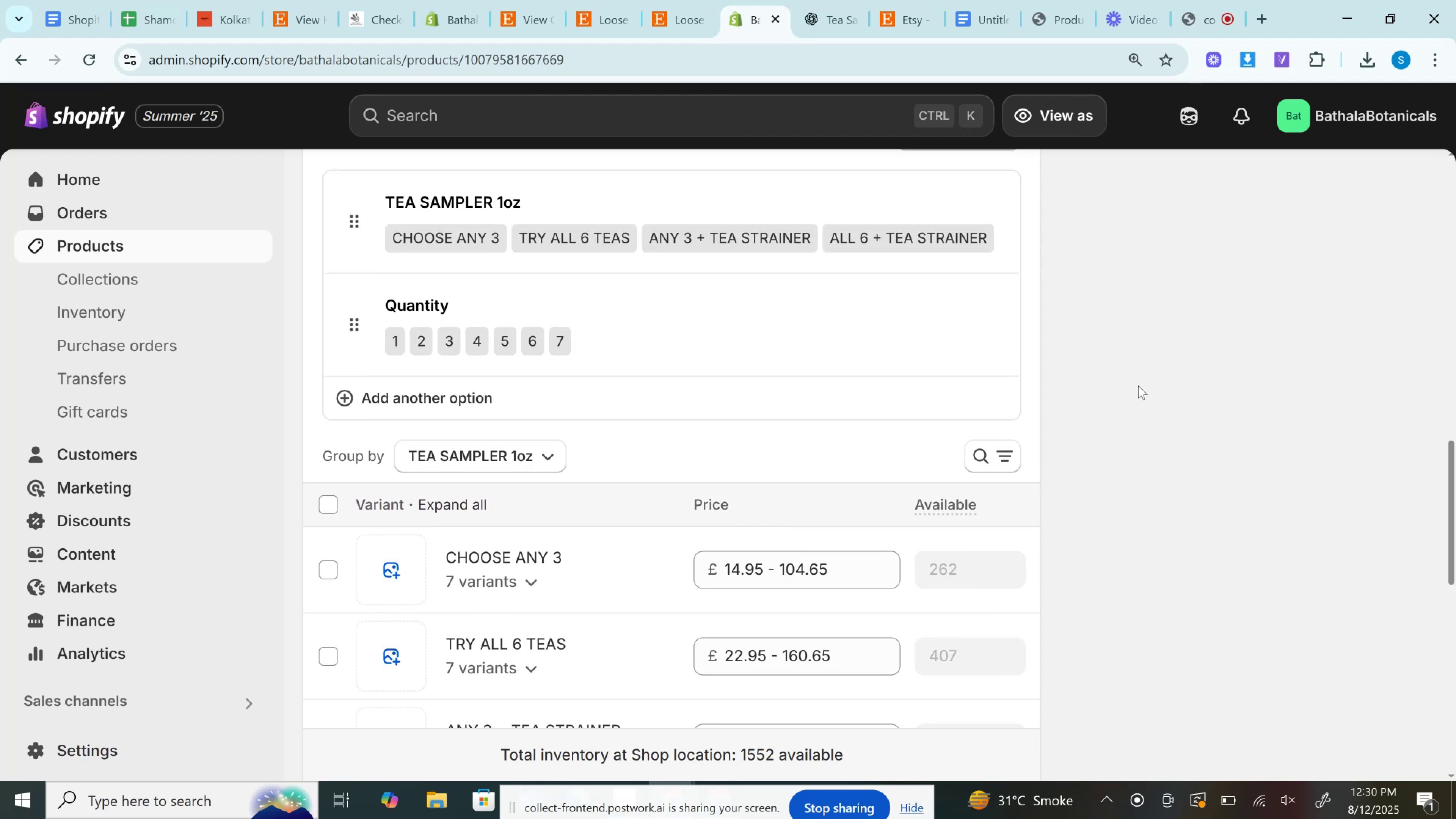 
wait(5.68)
 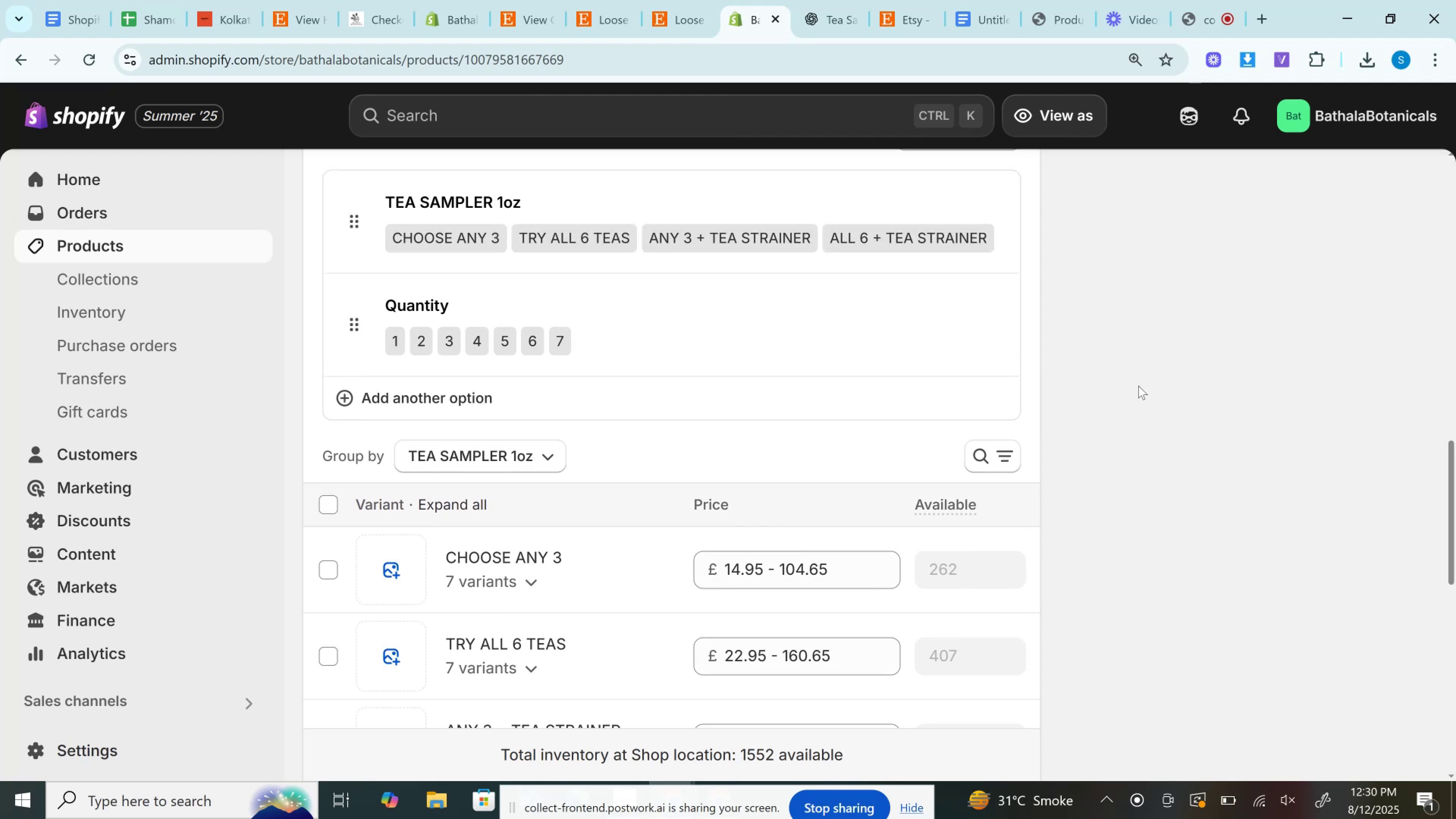 
scroll: coordinate [879, 480], scroll_direction: up, amount: 13.0
 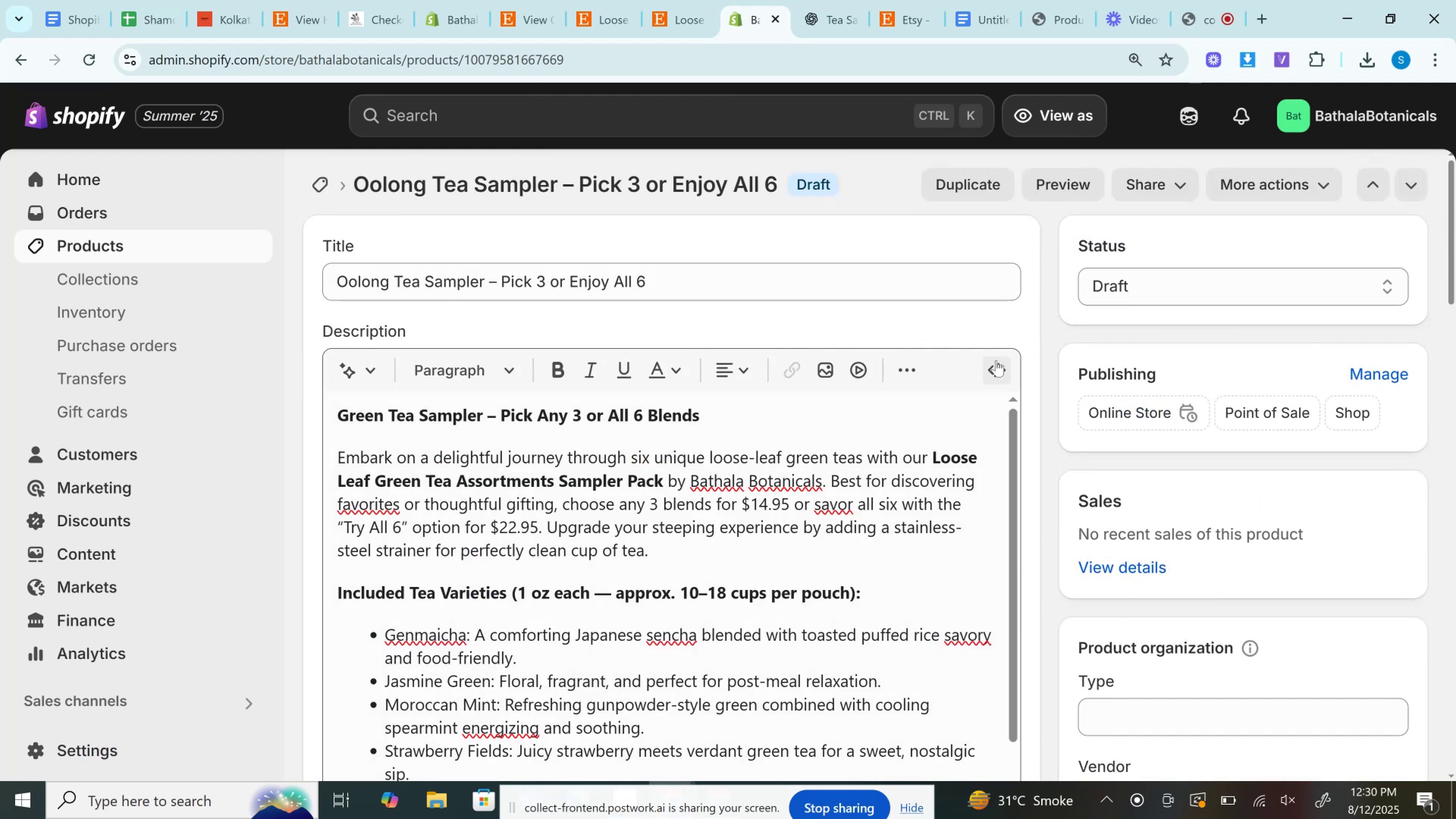 
left_click([1006, 362])
 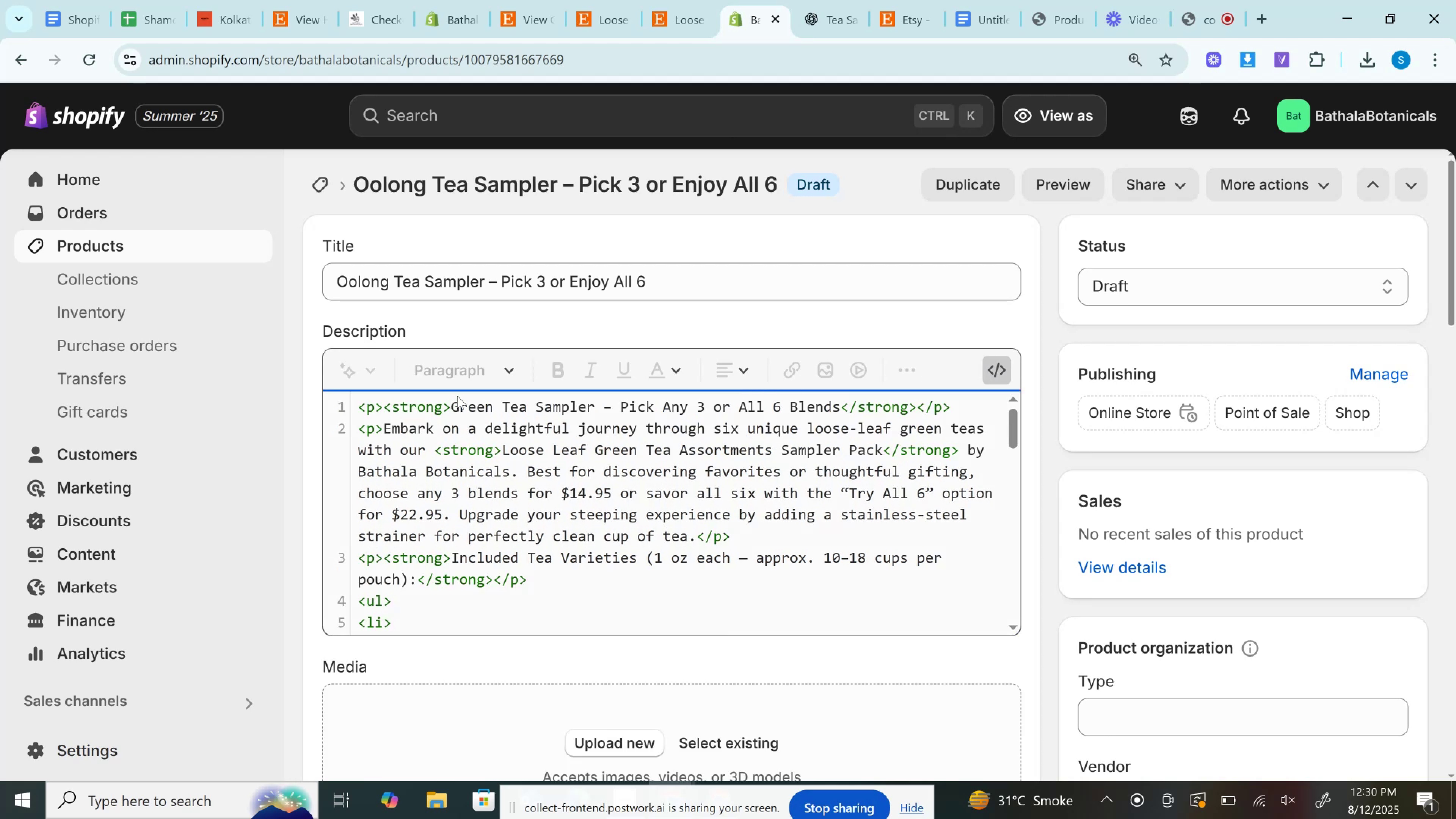 
left_click_drag(start_coordinate=[451, 403], to_coordinate=[841, 410])
 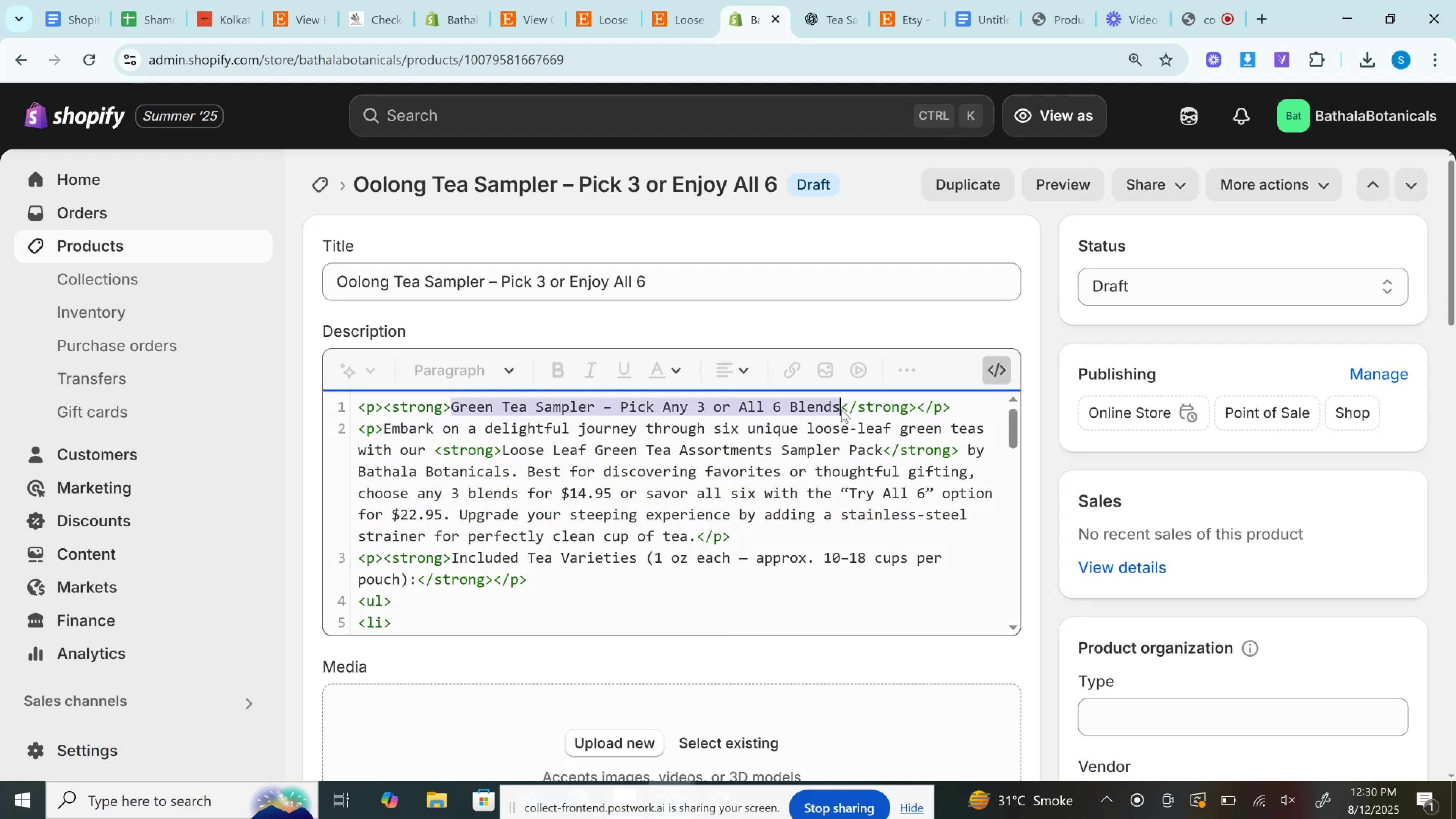 
key(Control+V)
 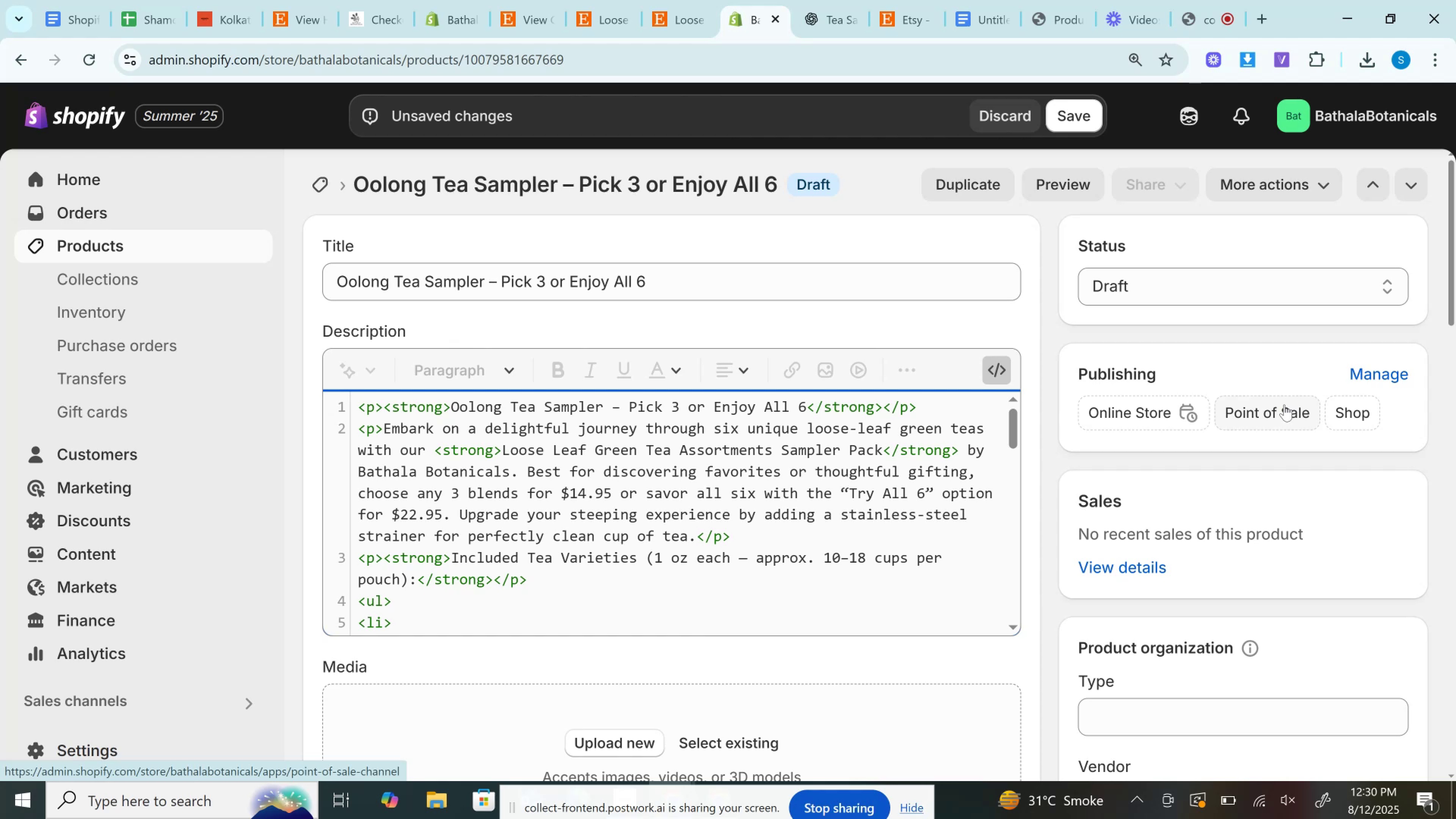 
wait(37.27)
 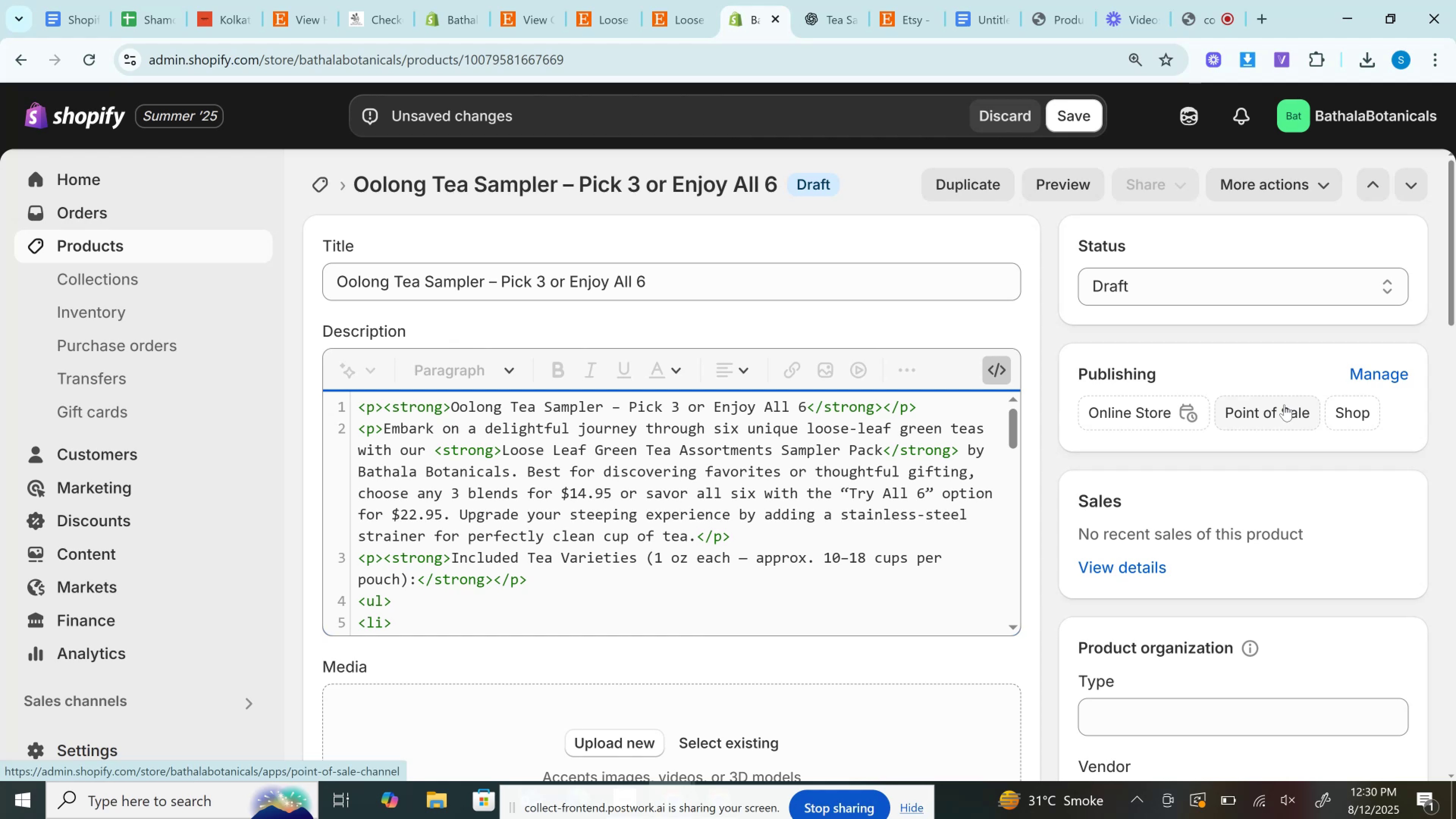 
mouse_move([812, -13])
 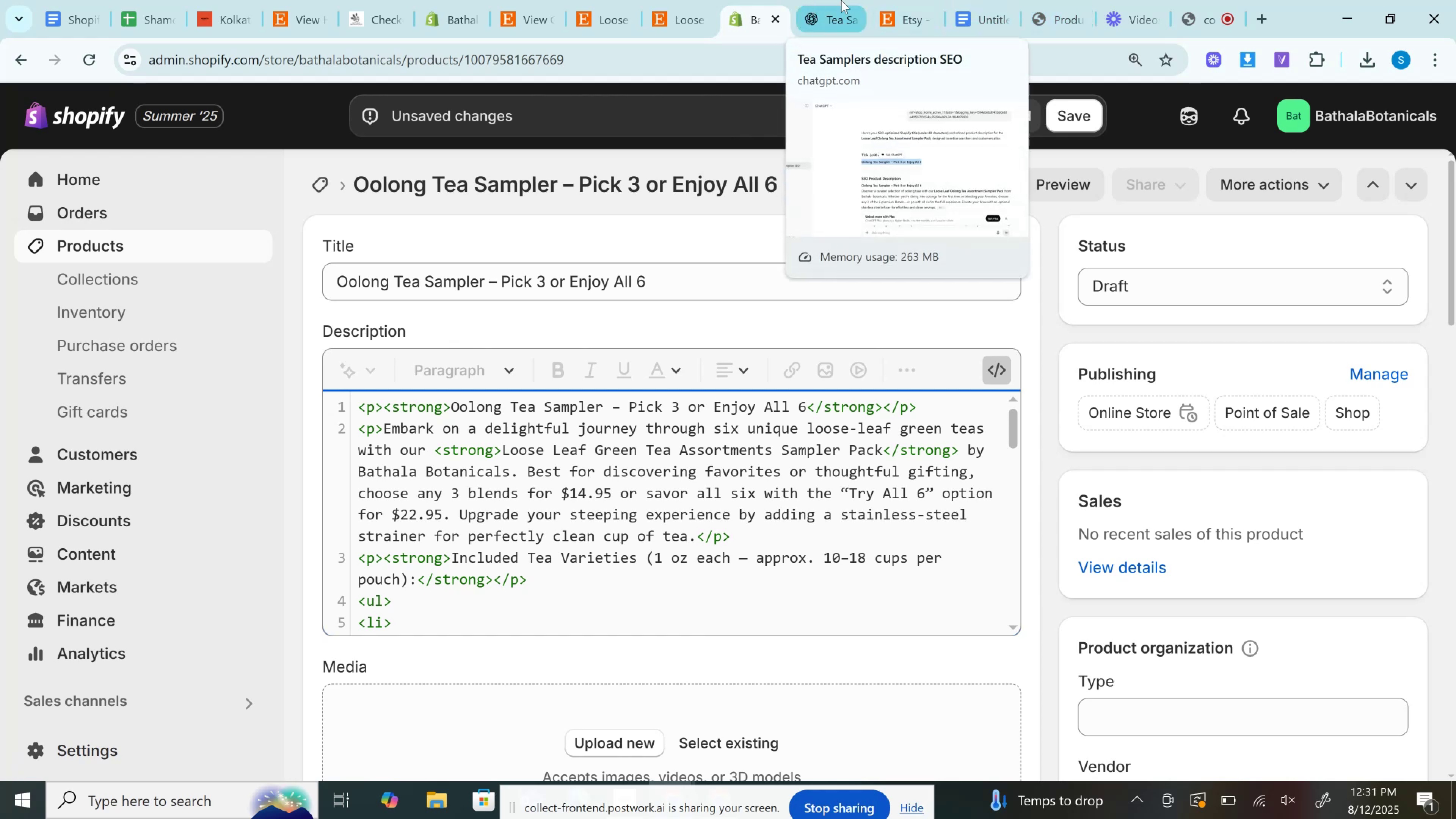 
left_click([841, 0])
 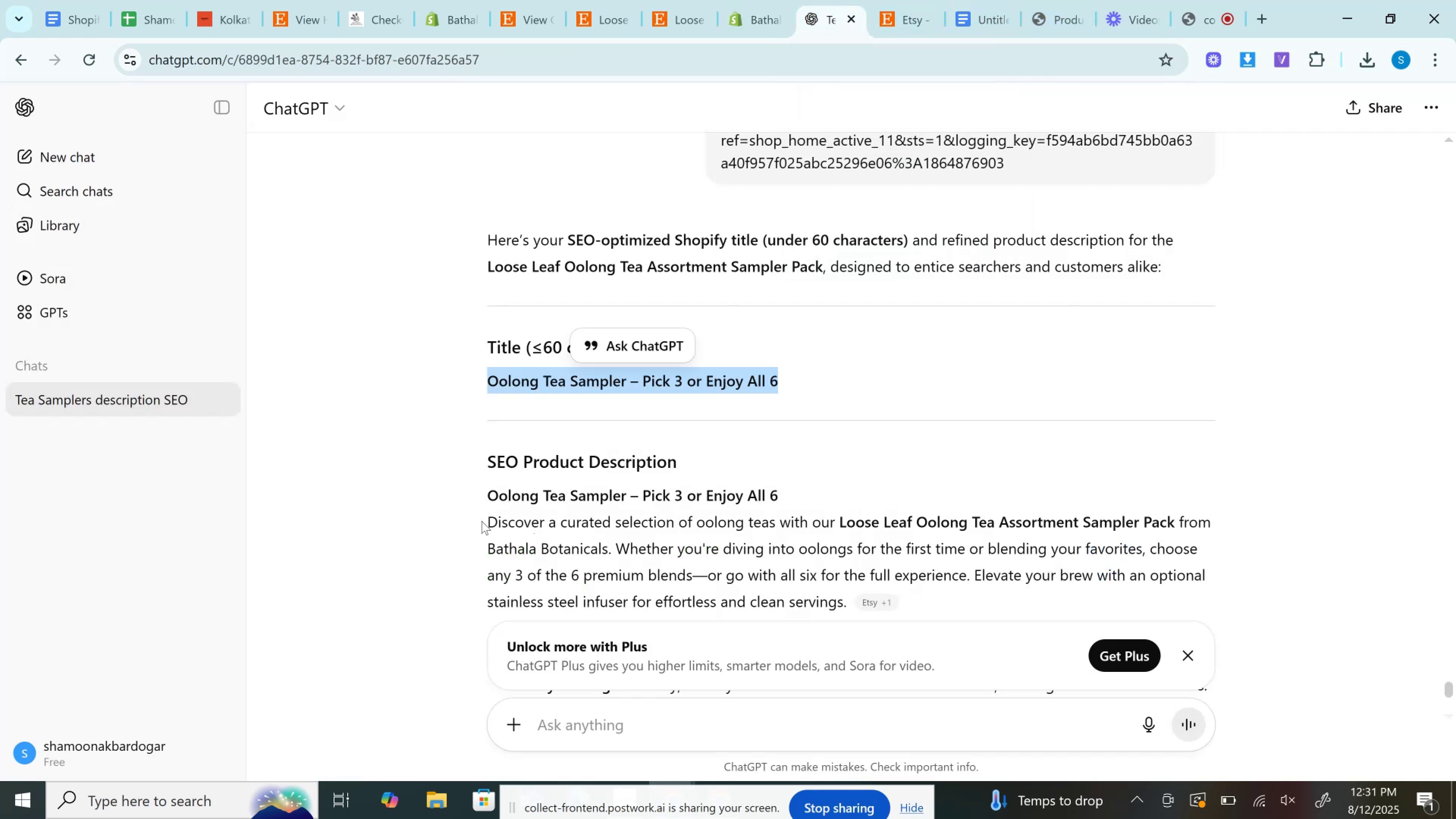 
scroll: coordinate [483, 522], scroll_direction: down, amount: 2.0
 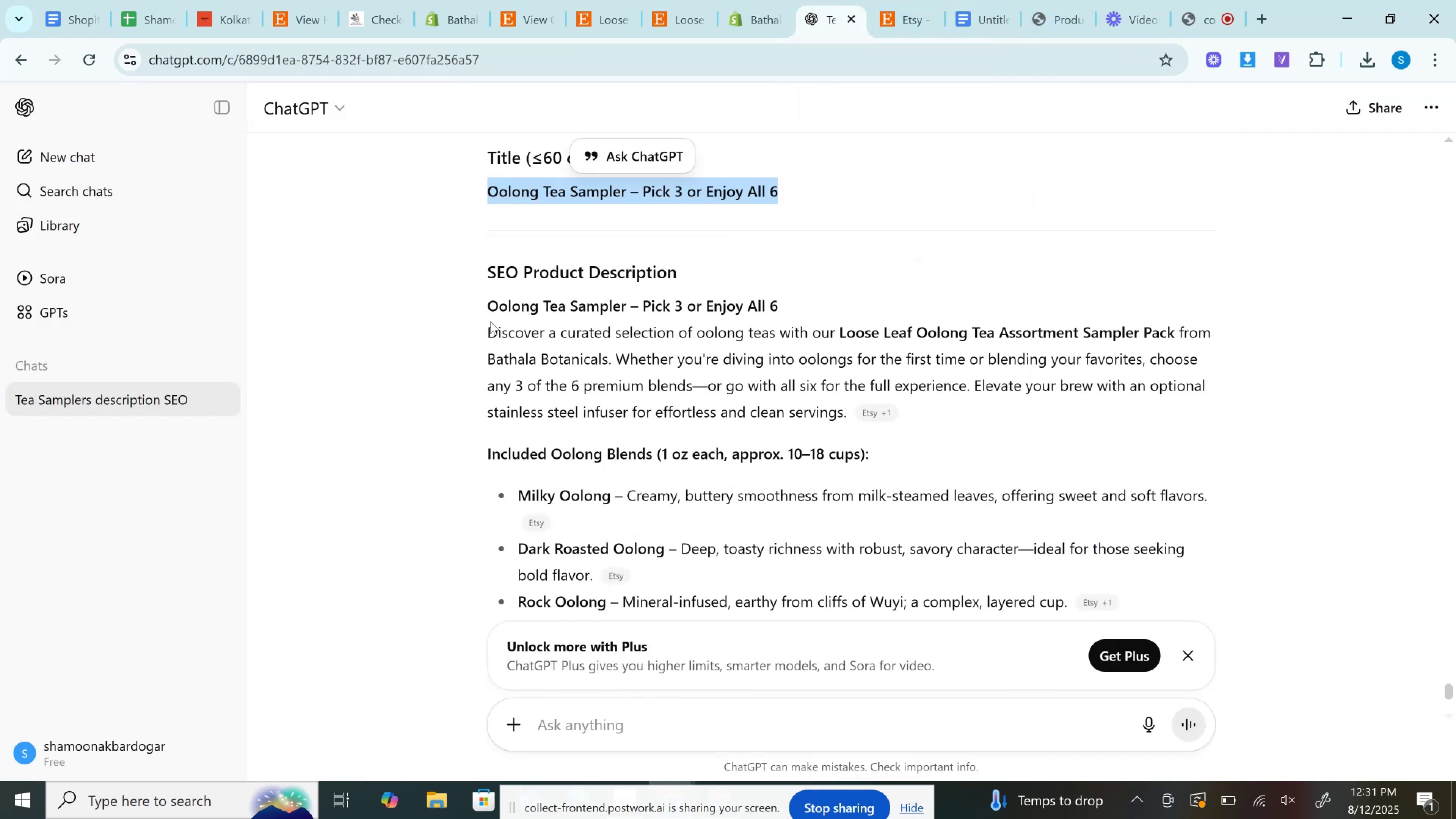 
left_click_drag(start_coordinate=[486, 329], to_coordinate=[847, 416])
 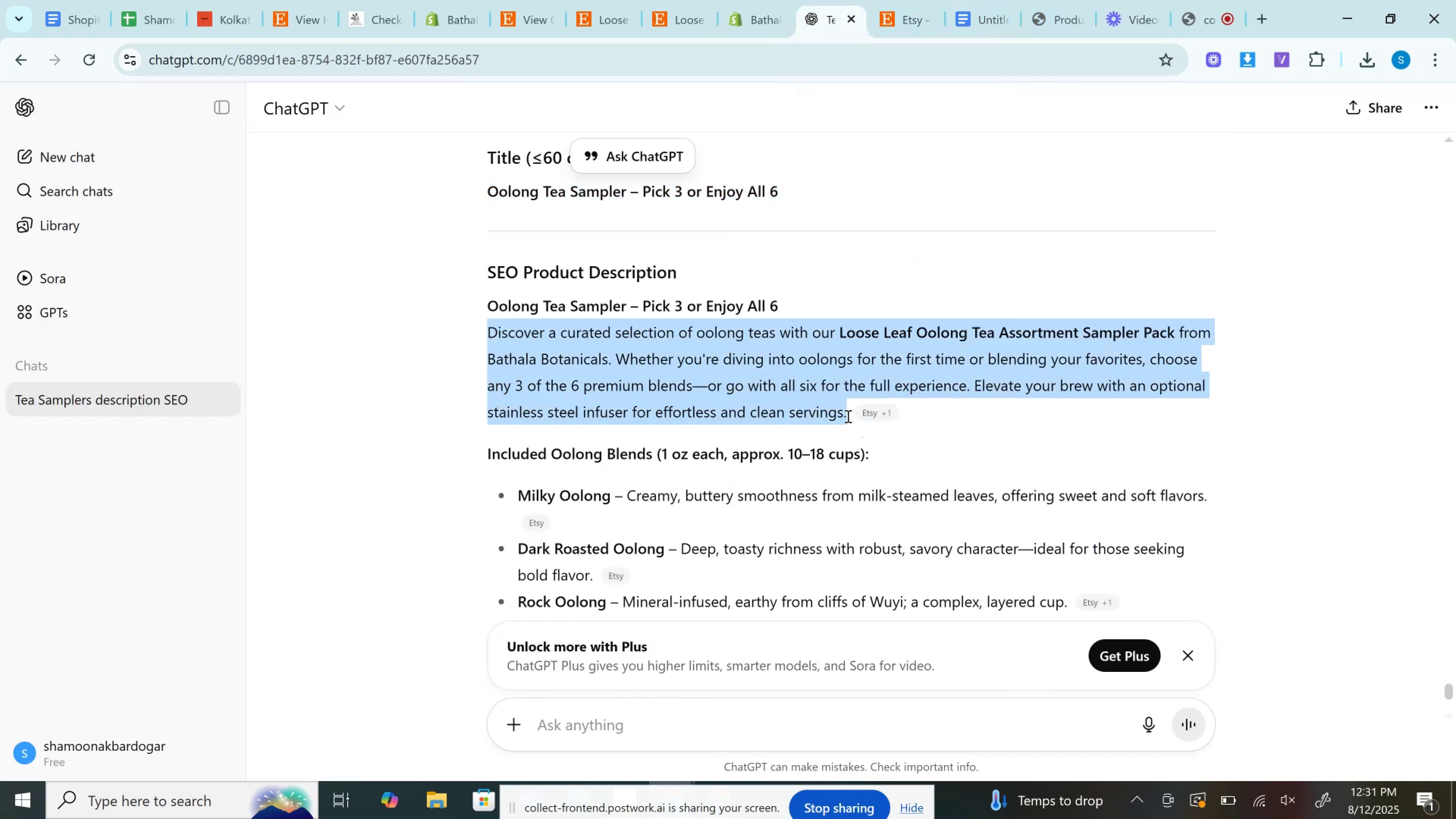 
key(Control+C)
 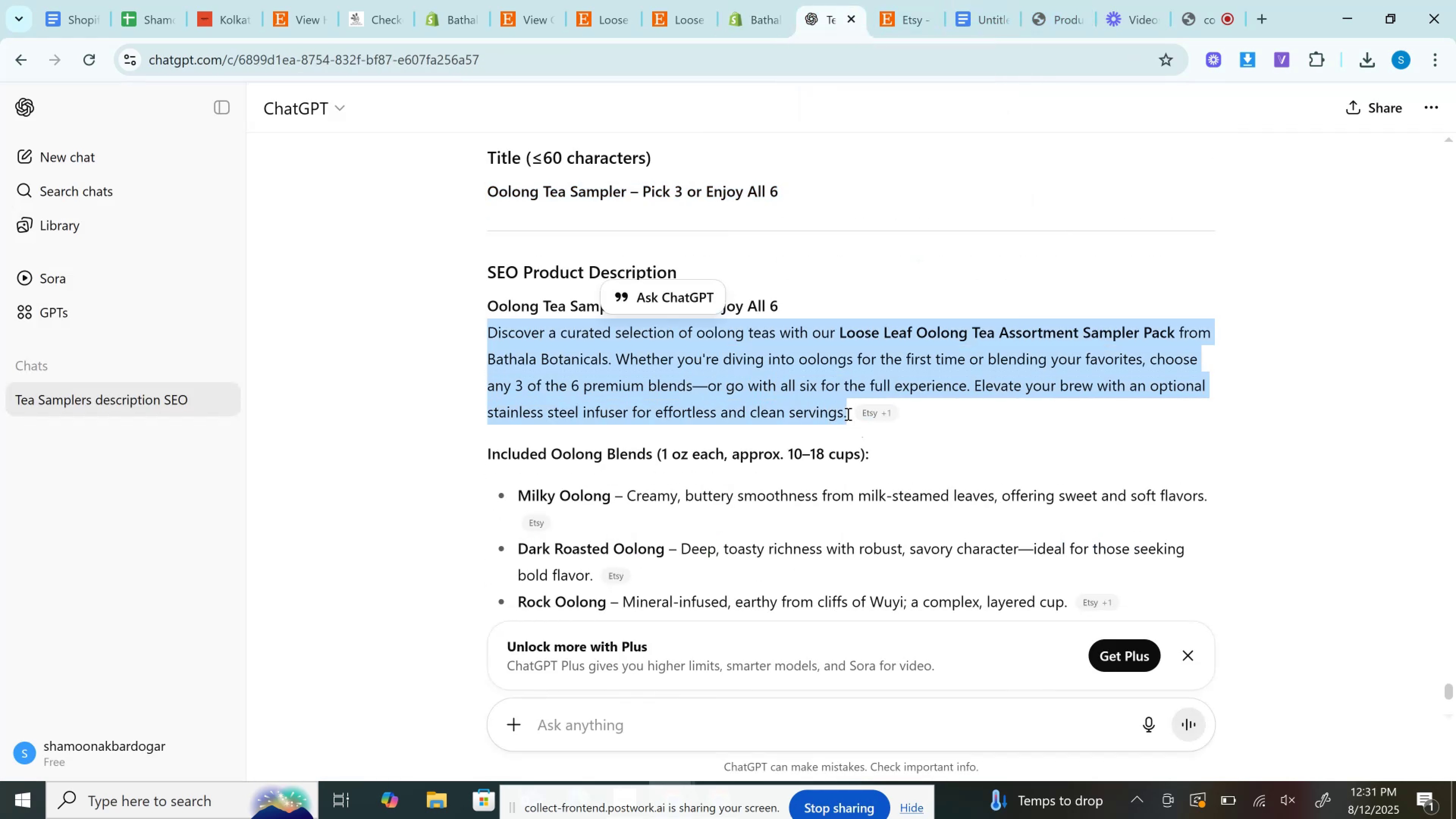 
key(Control+C)
 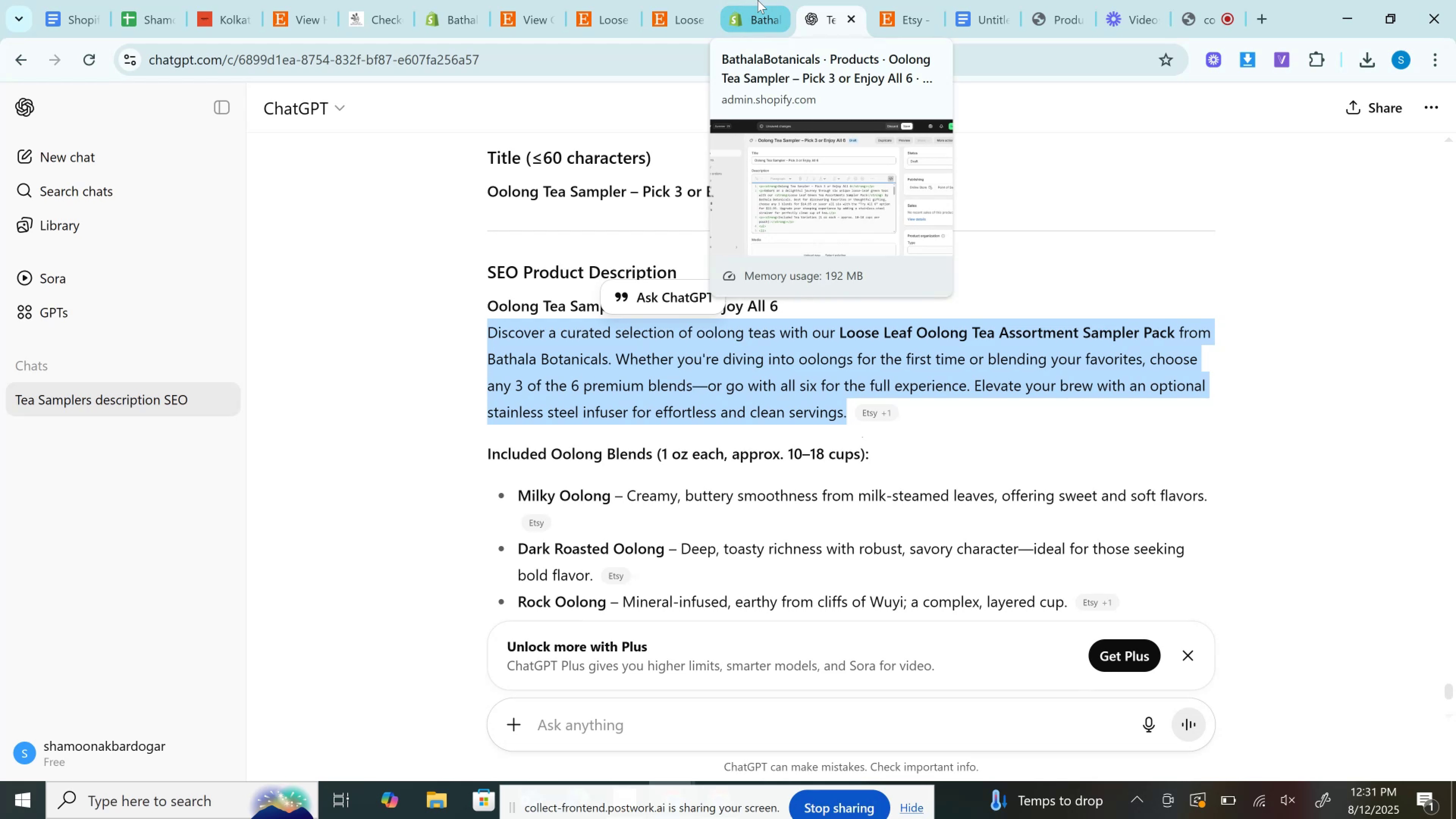 
wait(5.47)
 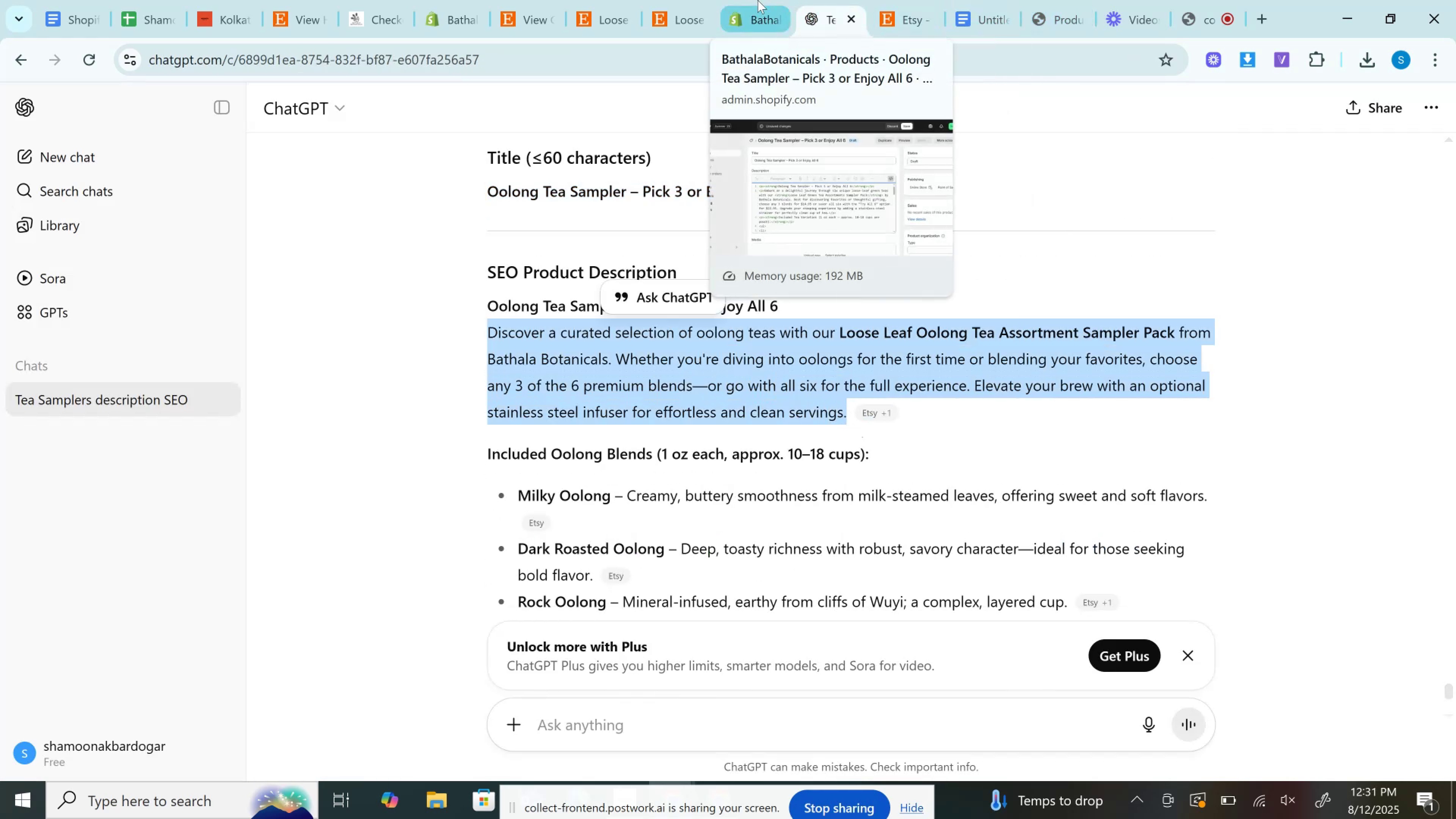 
left_click([758, 0])
 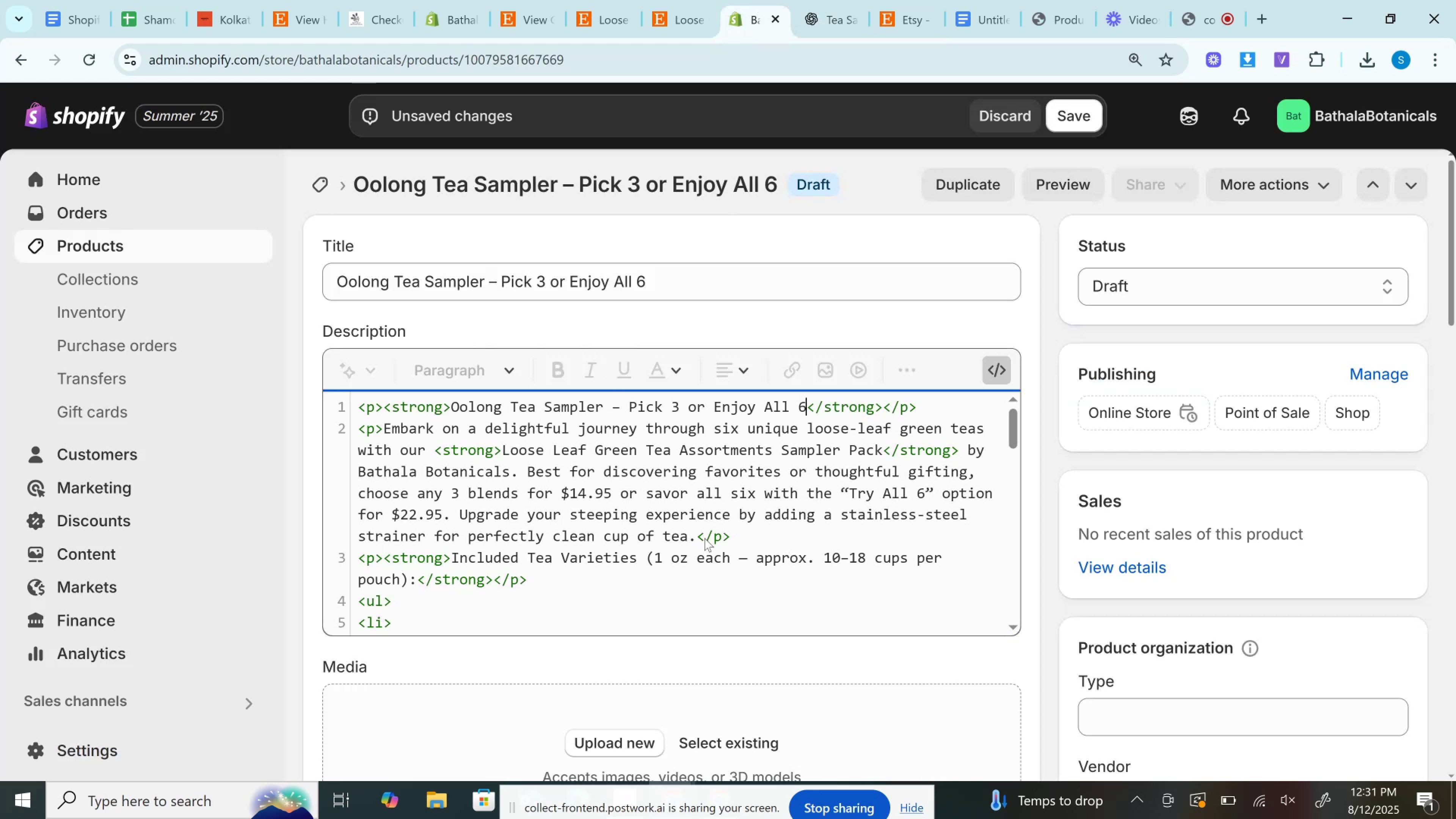 
left_click_drag(start_coordinate=[695, 532], to_coordinate=[388, 427])
 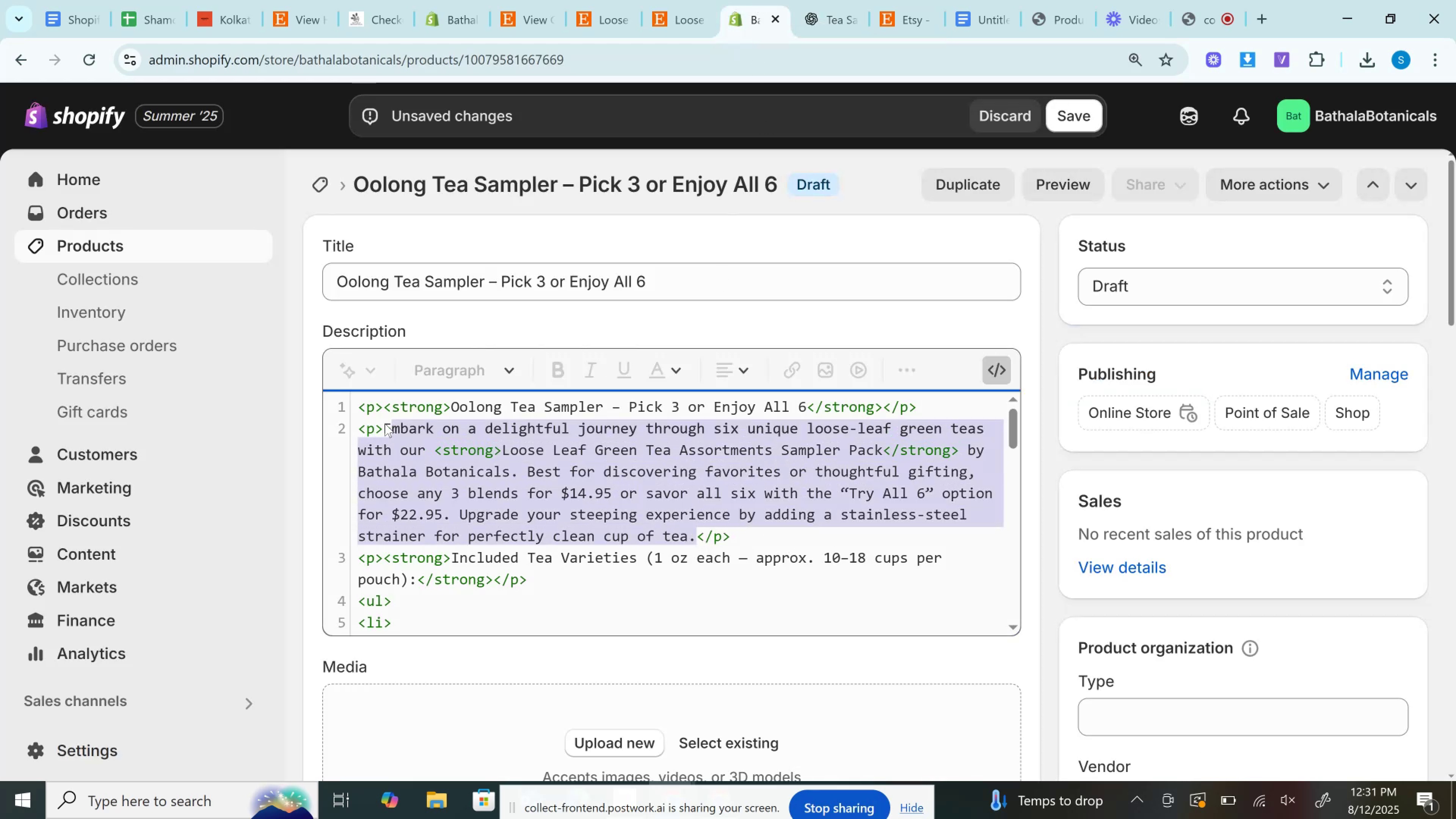 
key(Backspace)
 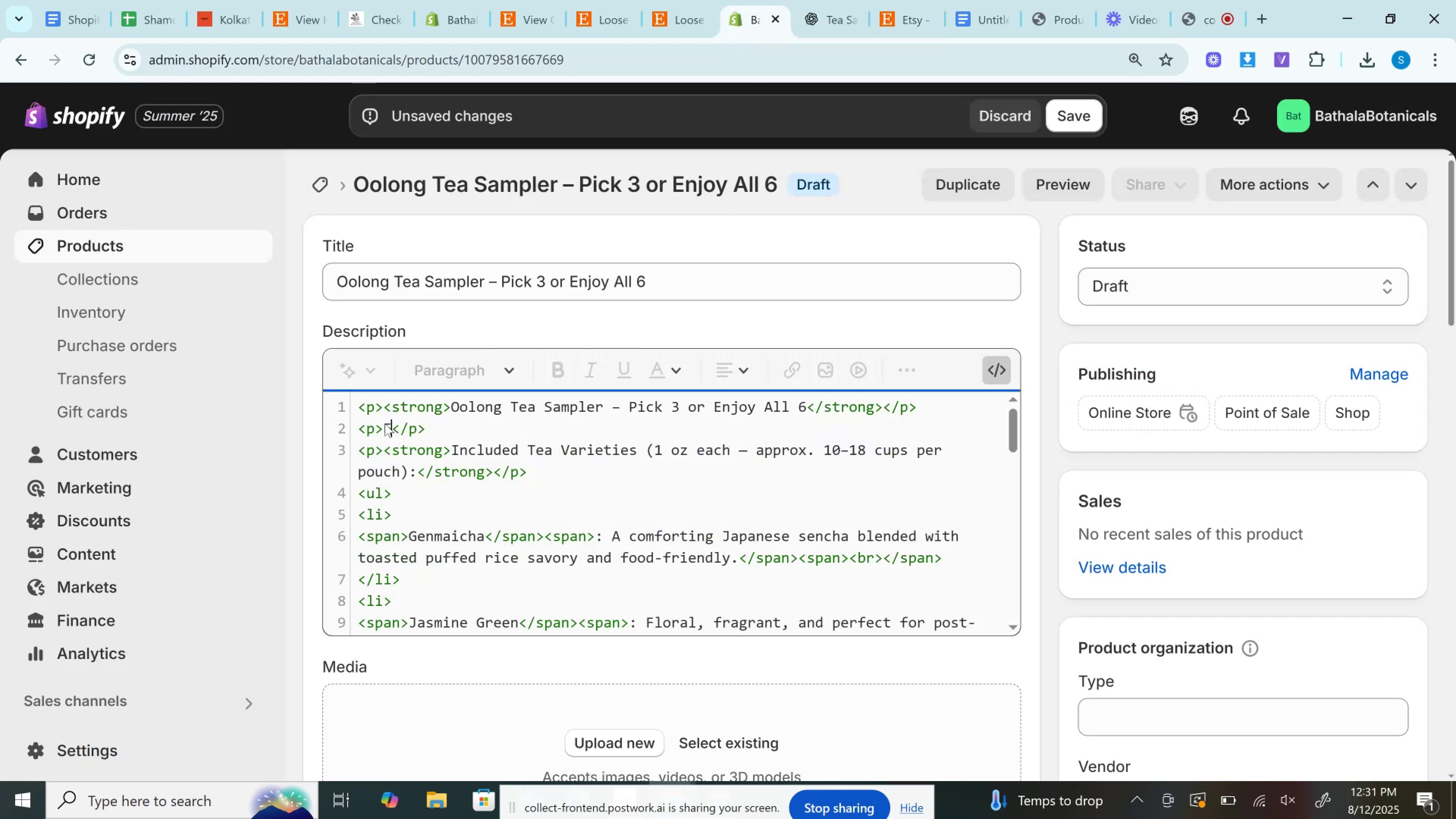 
key(Backspace)
 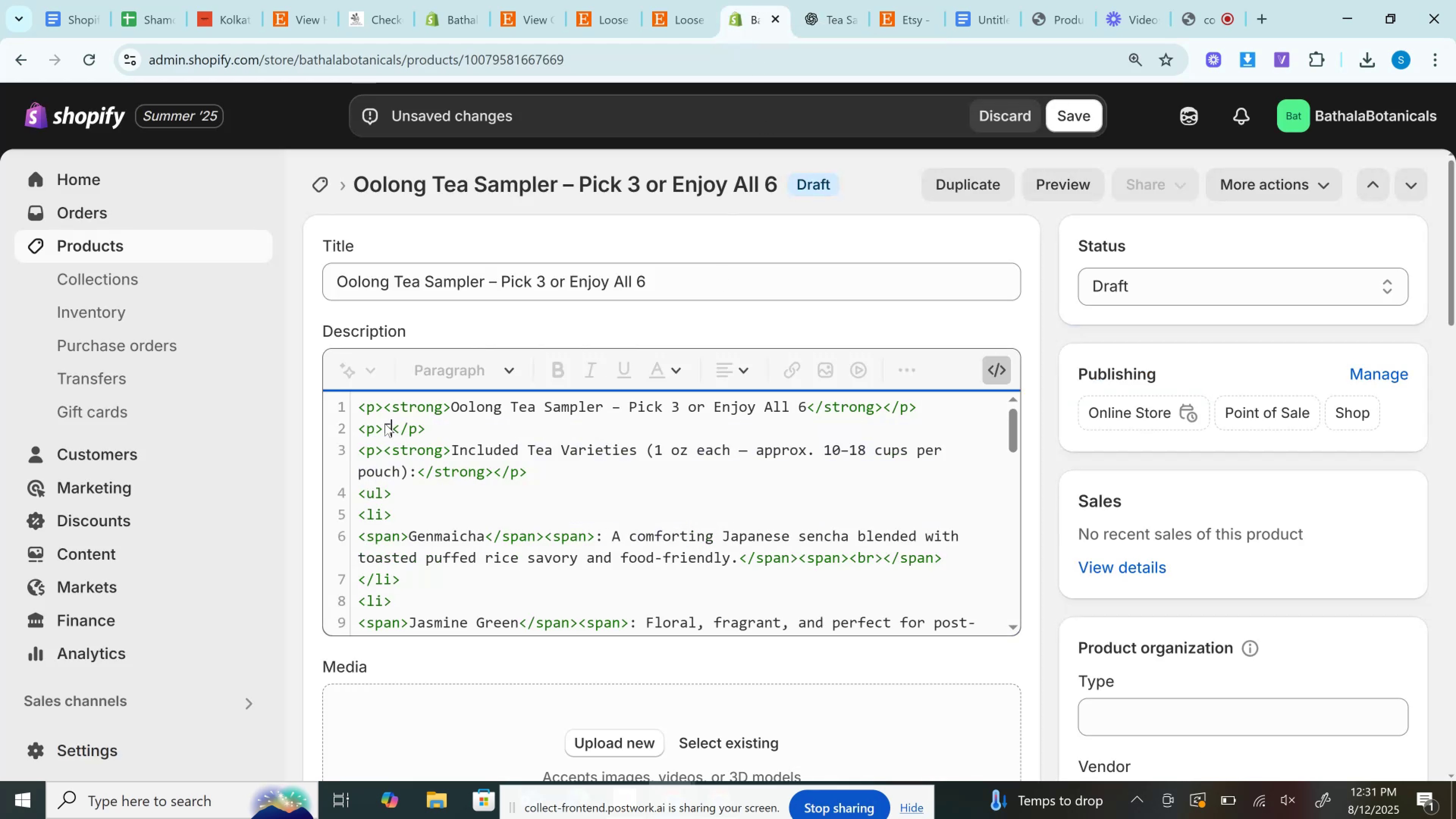 
key(Control+V)
 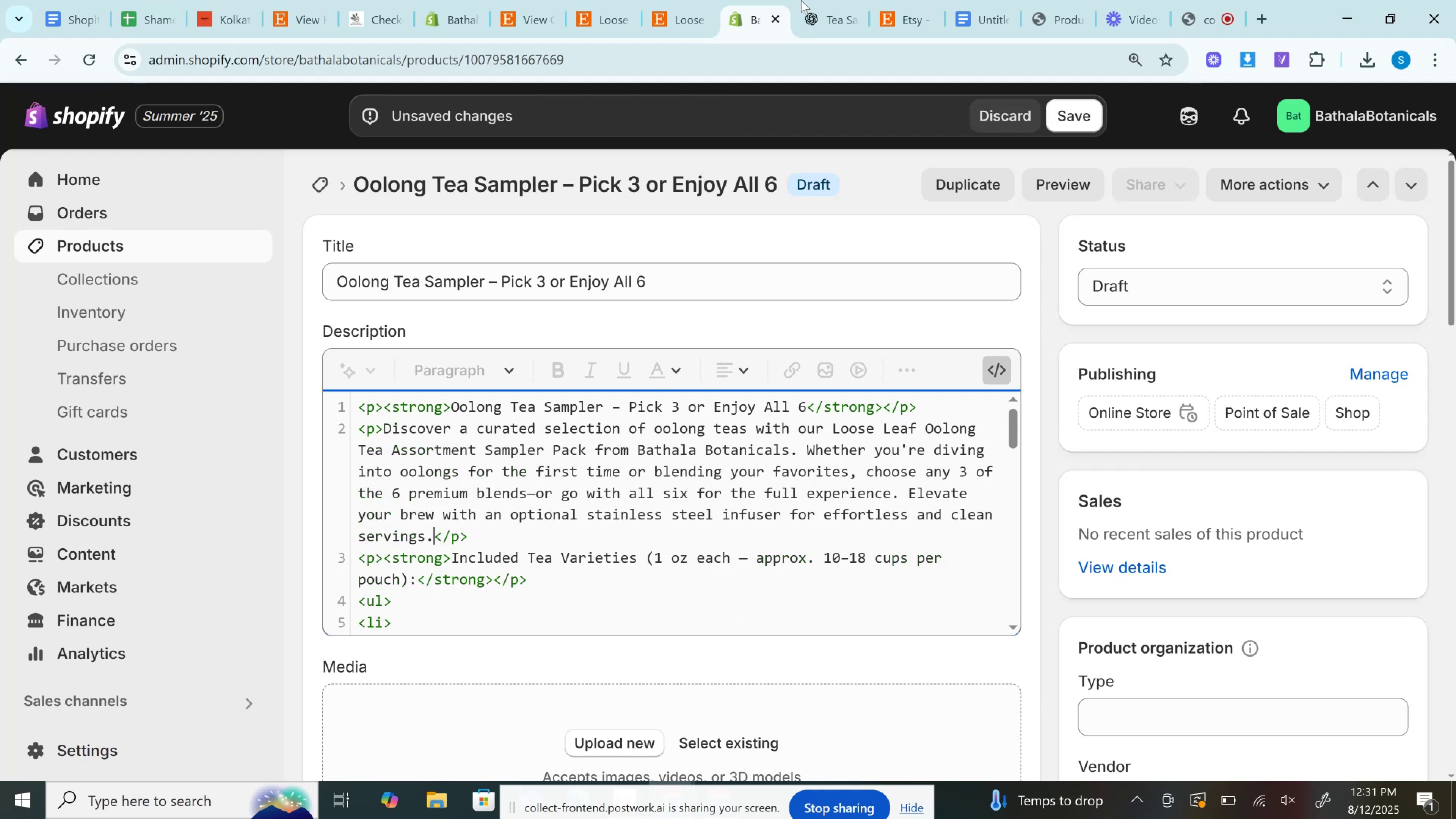 
mouse_move([864, -8])
 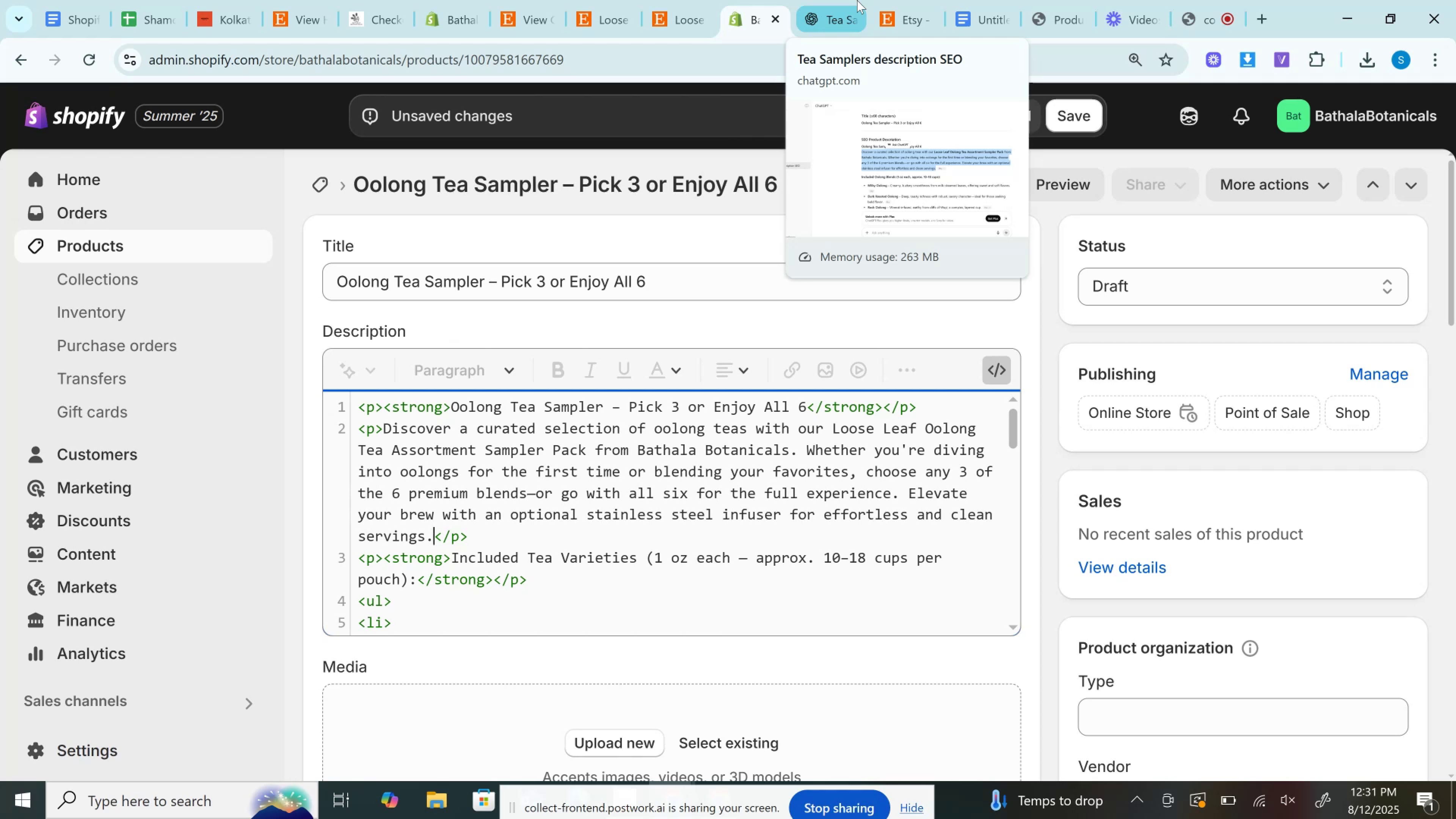 
wait(6.05)
 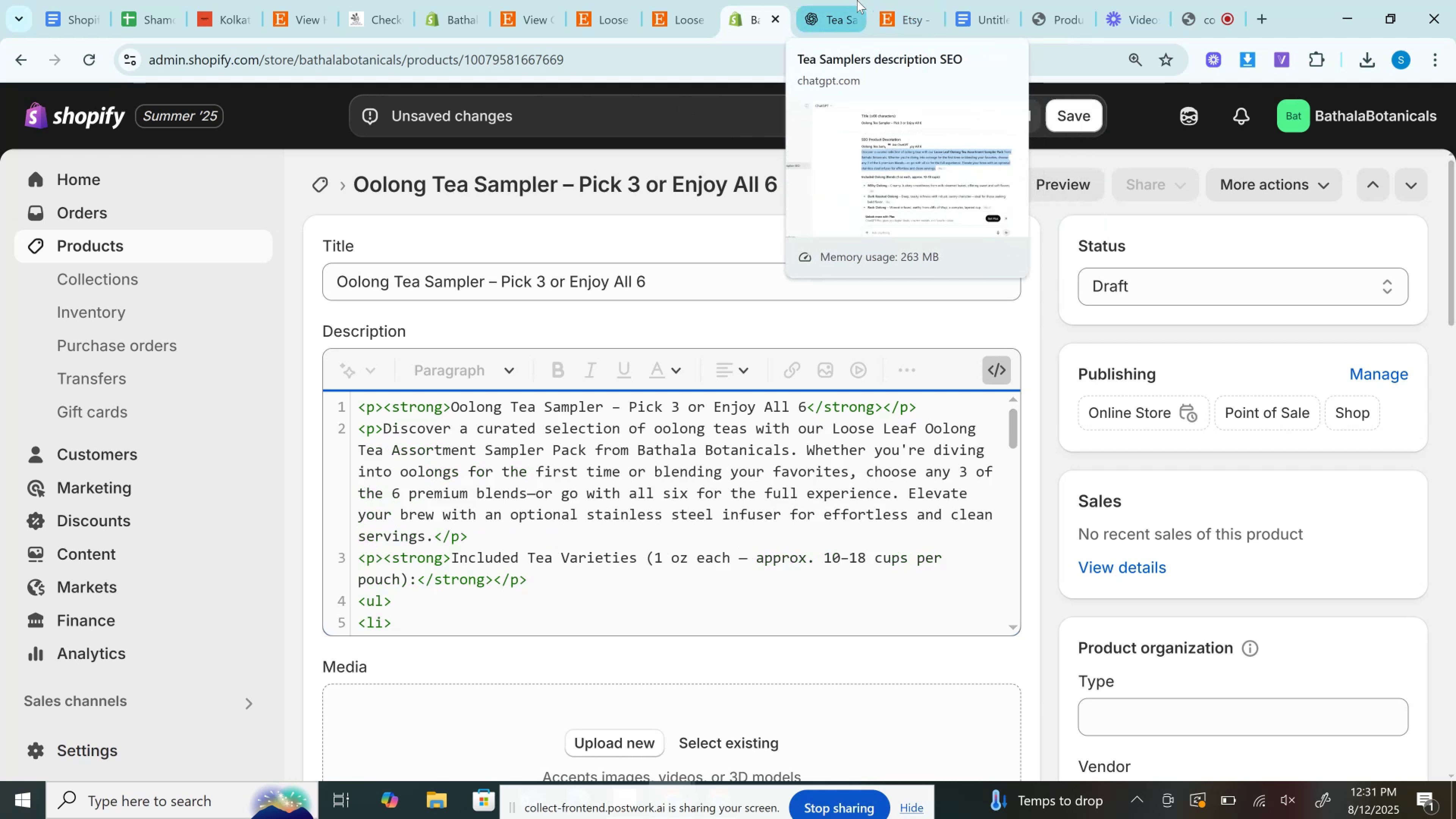 
left_click([810, 0])
 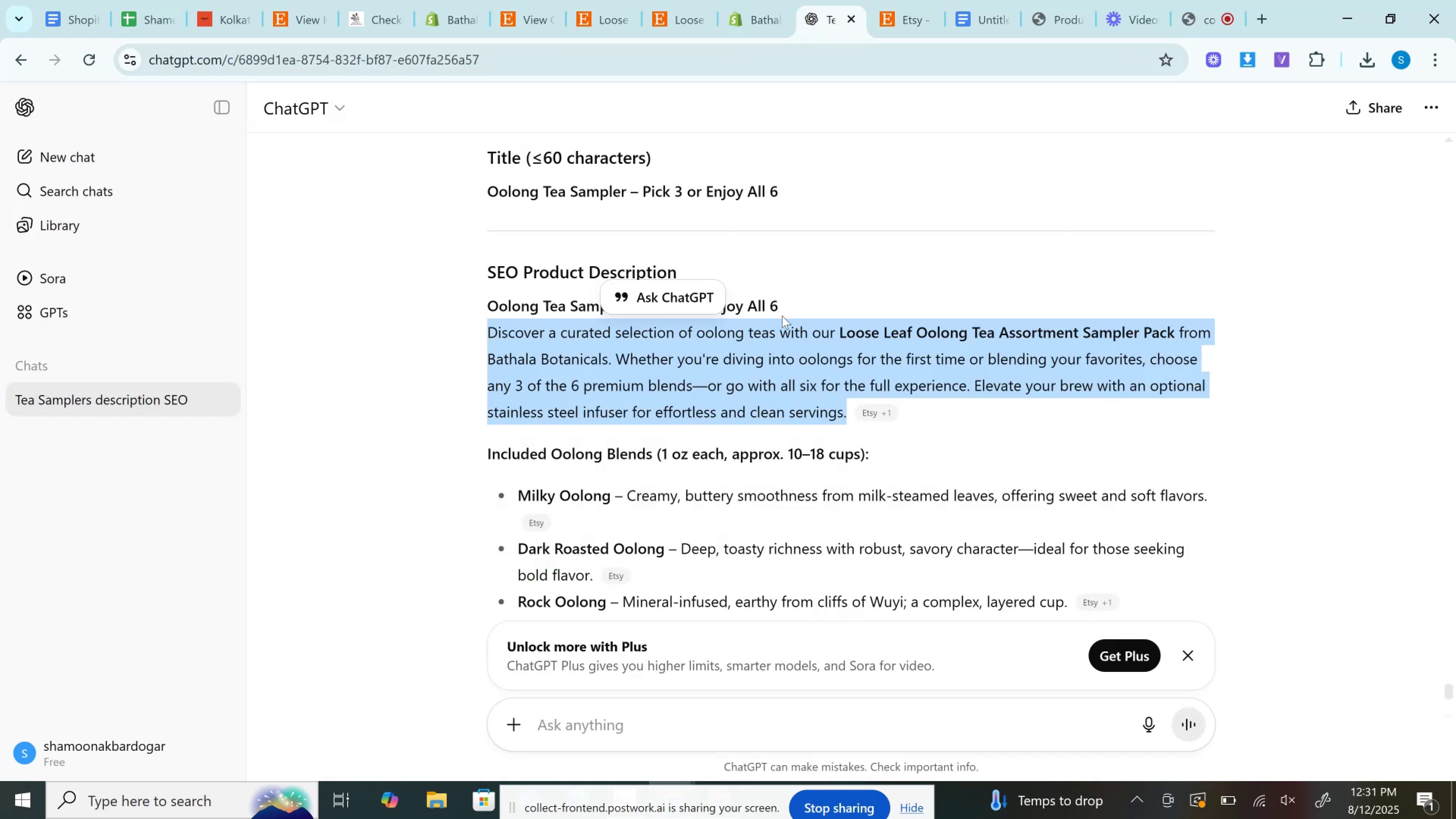 
scroll: coordinate [720, 336], scroll_direction: down, amount: 2.0
 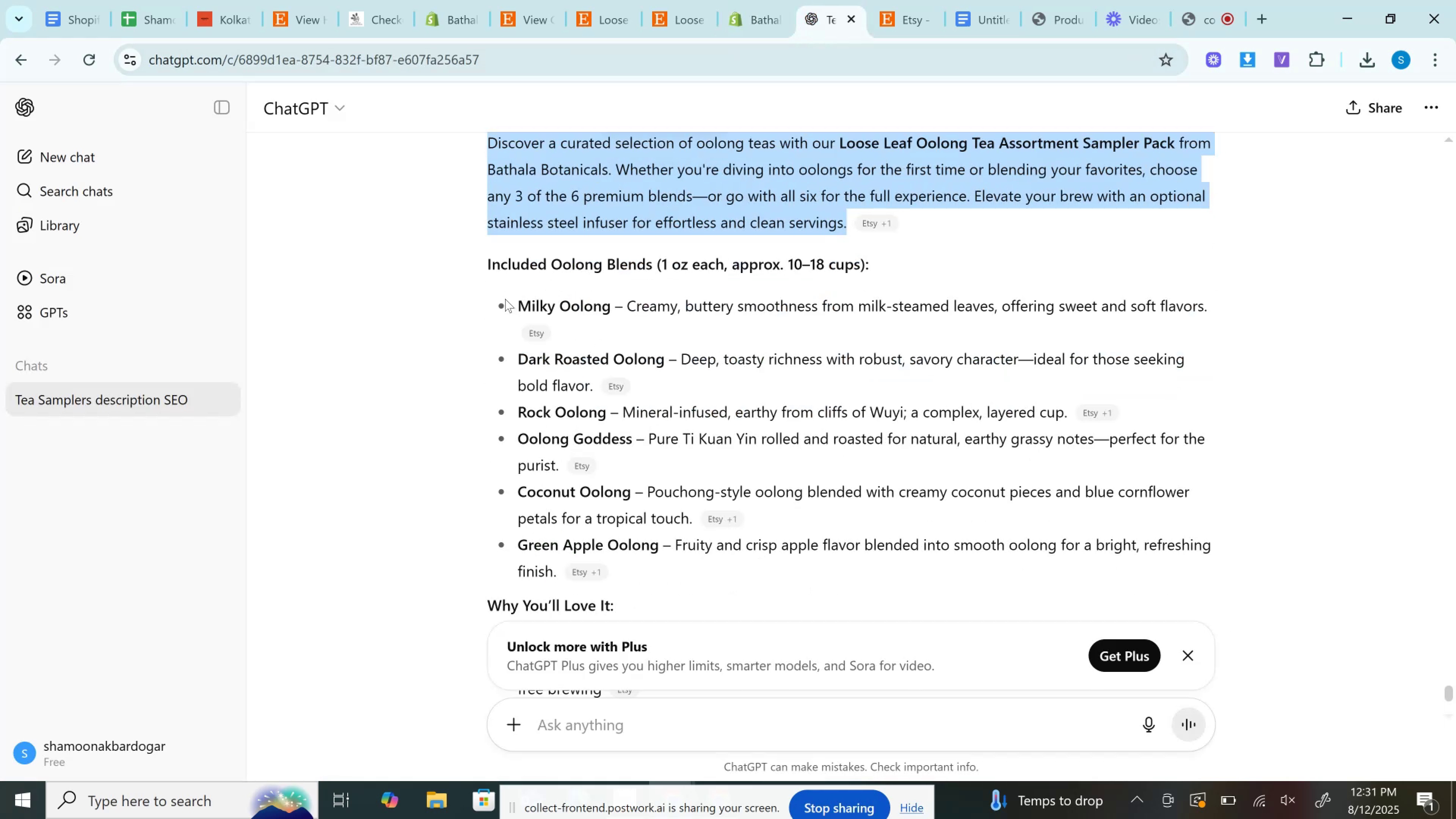 
left_click_drag(start_coordinate=[513, 299], to_coordinate=[1210, 304])
 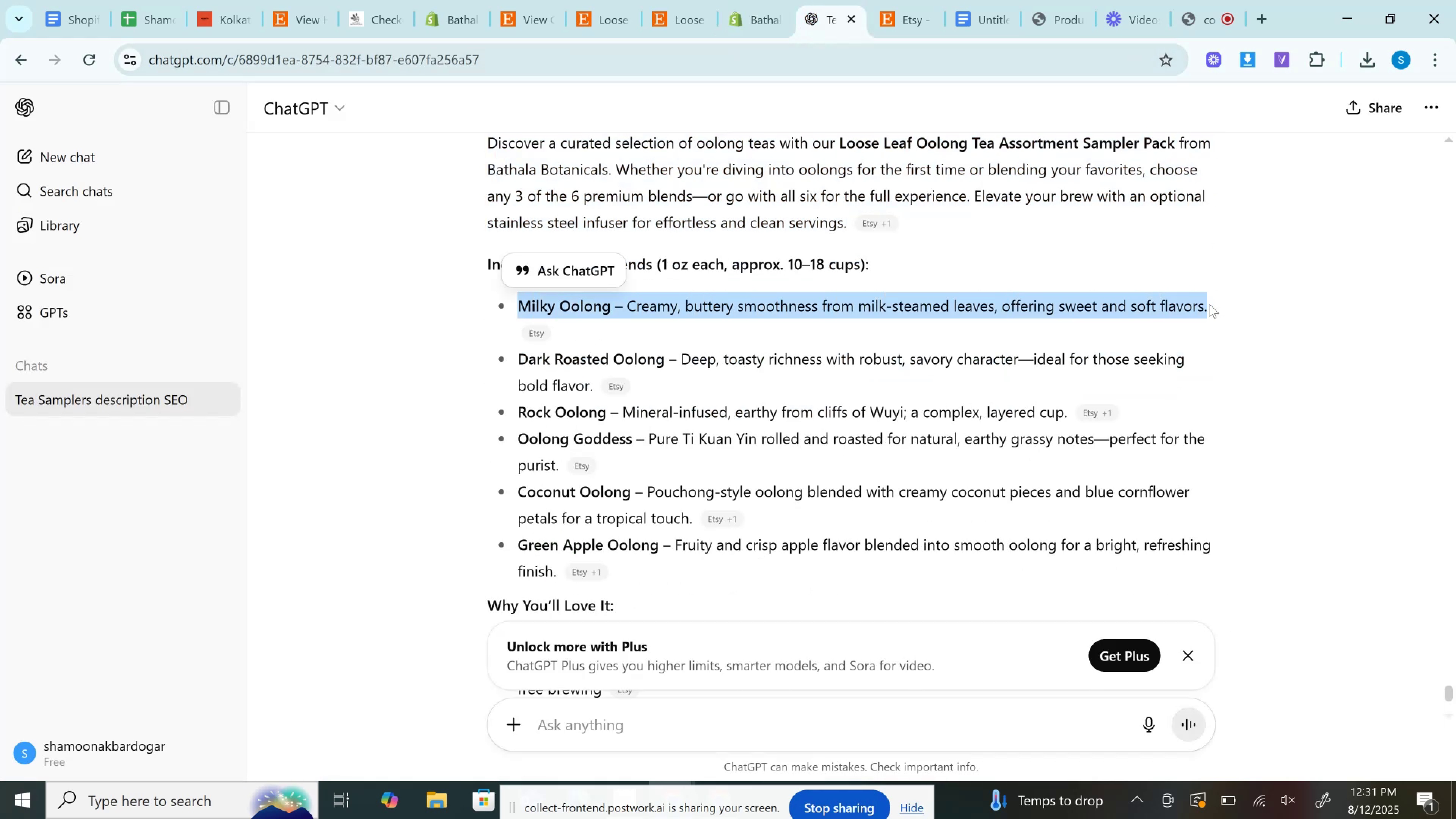 
key(Control+C)
 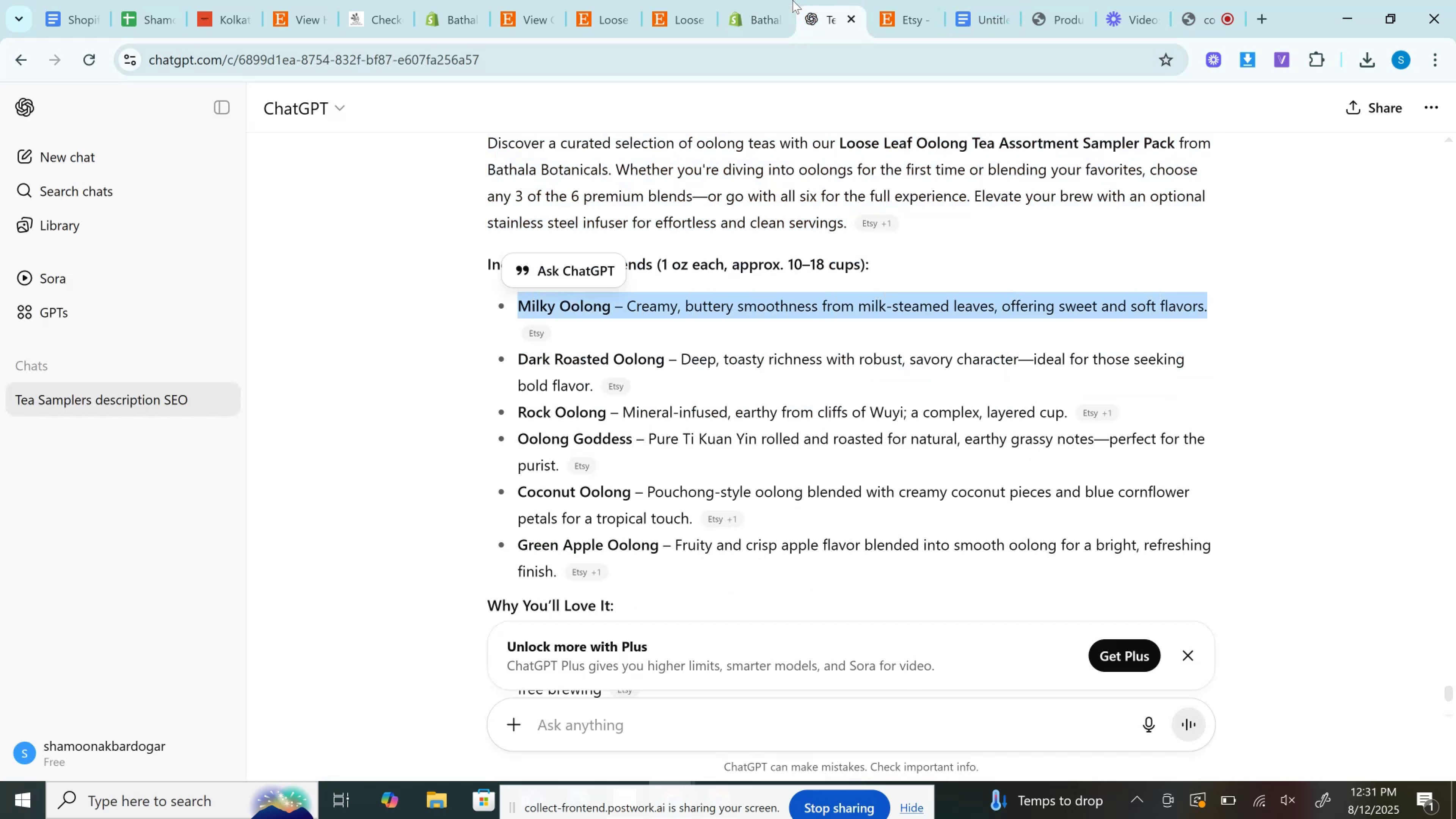 
left_click([791, 0])
 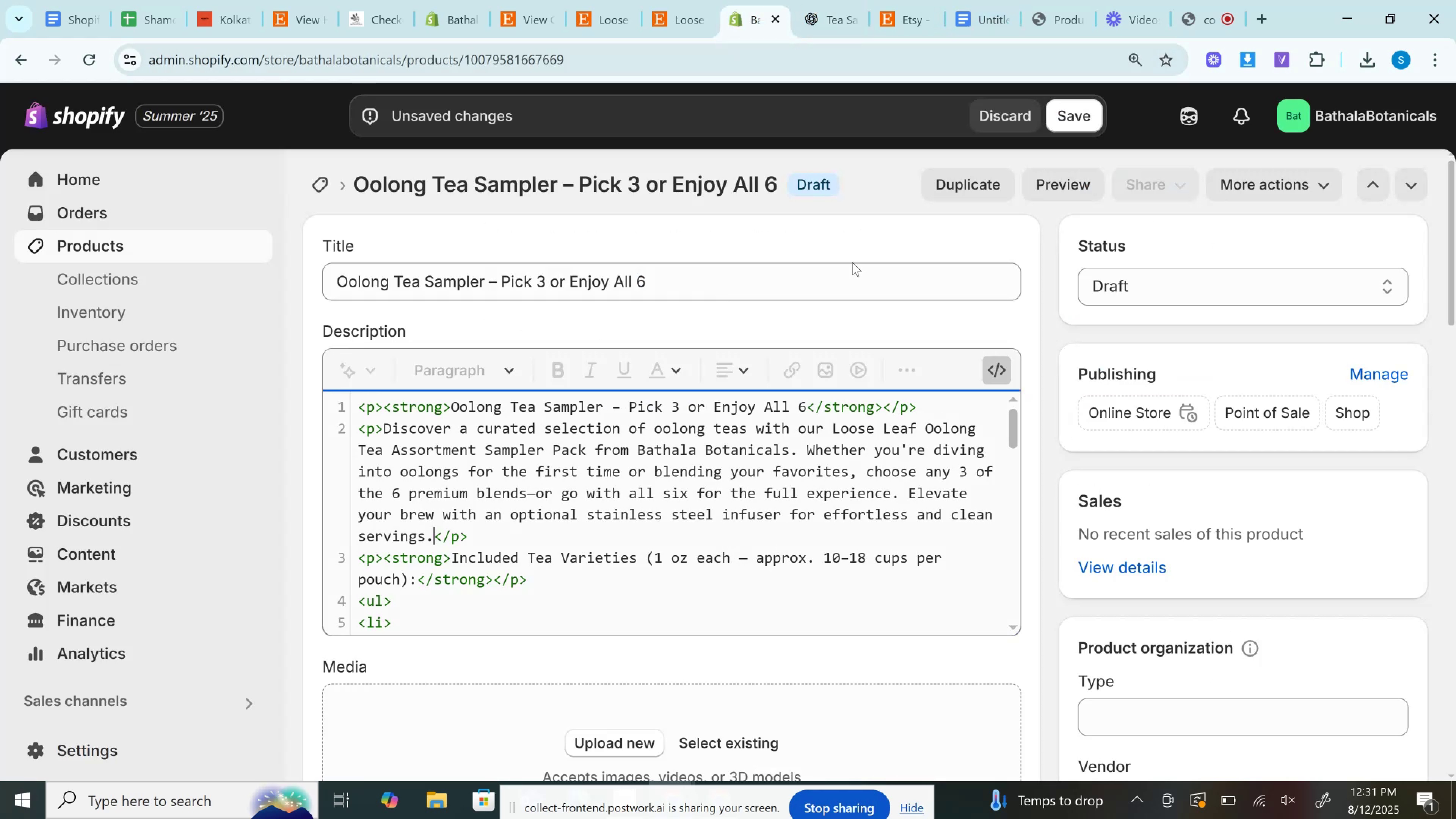 
scroll: coordinate [864, 416], scroll_direction: down, amount: 2.0
 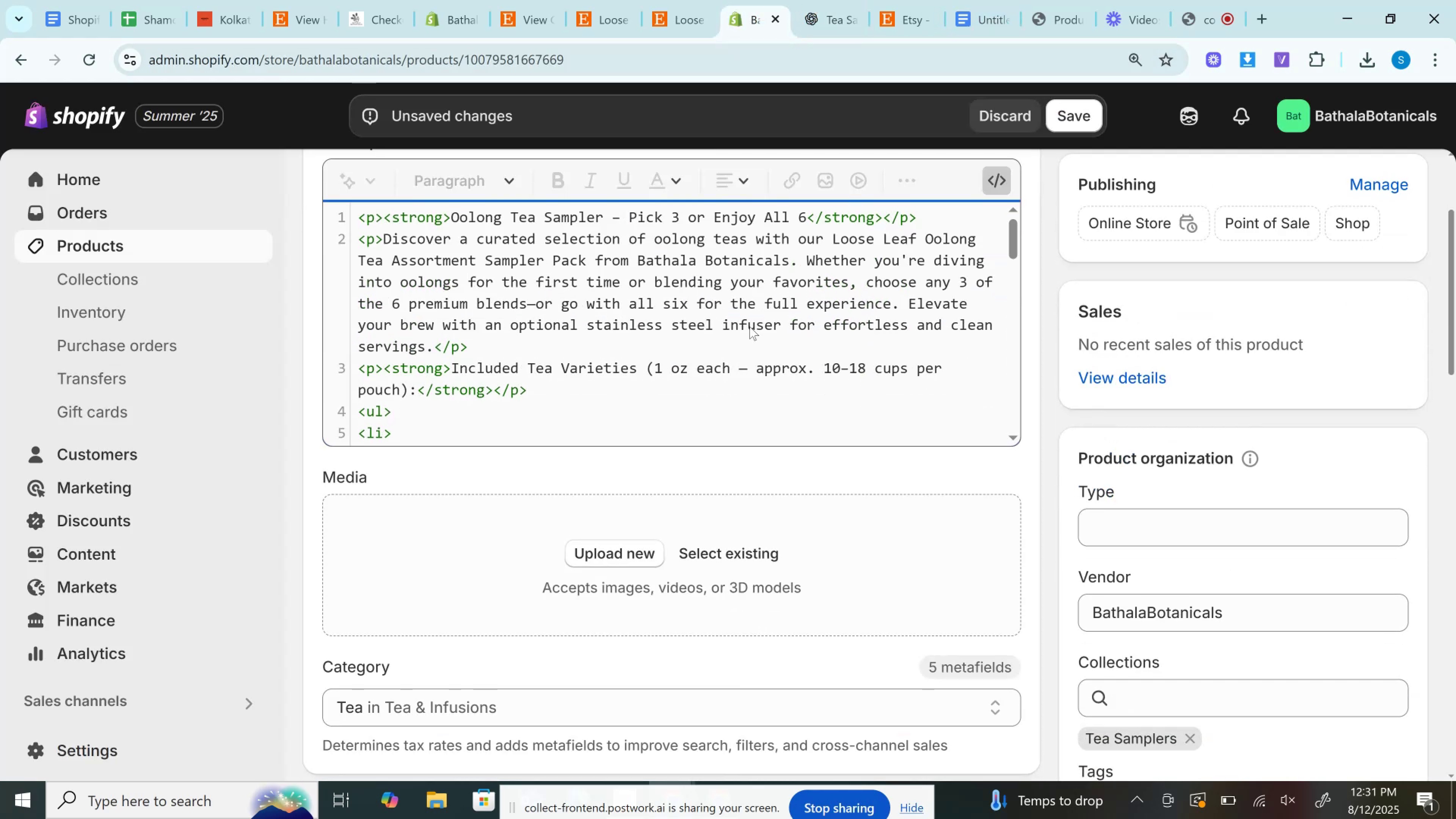 
left_click([746, 324])
 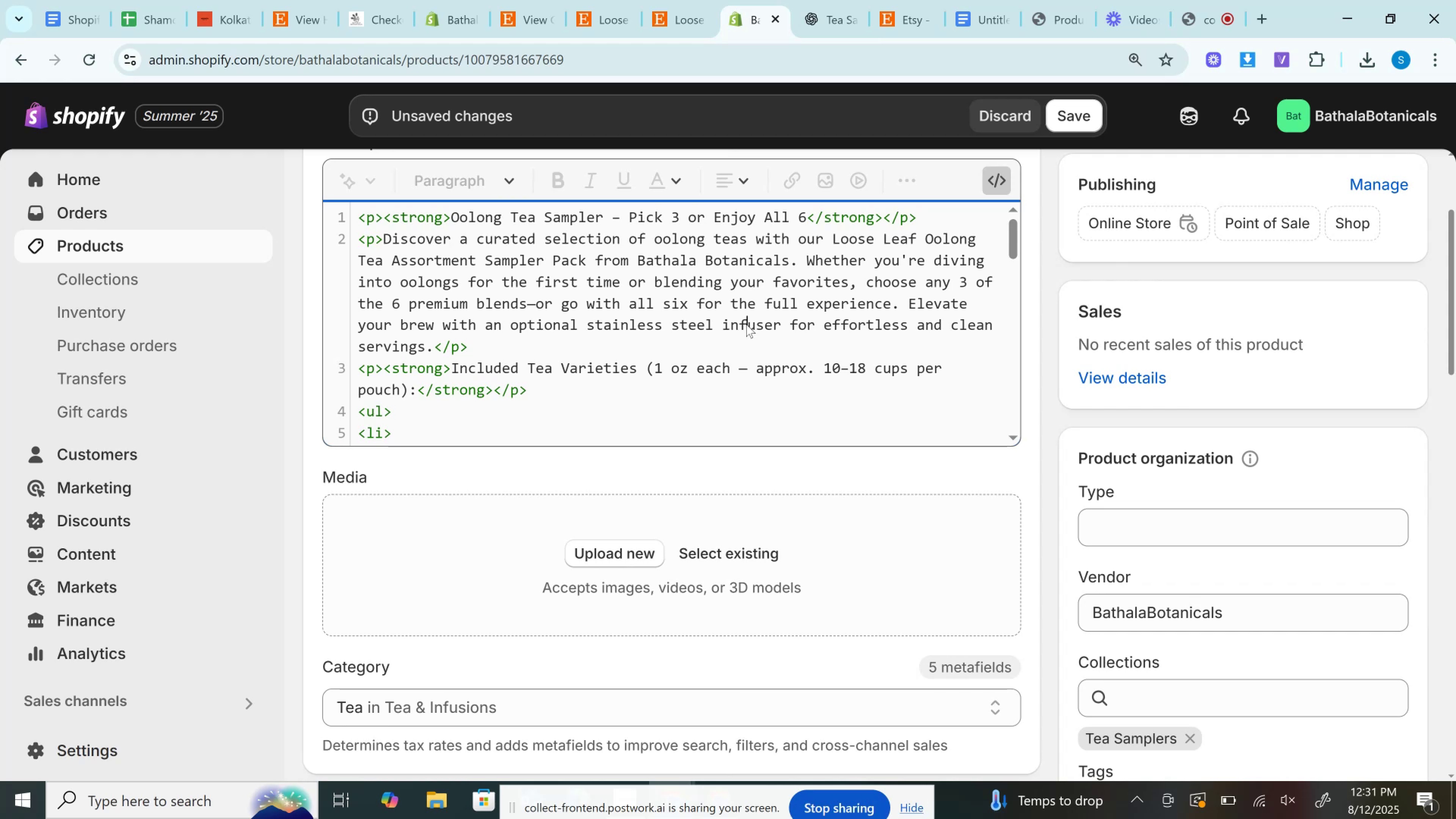 
scroll: coordinate [746, 324], scroll_direction: down, amount: 2.0
 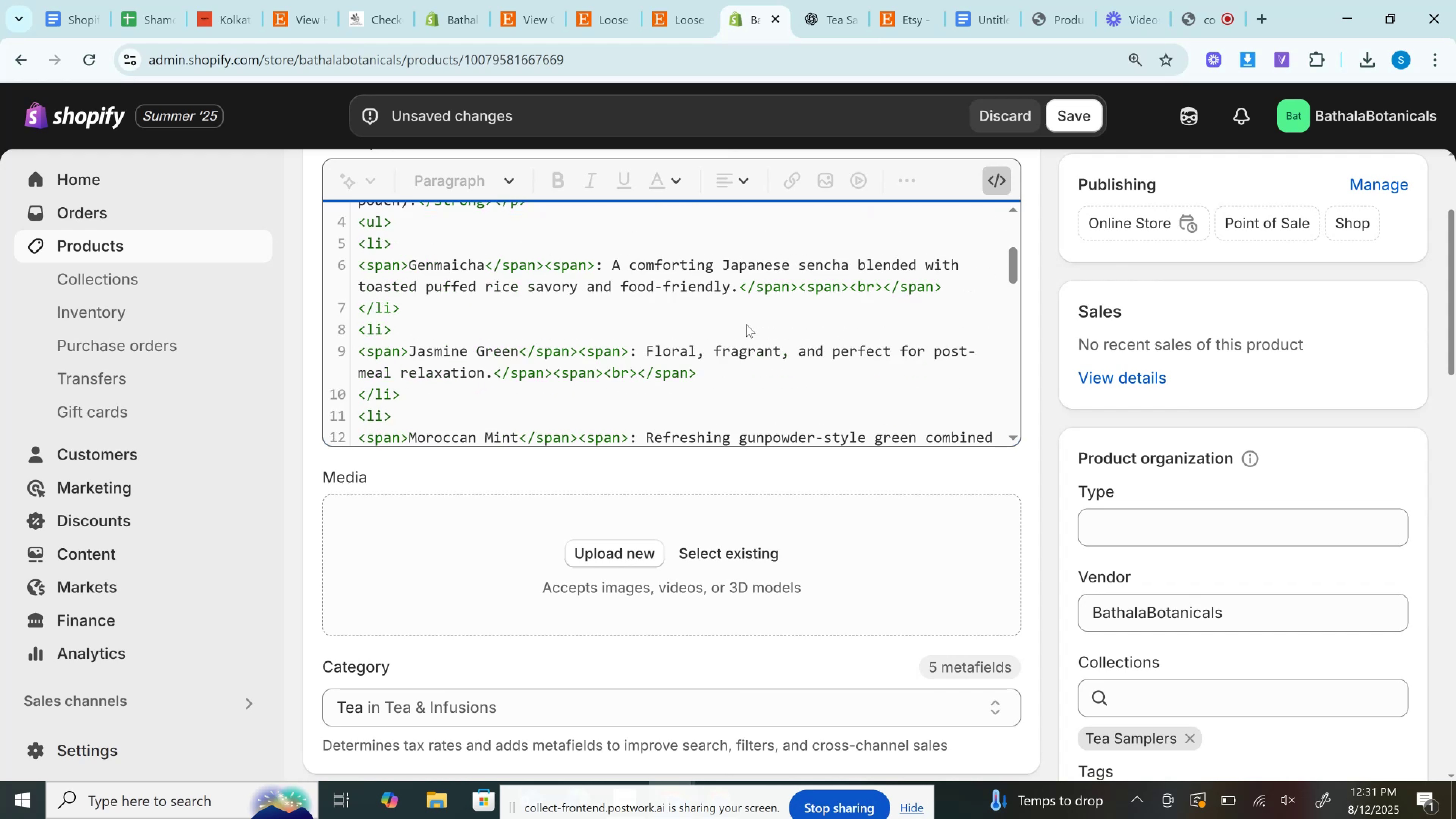 
scroll: coordinate [1367, 488], scroll_direction: up, amount: 2.0
 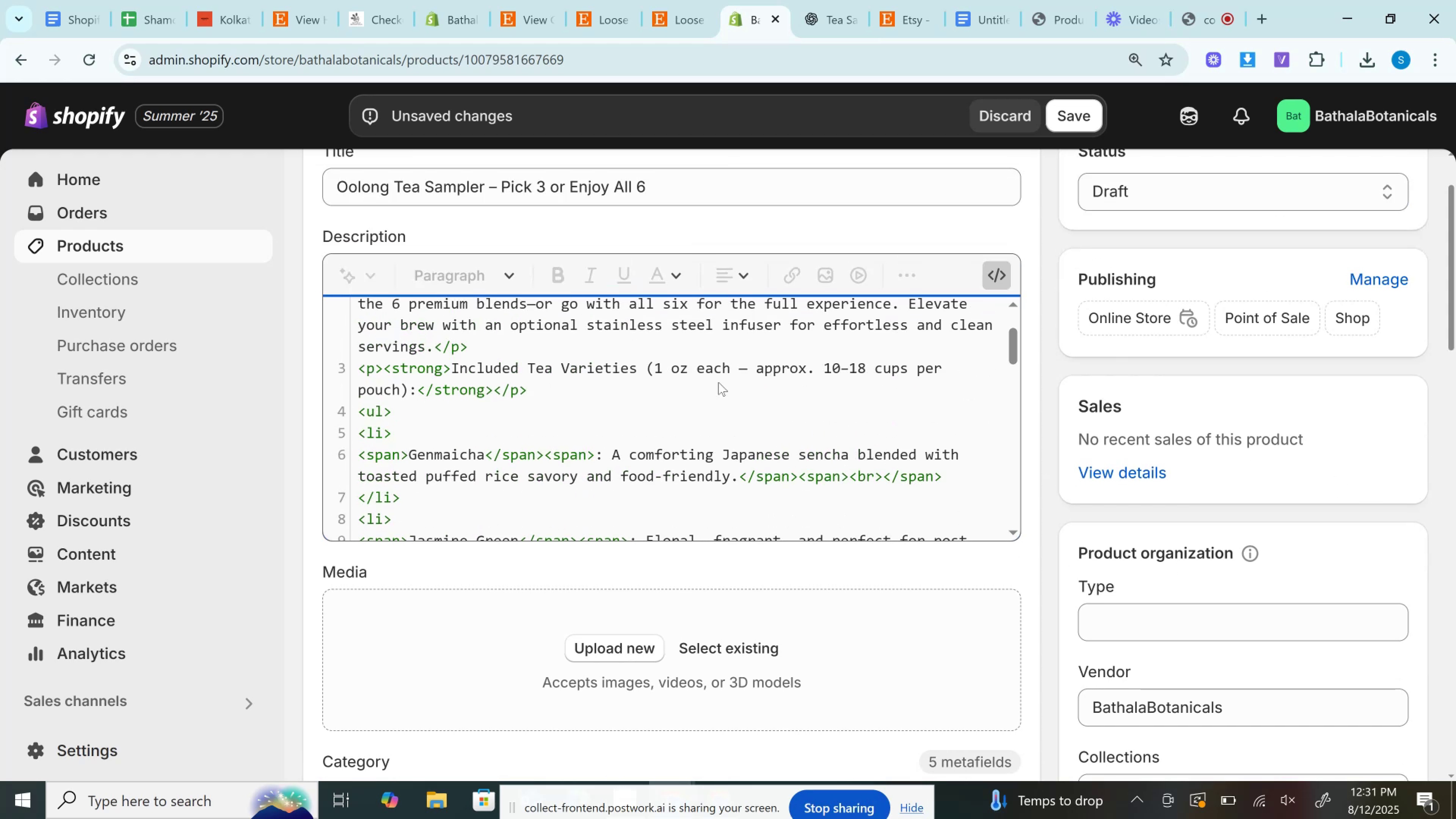 
scroll: coordinate [648, 415], scroll_direction: down, amount: 1.0
 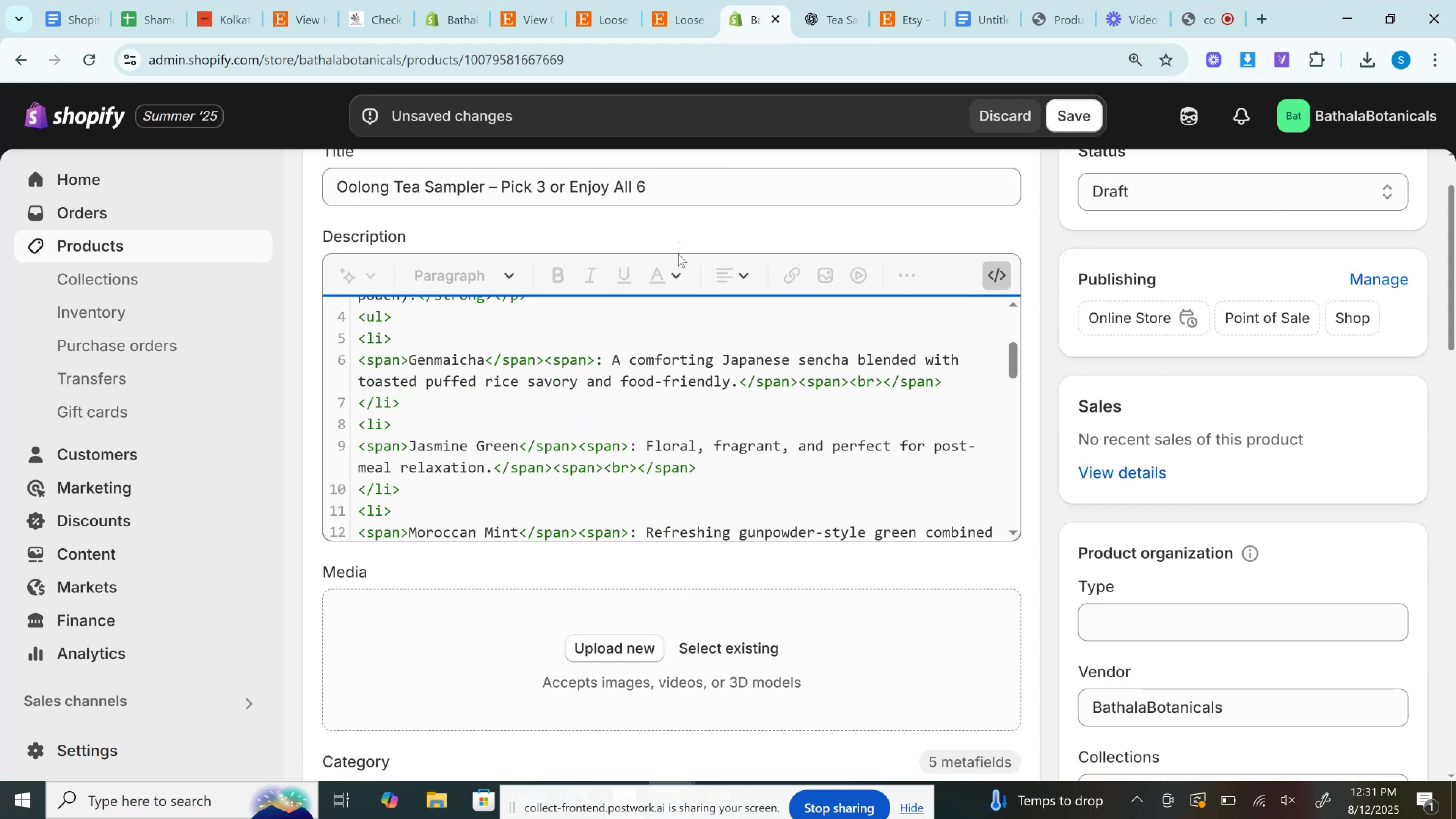 
left_click_drag(start_coordinate=[613, 353], to_coordinate=[738, 387])
 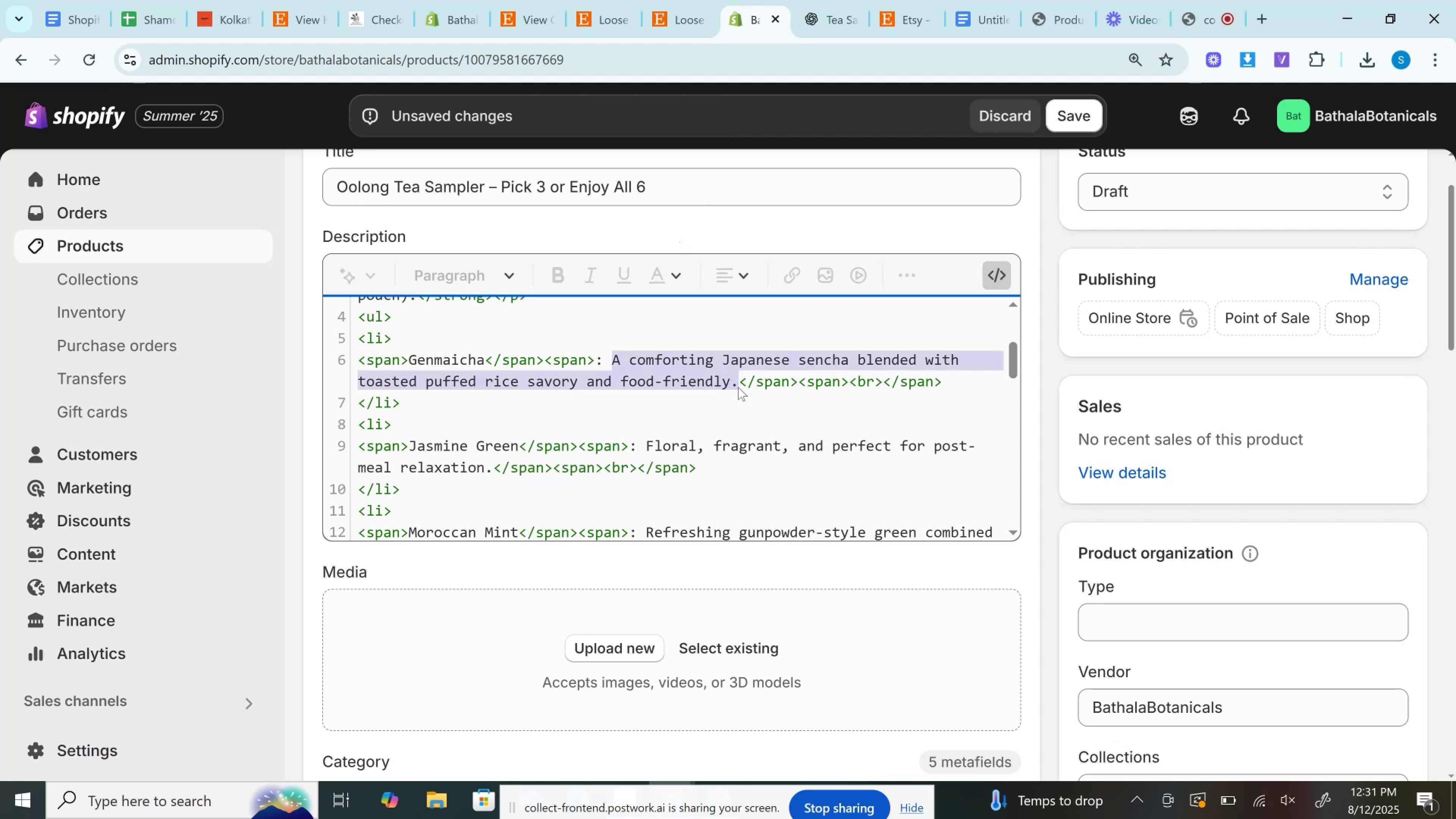 
key(Control+V)
 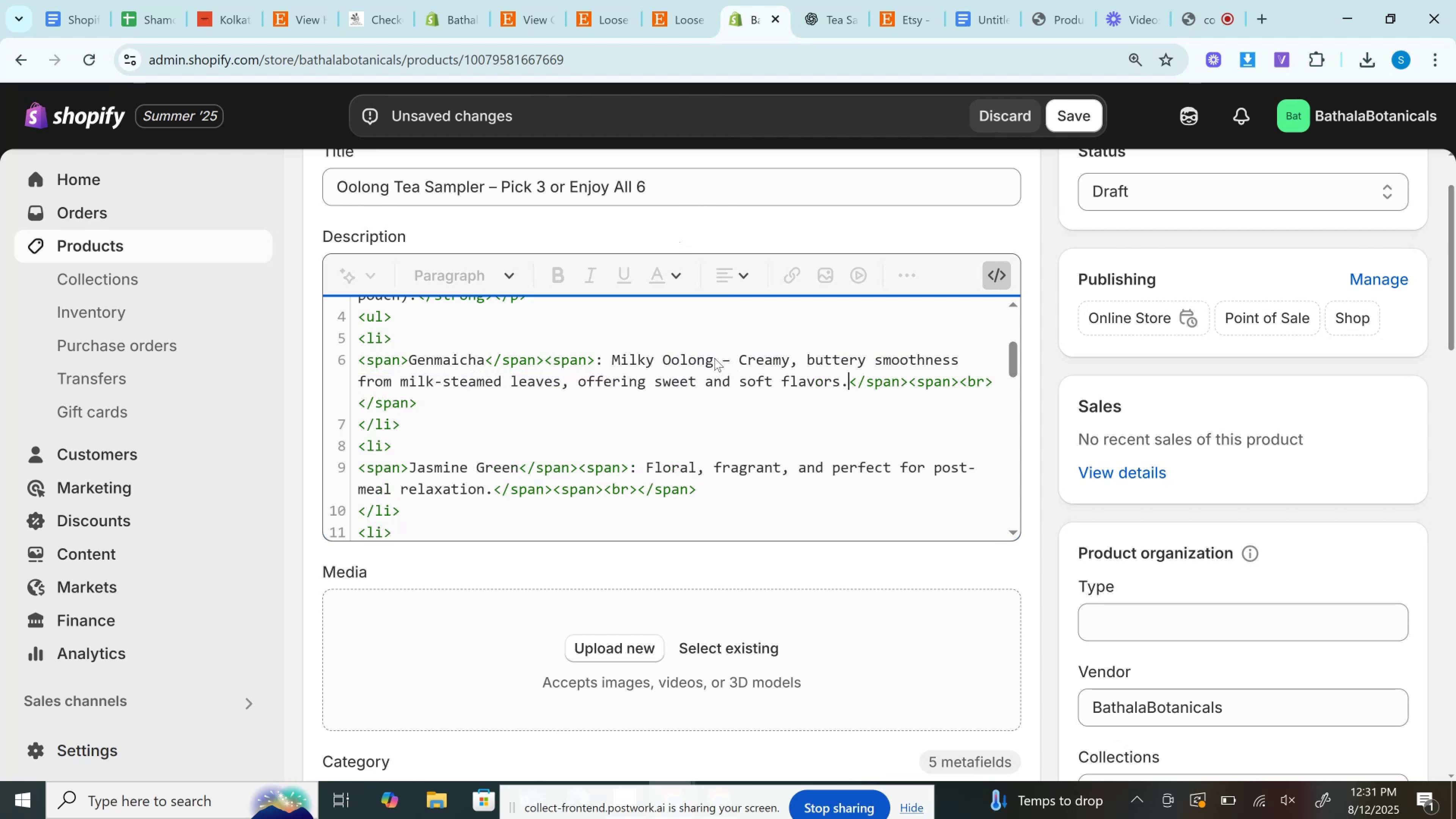 
left_click_drag(start_coordinate=[722, 358], to_coordinate=[613, 360])
 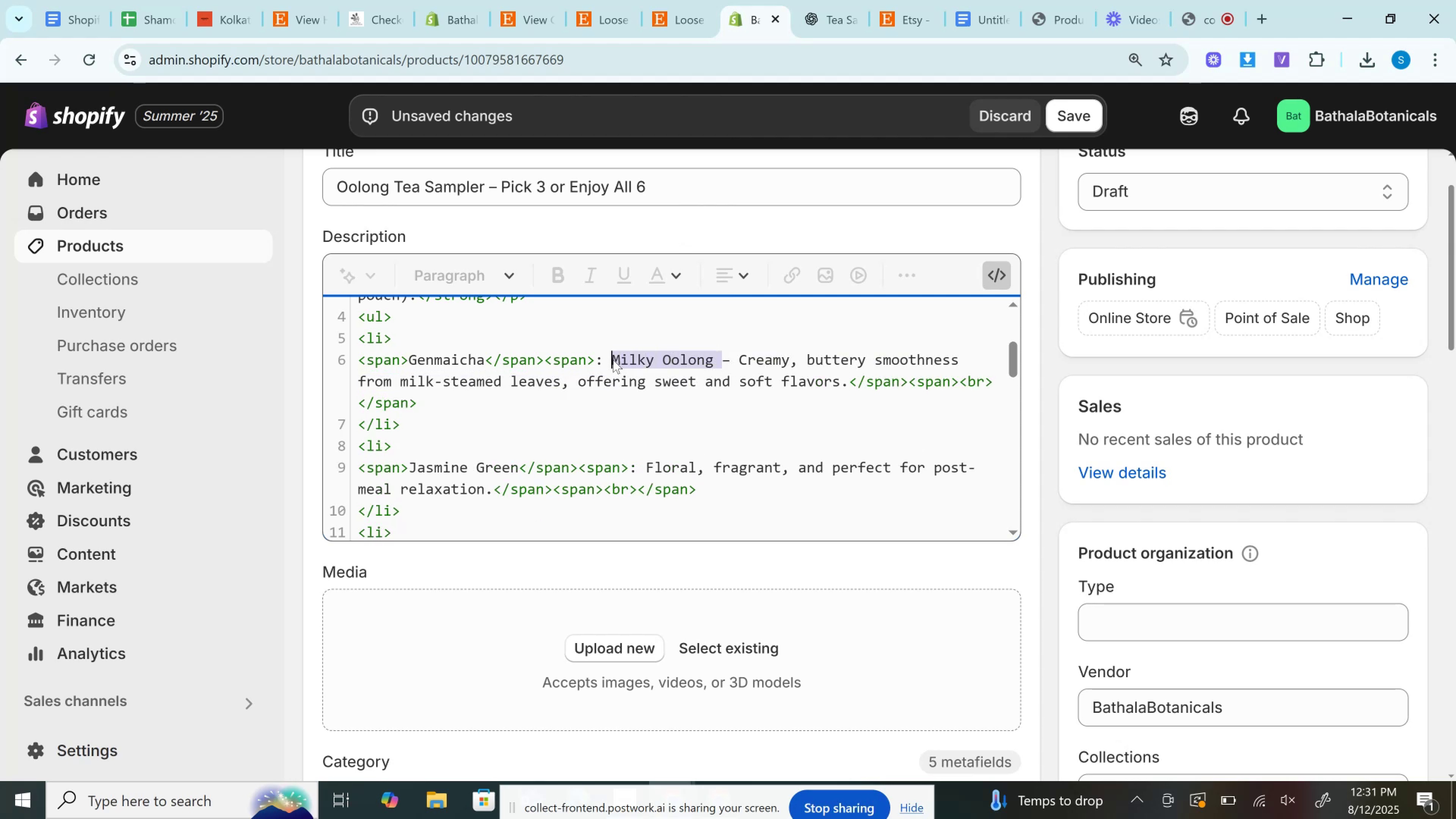 
key(Control+C)
 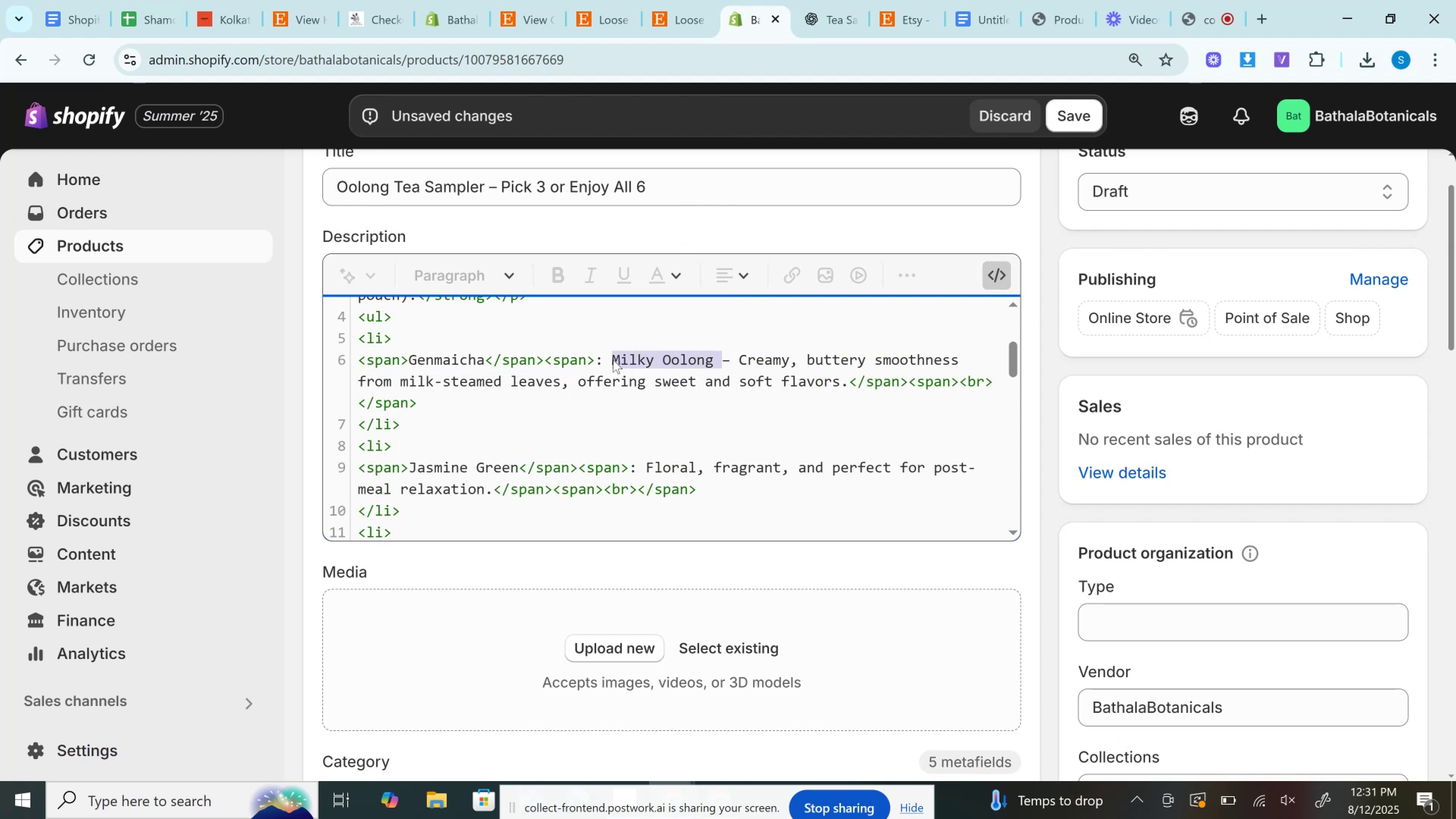 
key(Control+X)
 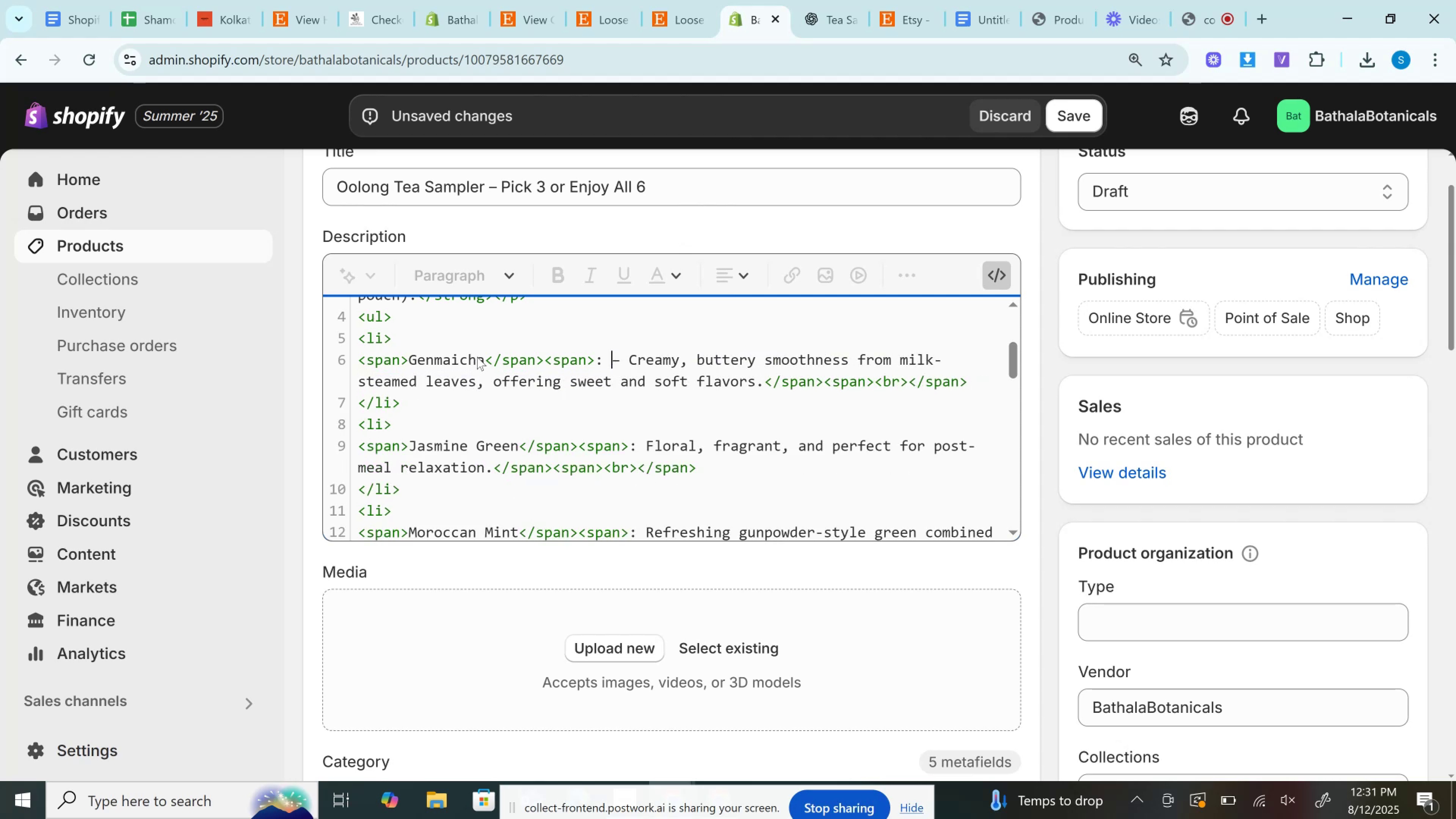 
left_click([461, 356])
 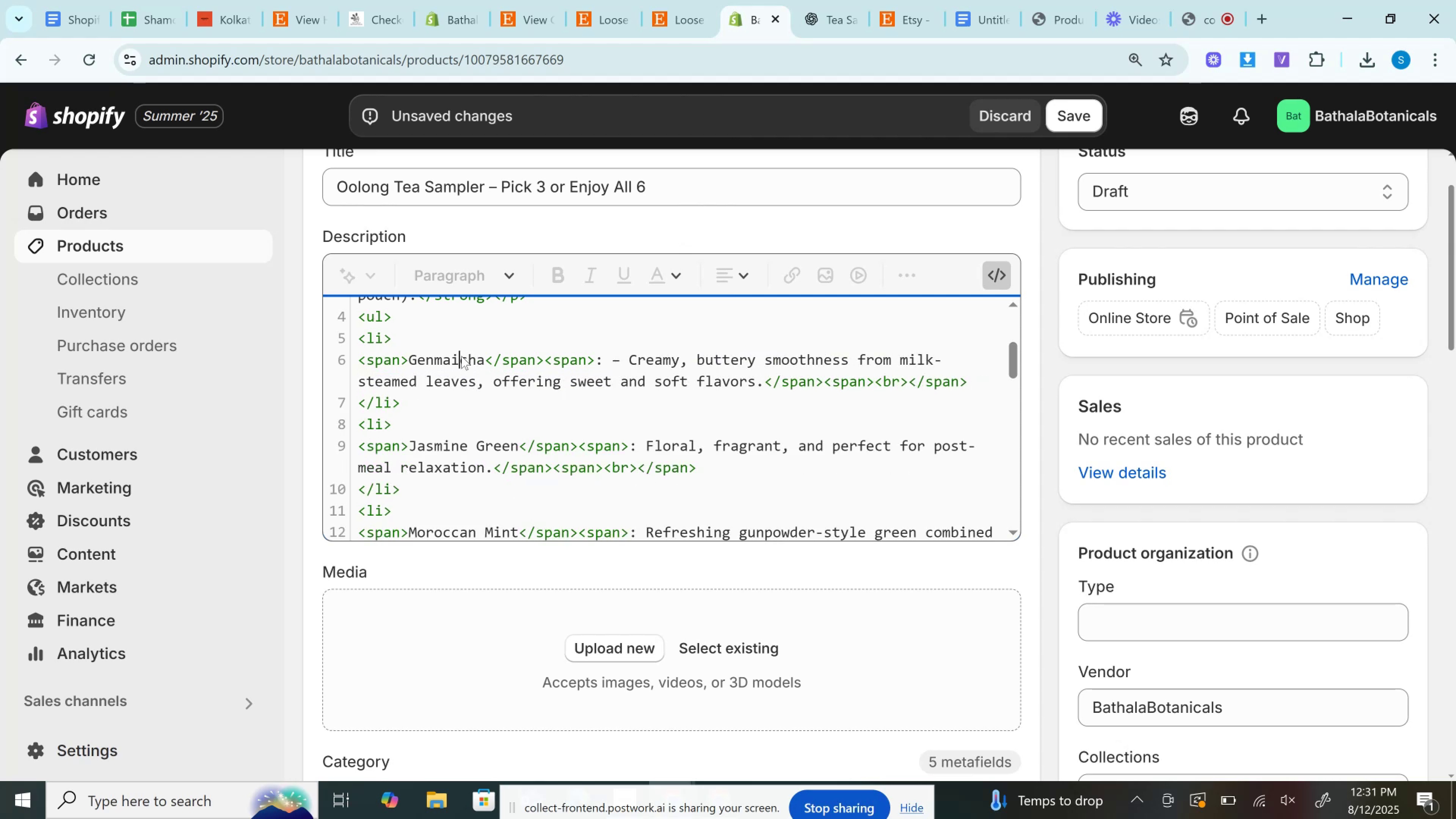 
double_click([461, 356])
 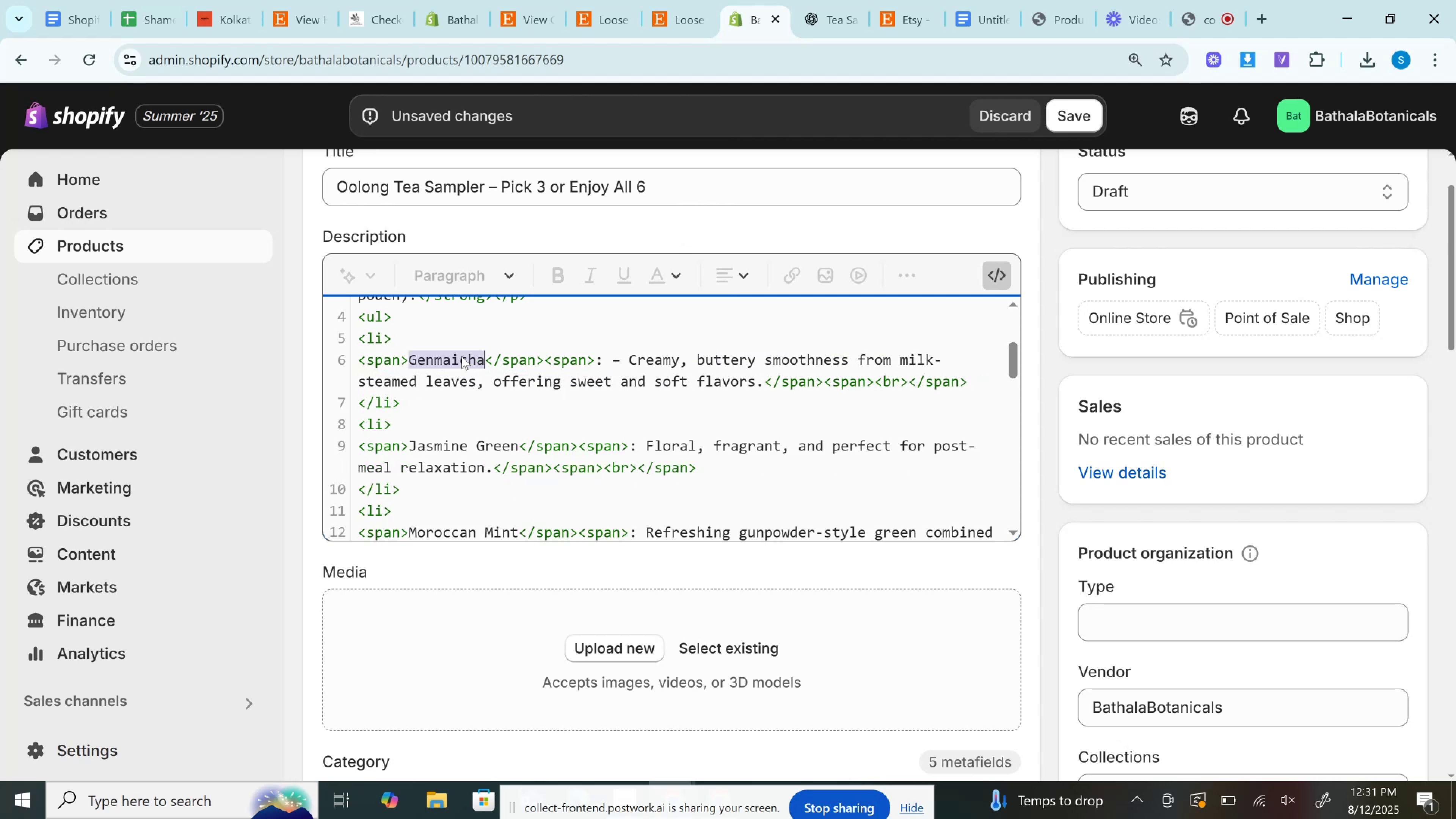 
key(Control+V)
 